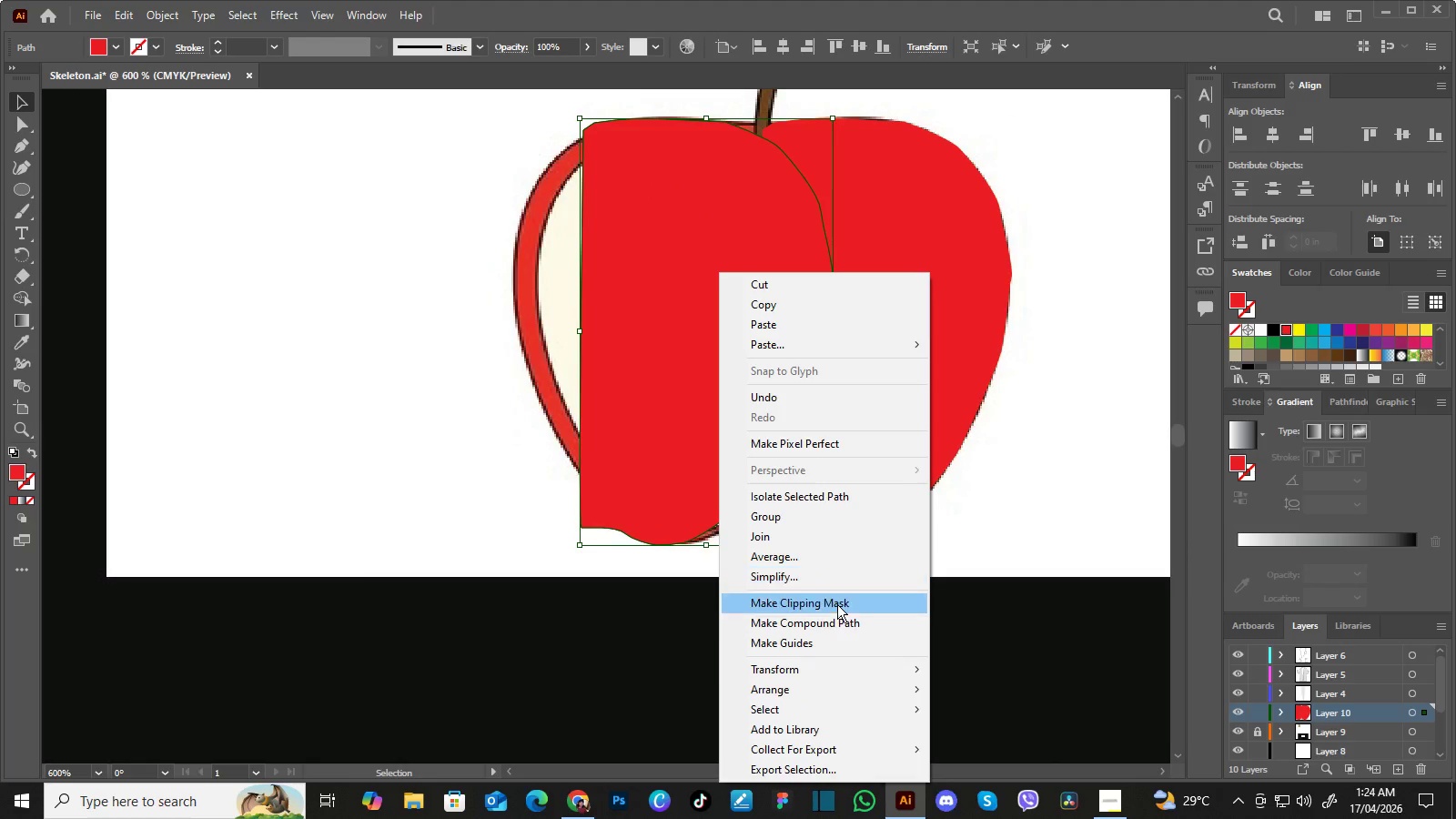 
mouse_move([863, 668])
 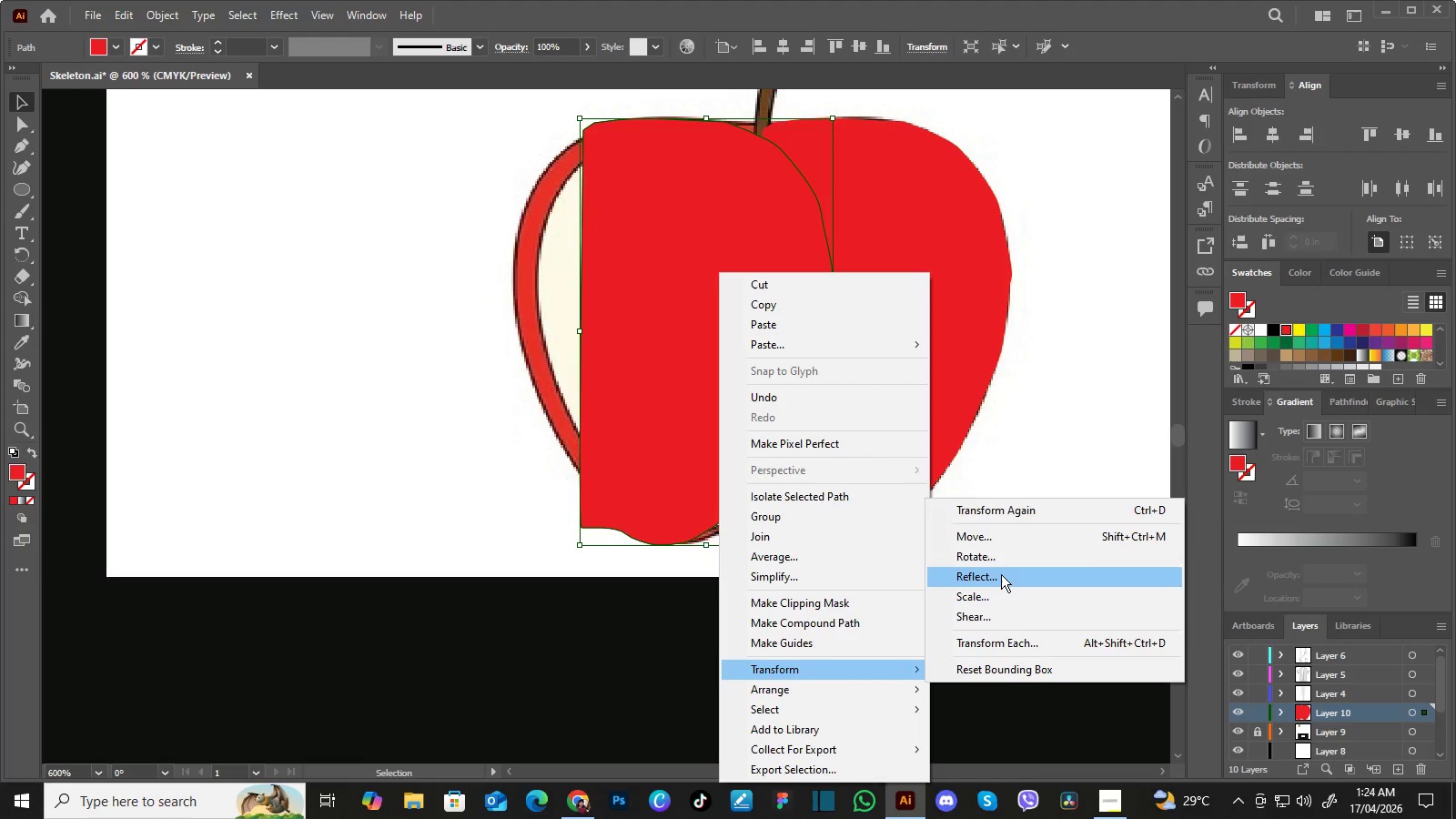 
left_click([1001, 576])
 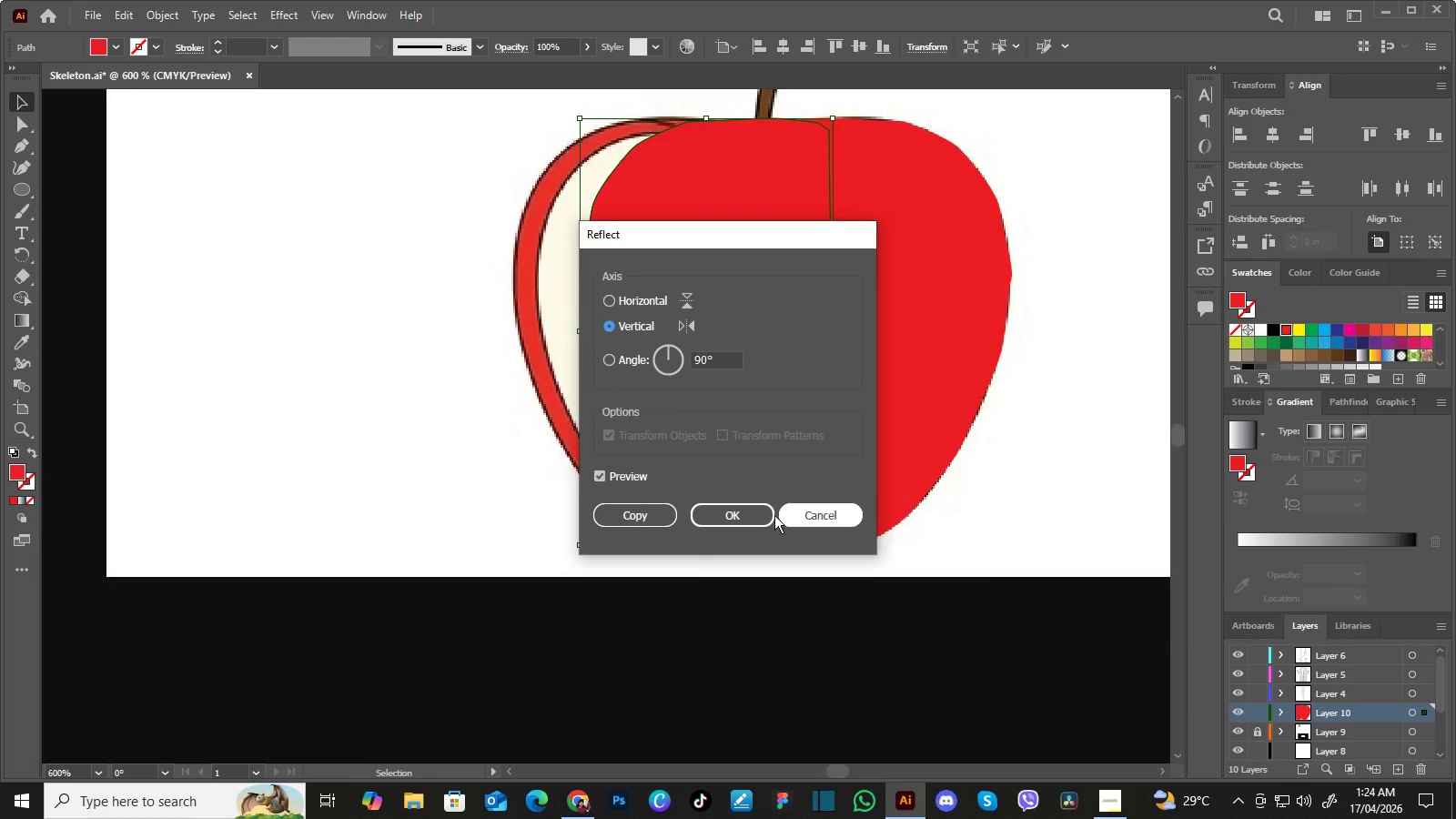 
left_click([759, 524])
 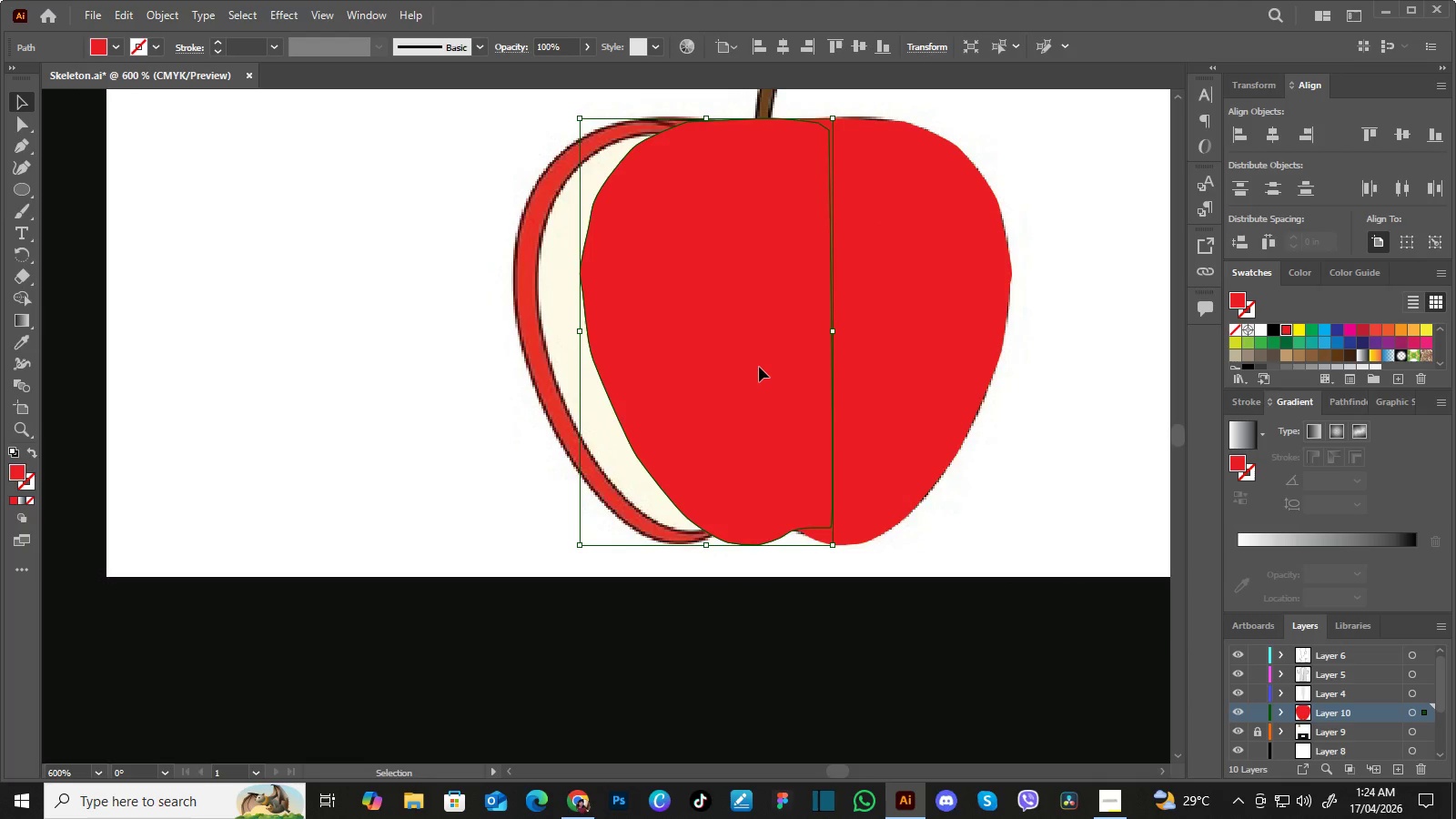 
left_click_drag(start_coordinate=[759, 367], to_coordinate=[693, 366])
 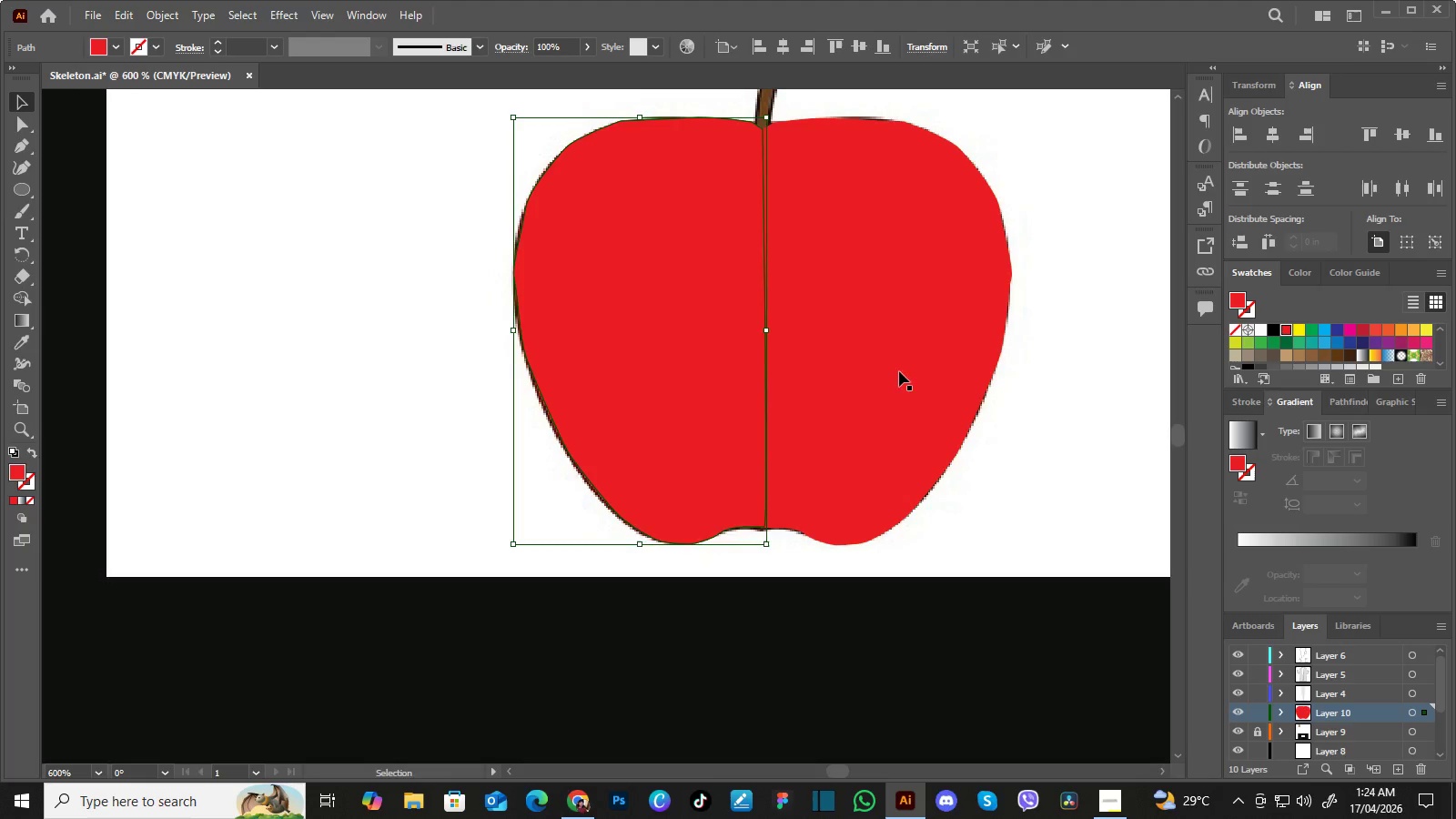 
hold_key(key=Space, duration=0.52)
 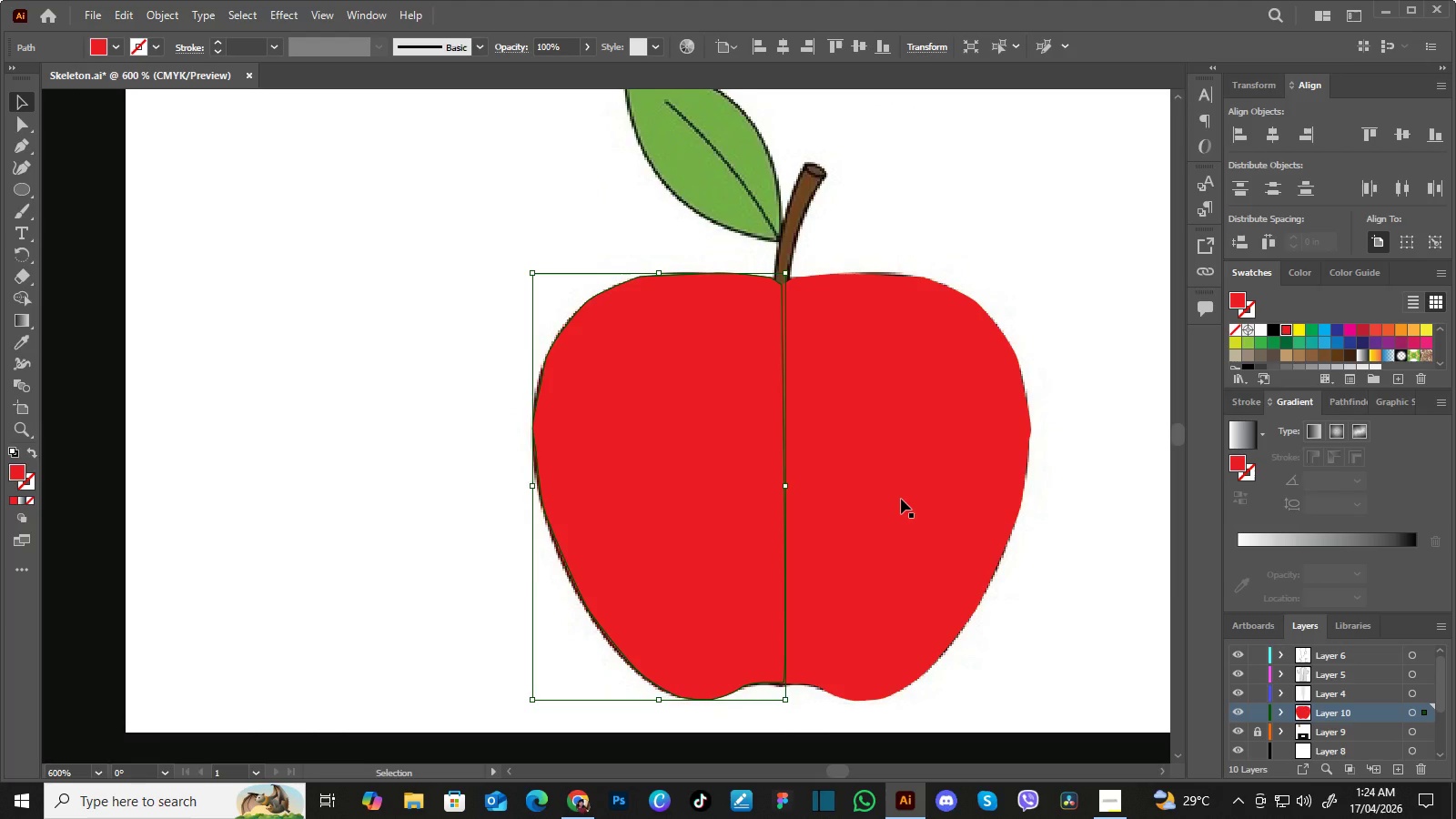 
left_click_drag(start_coordinate=[863, 360], to_coordinate=[882, 516])
 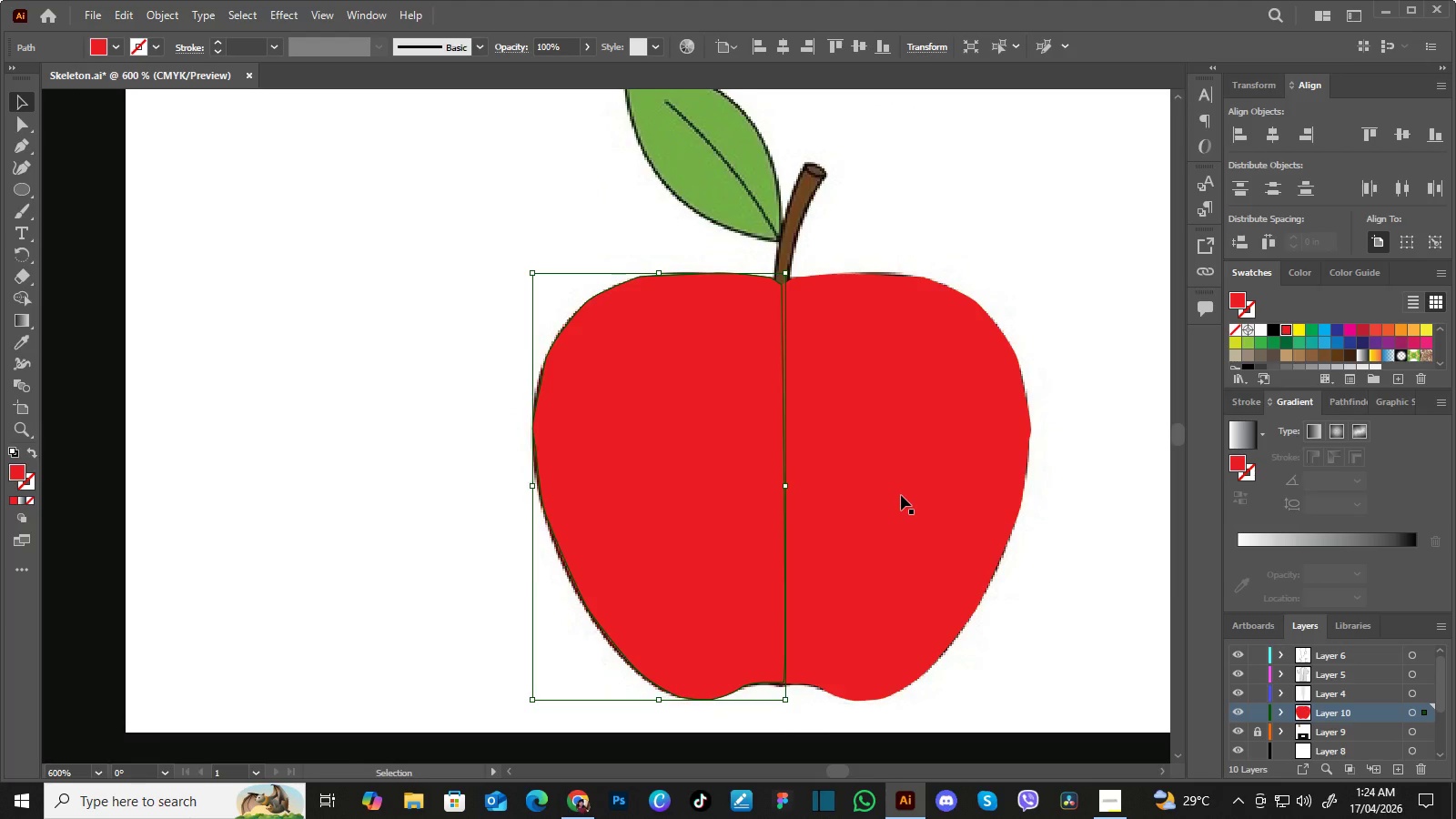 
hold_key(key=ShiftLeft, duration=0.7)
left_click([885, 468])
 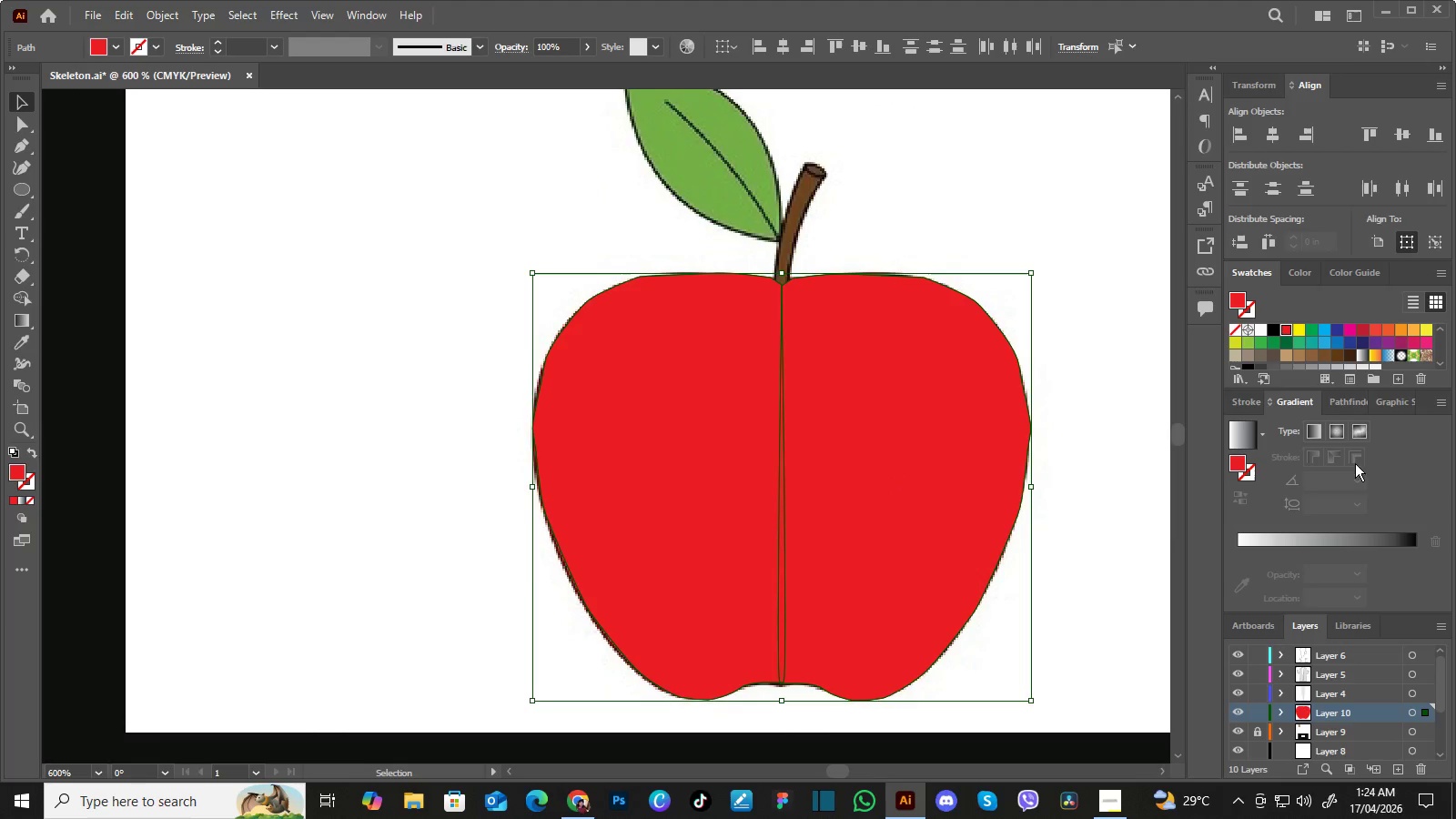 
left_click([1361, 401])
 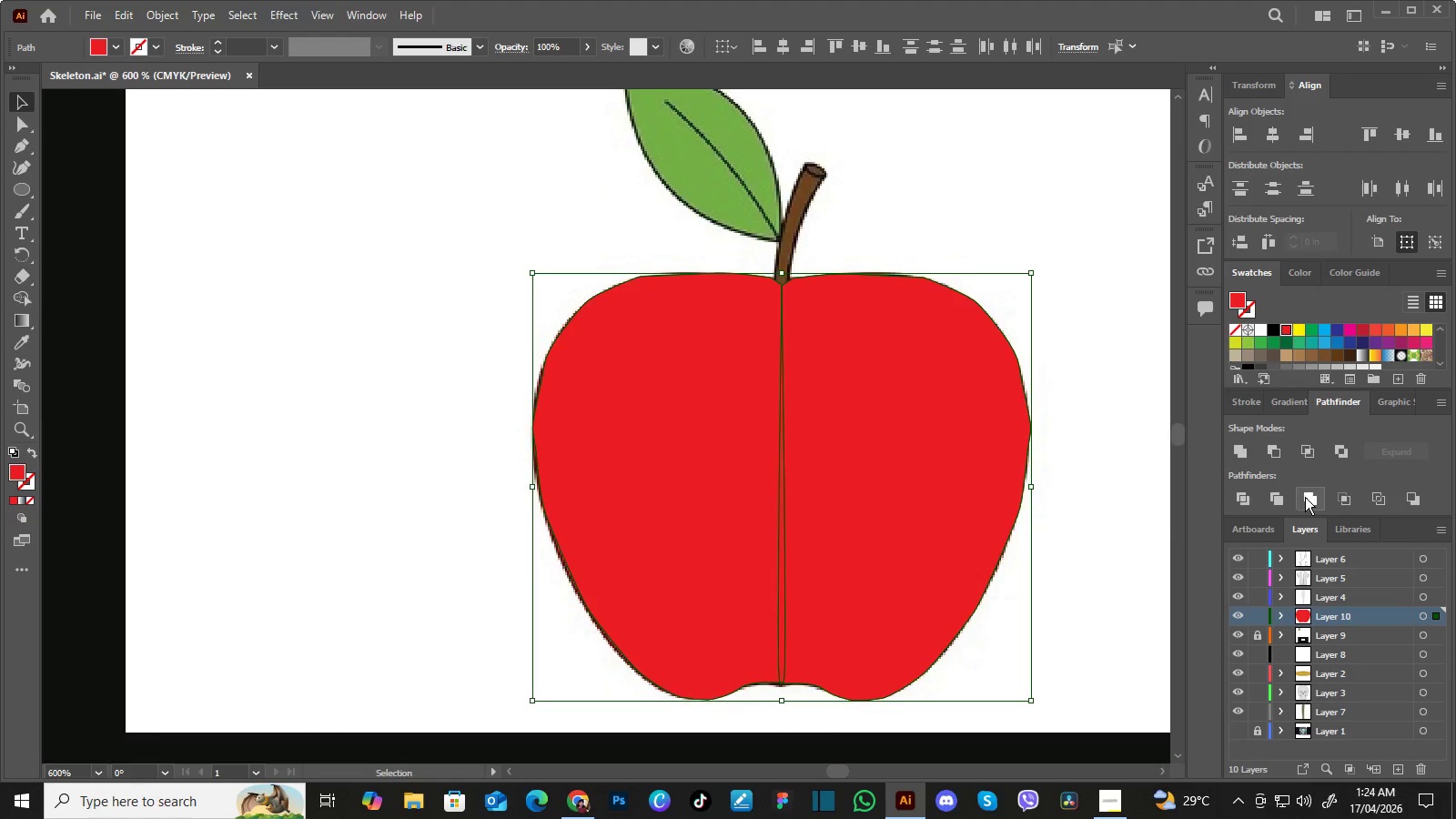 
left_click([1306, 497])
 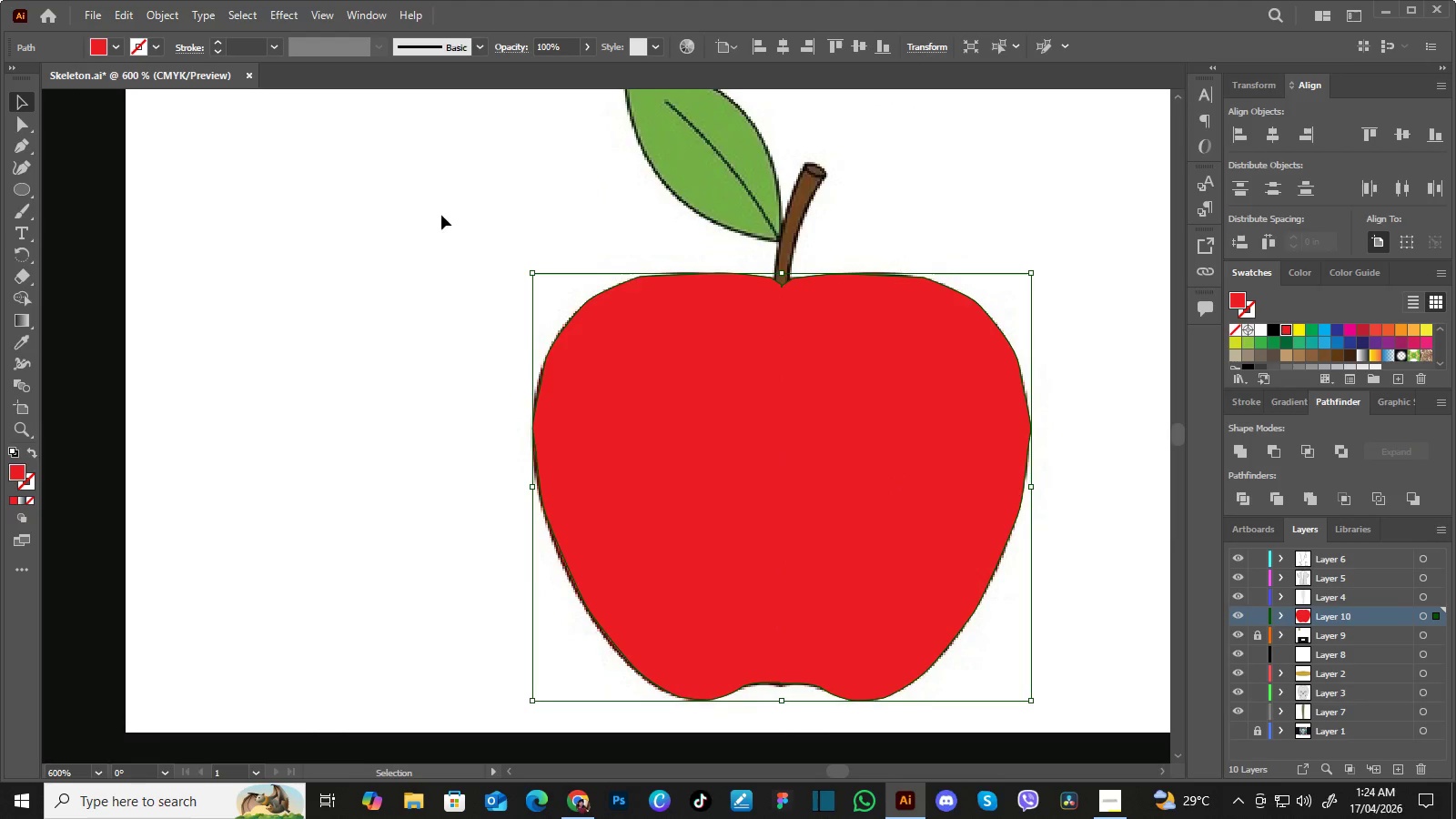 
left_click([340, 213])
 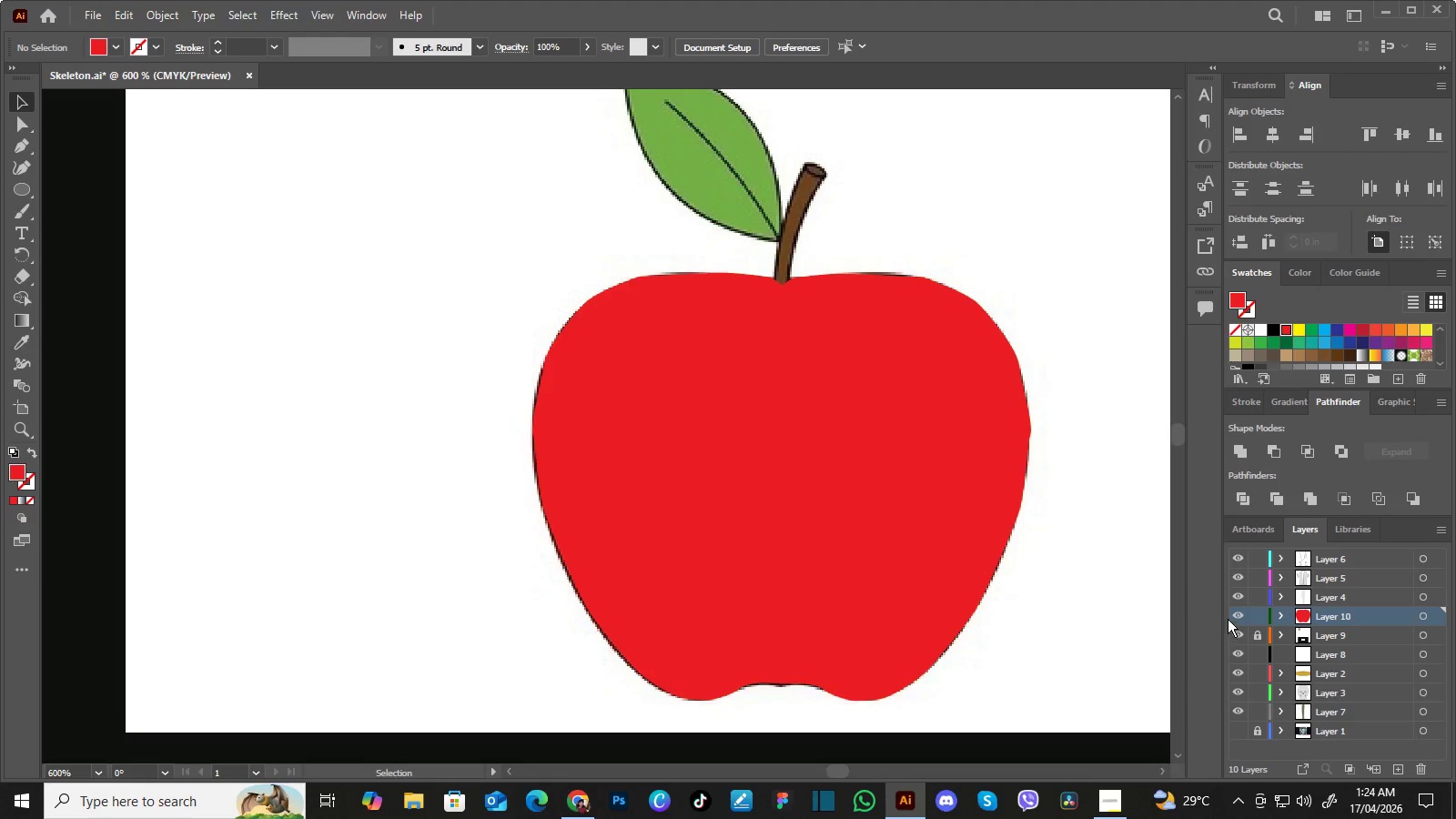 
left_click([1233, 612])
 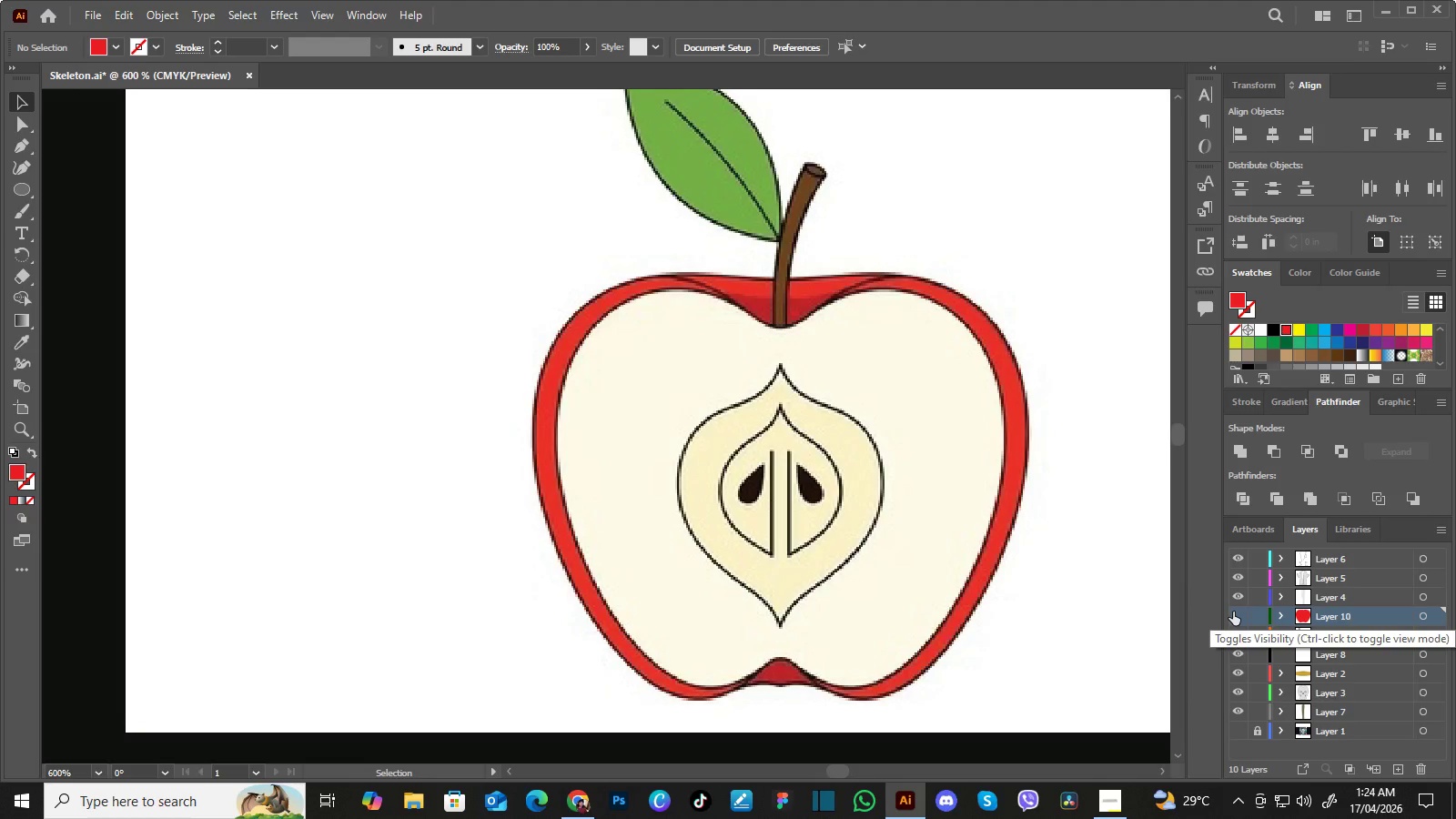 
left_click([1233, 612])
 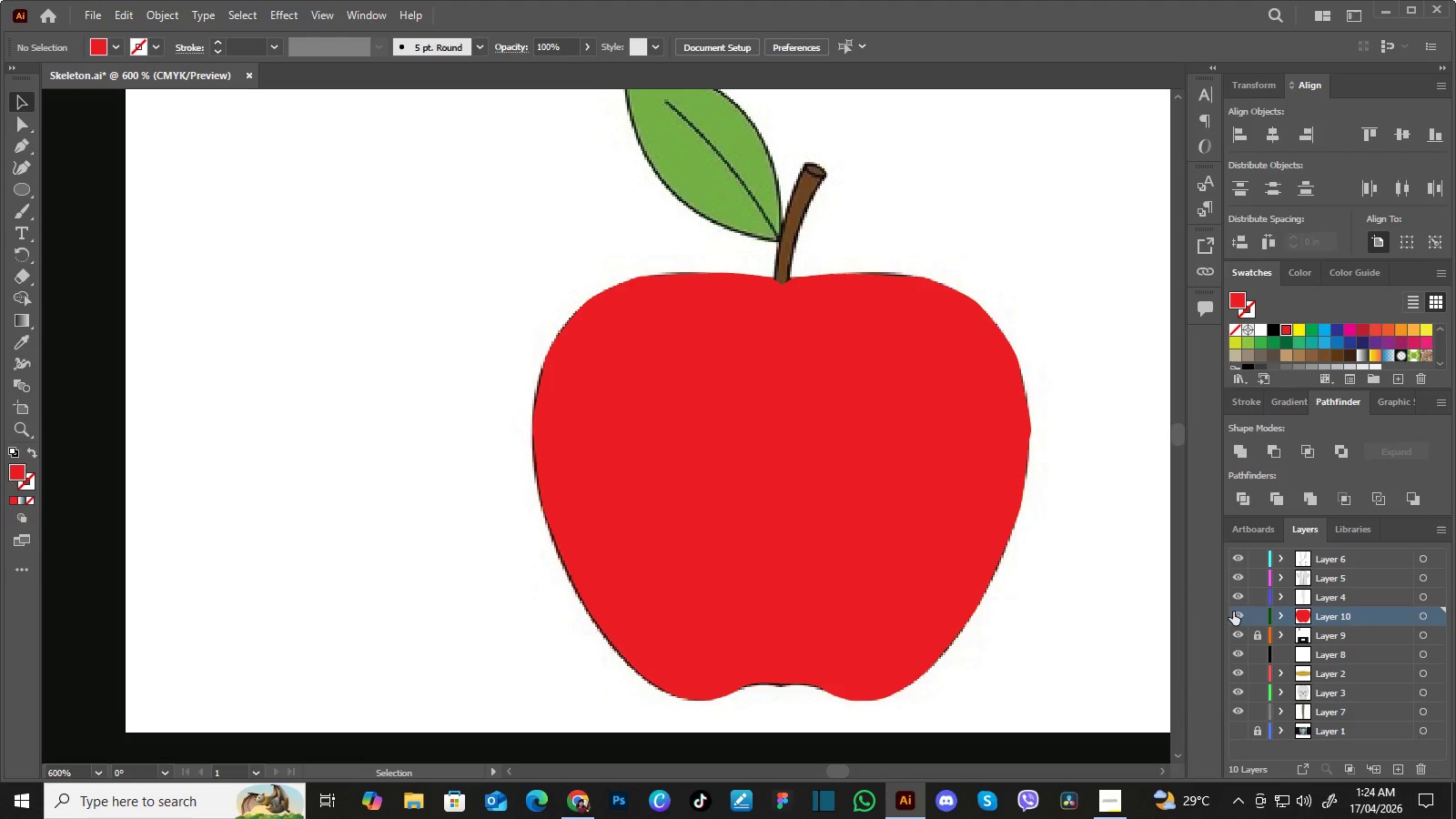 
left_click([1233, 612])
 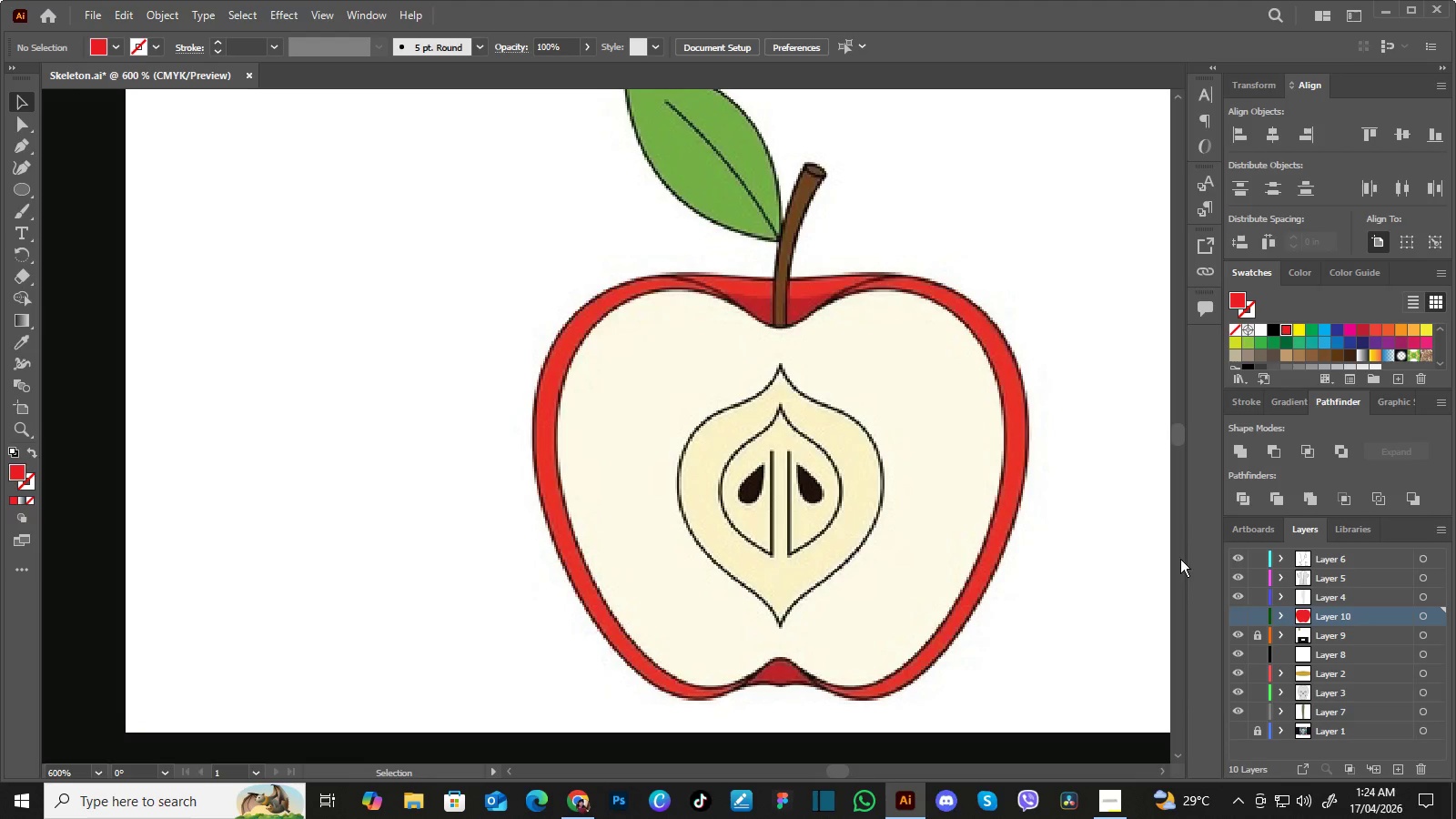 
hold_key(key=Space, duration=0.67)
 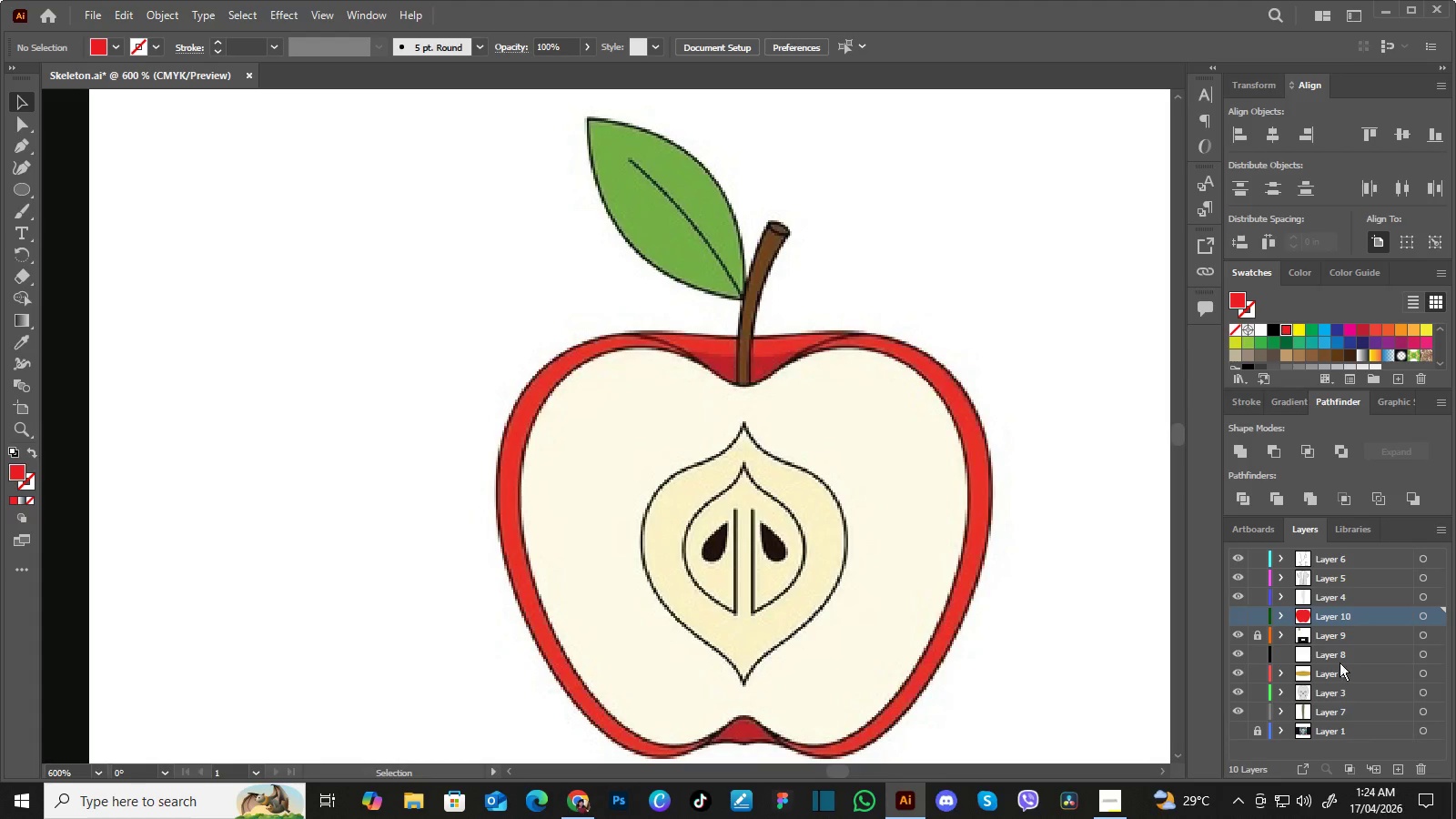 
left_click_drag(start_coordinate=[1020, 439], to_coordinate=[984, 497])
 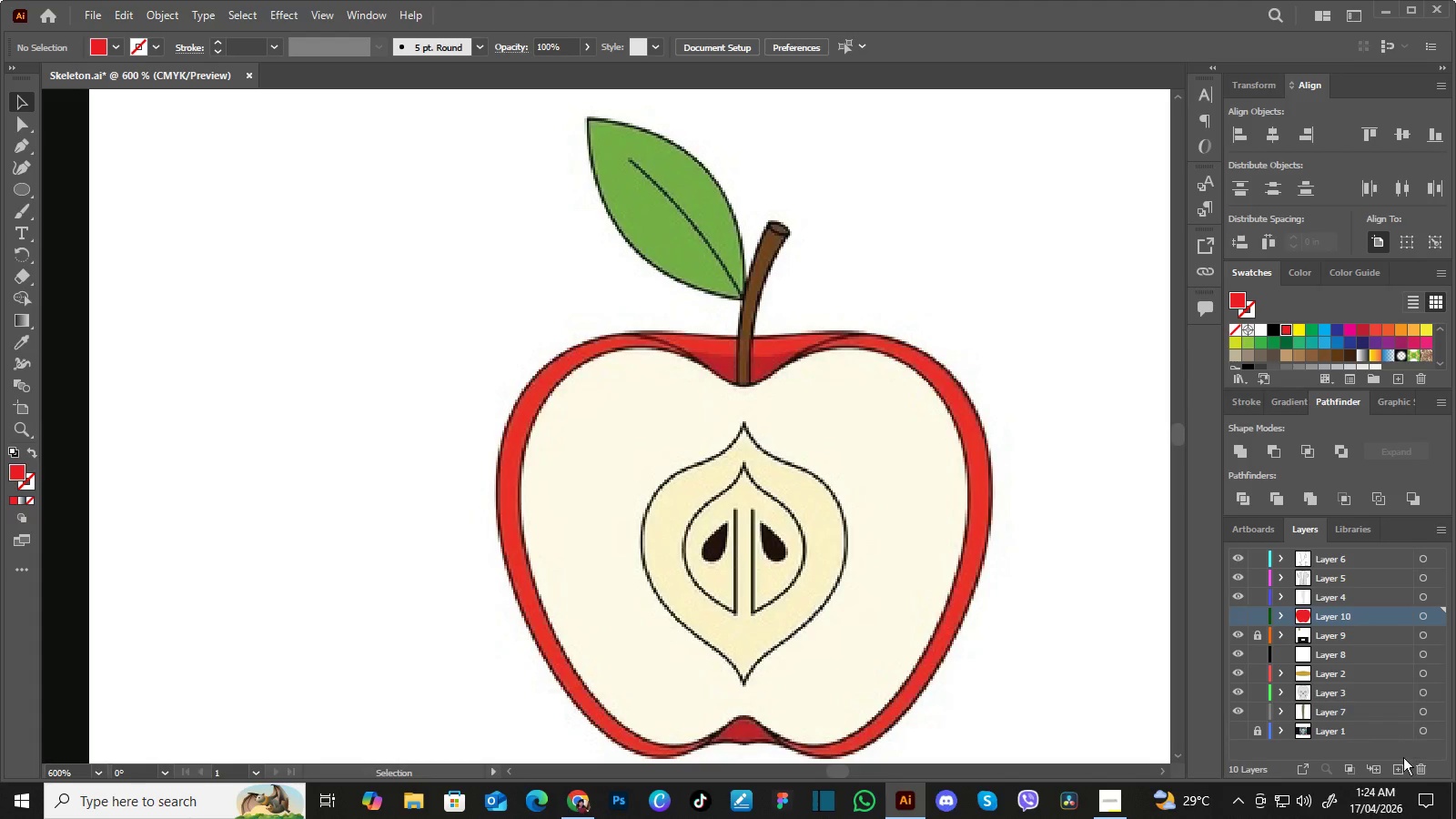 
left_click([1401, 764])
 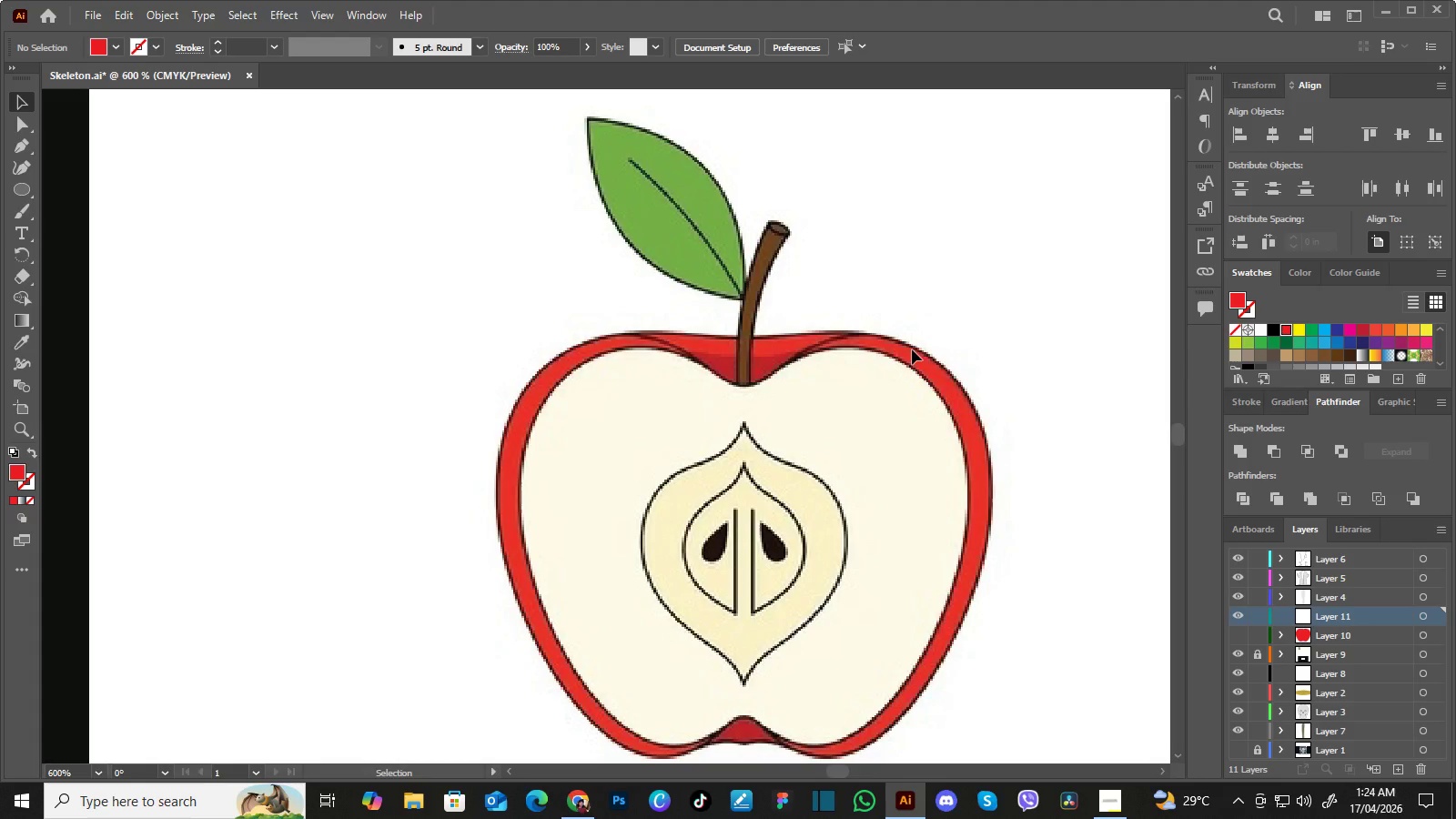 
key(P)
 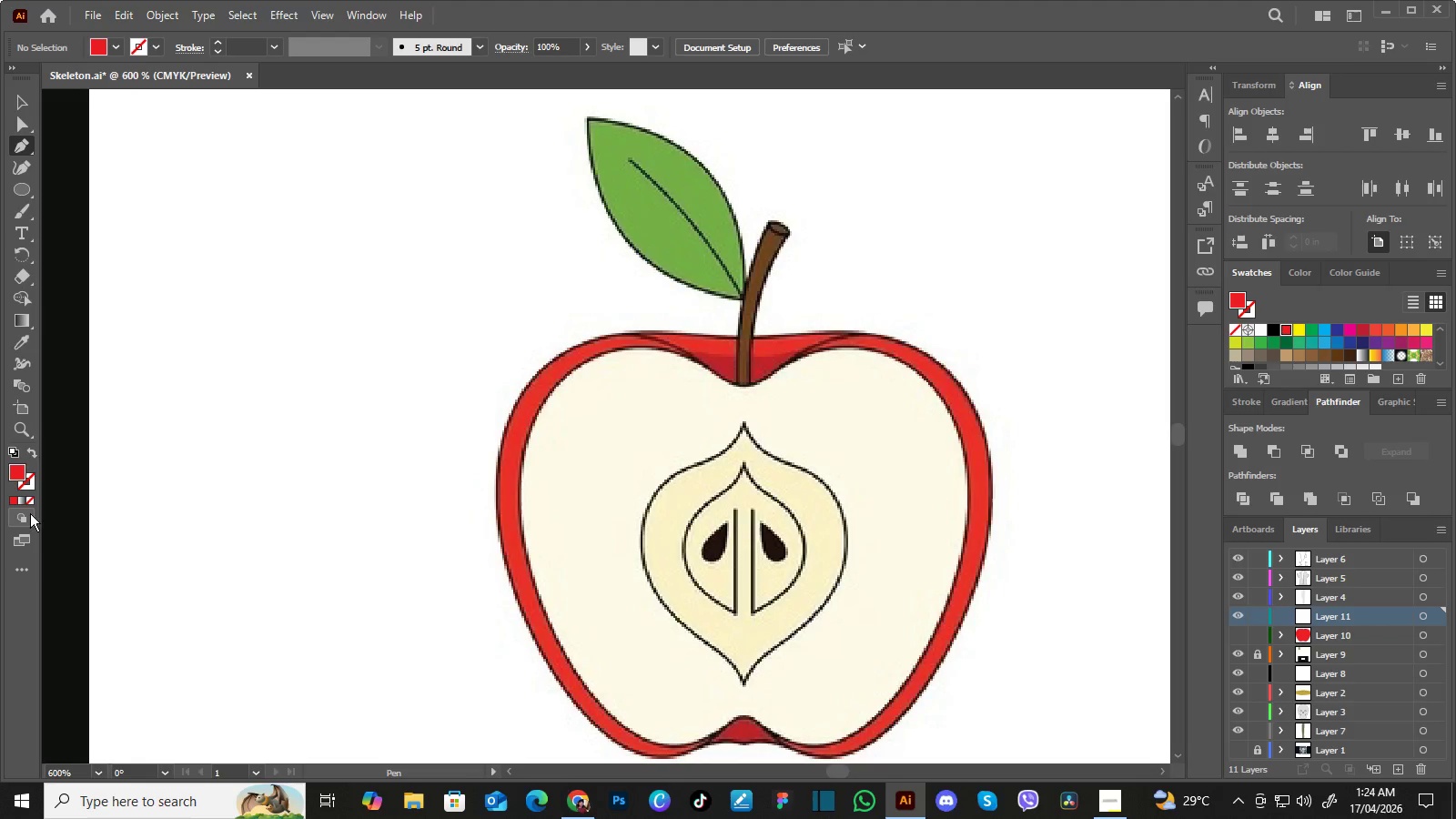 
left_click([33, 501])
 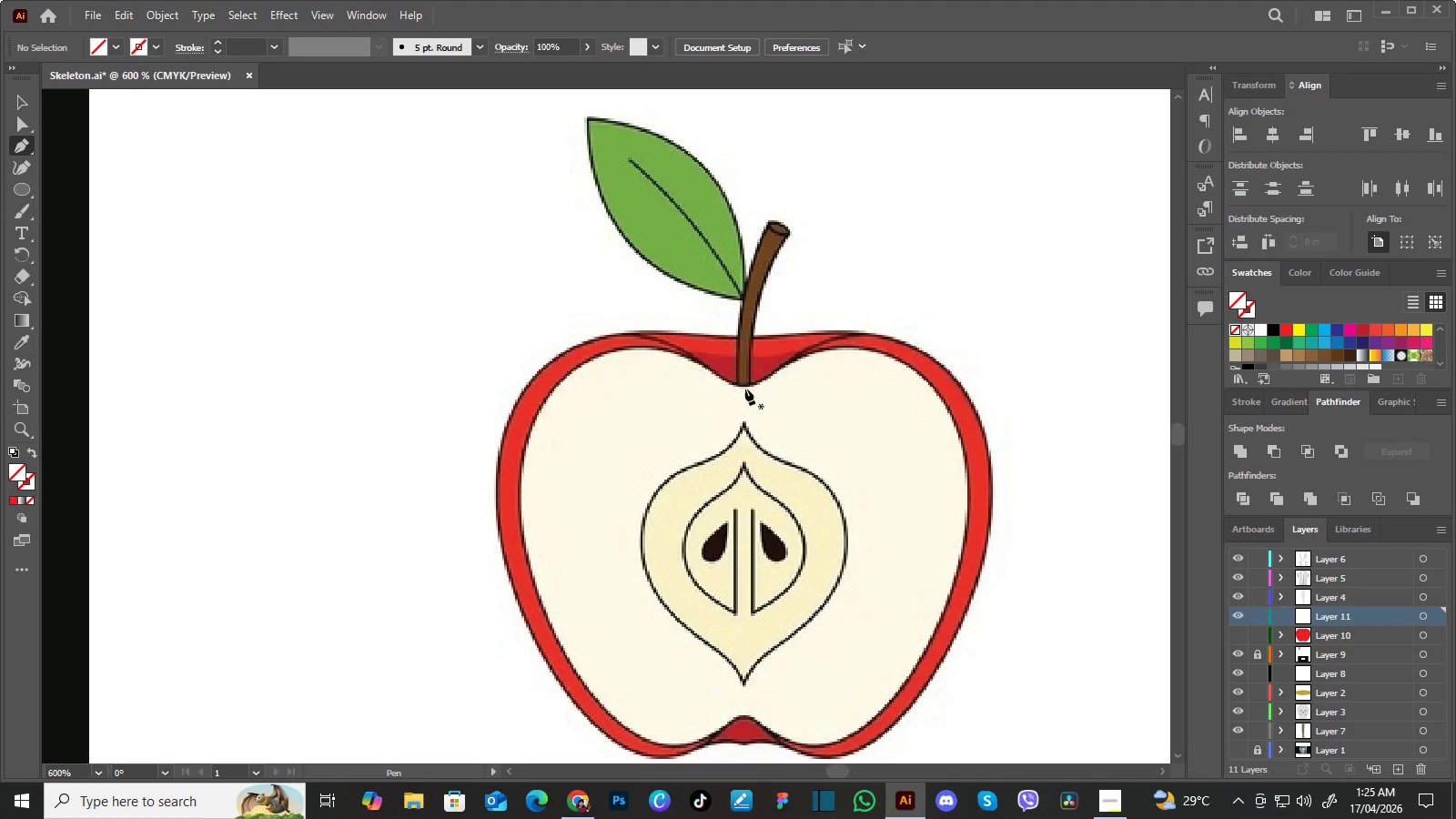 
key(Control+Equal)
 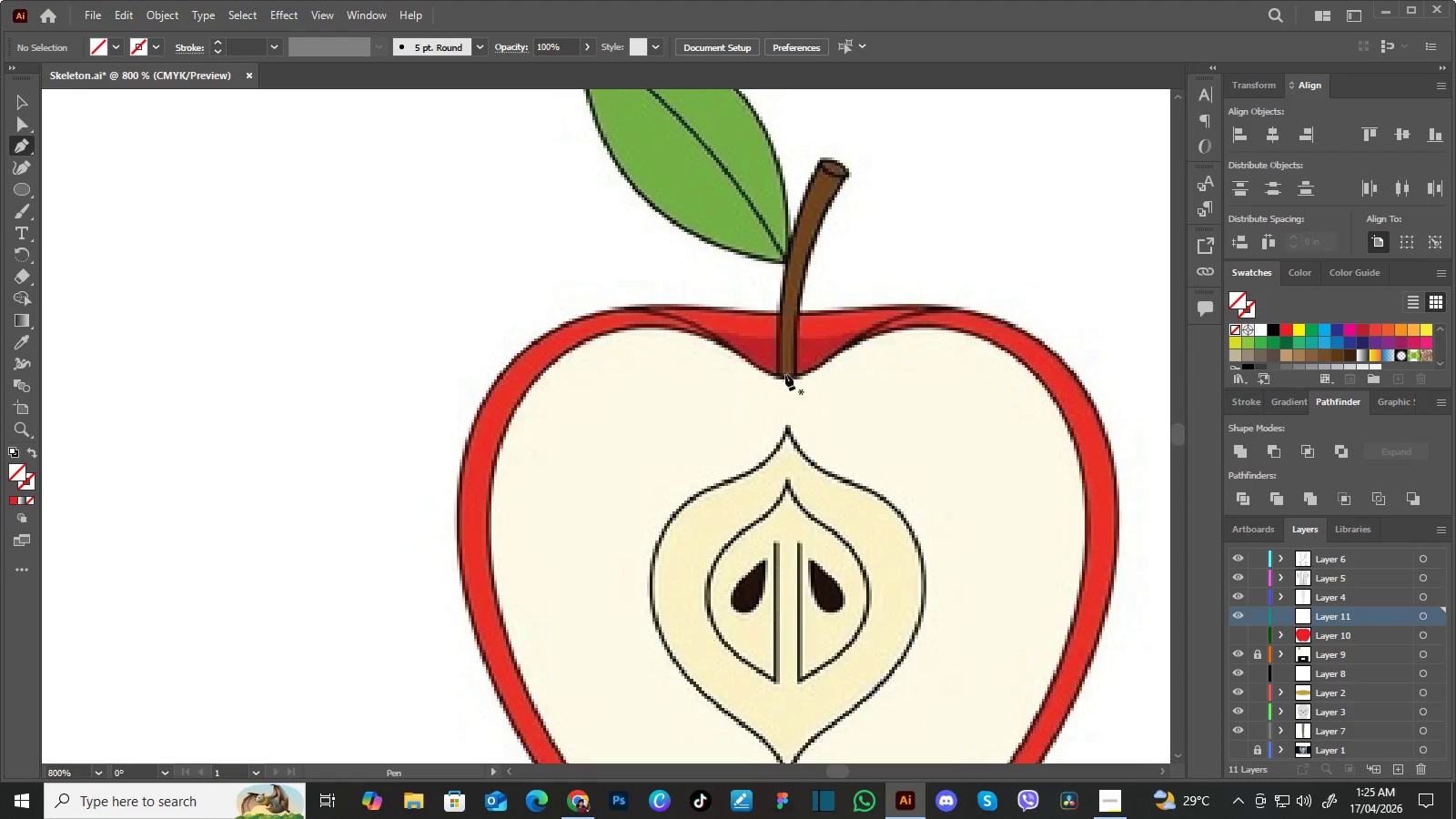 
hold_key(key=Space, duration=0.38)
 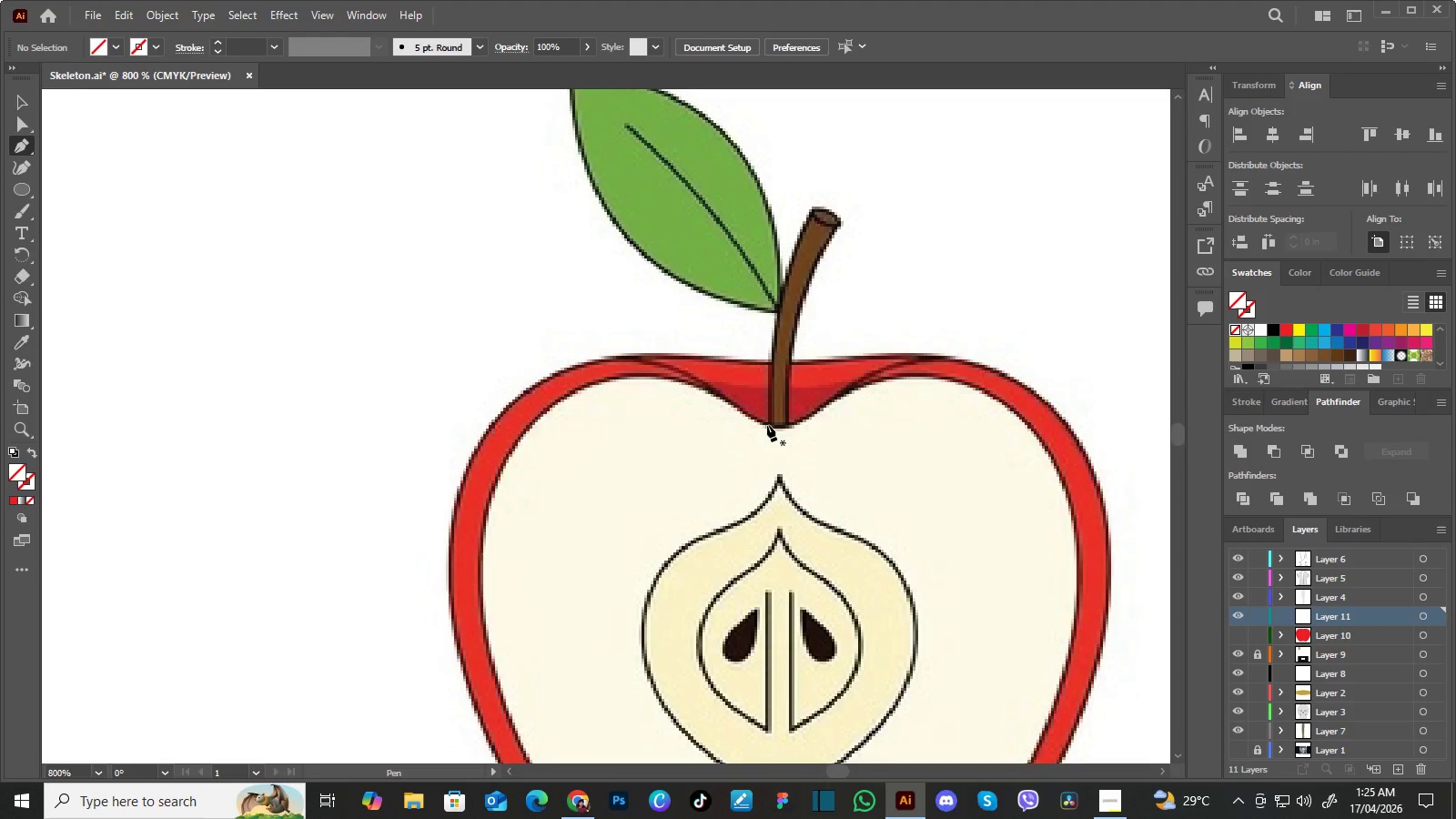 
left_click_drag(start_coordinate=[794, 369], to_coordinate=[786, 419])
 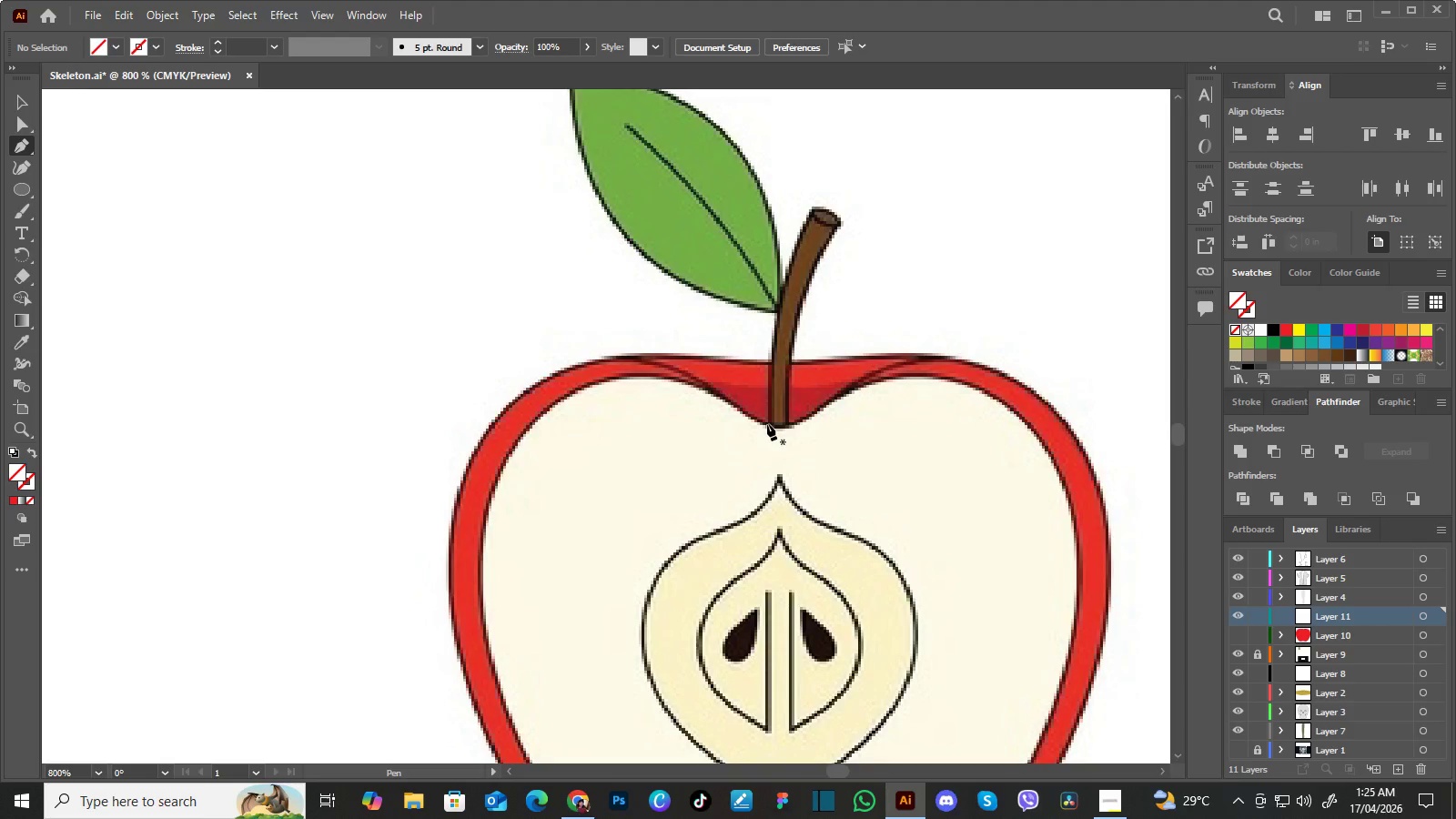 
left_click_drag(start_coordinate=[767, 424], to_coordinate=[774, 424])
 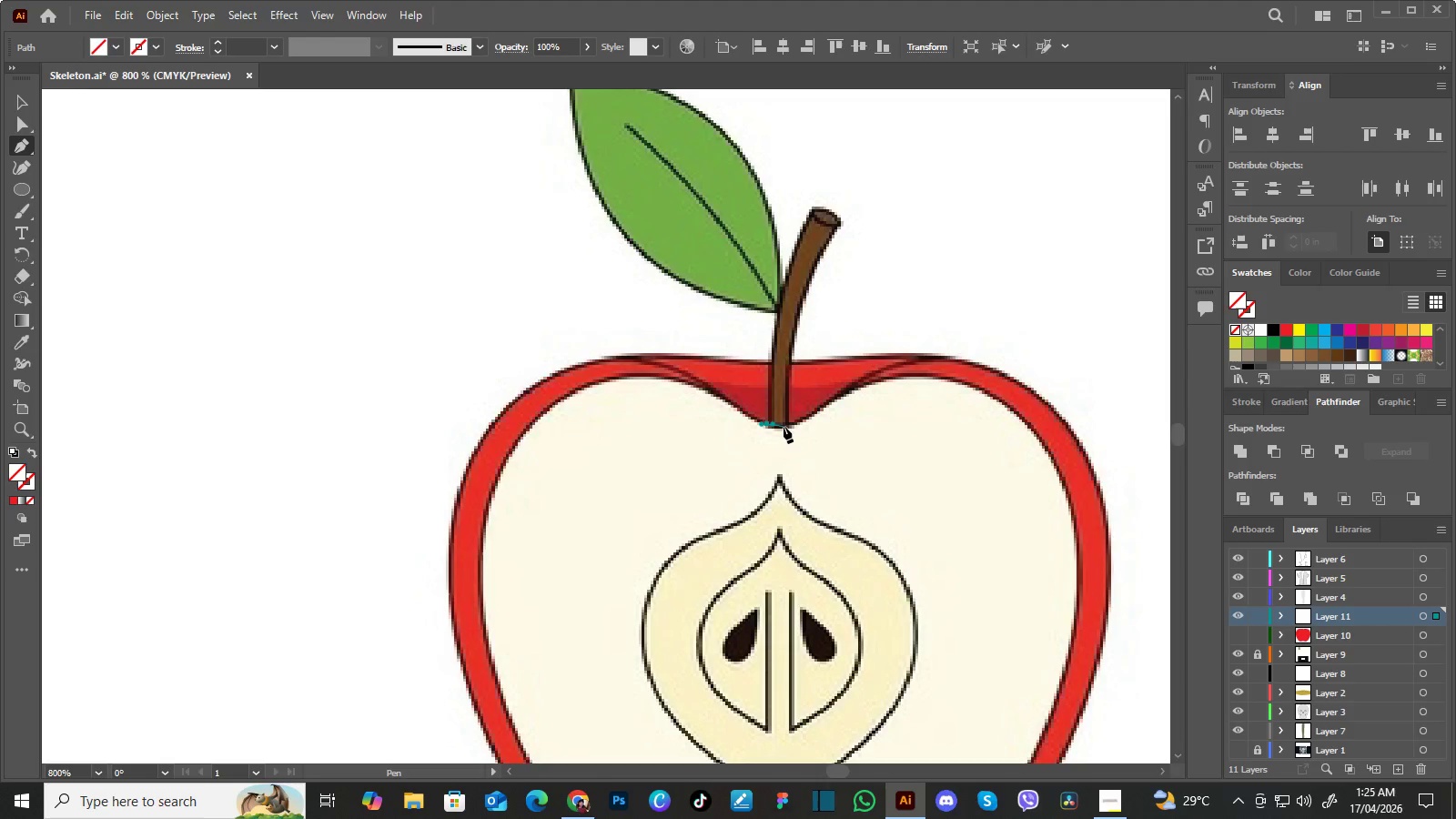 
left_click([784, 427])
 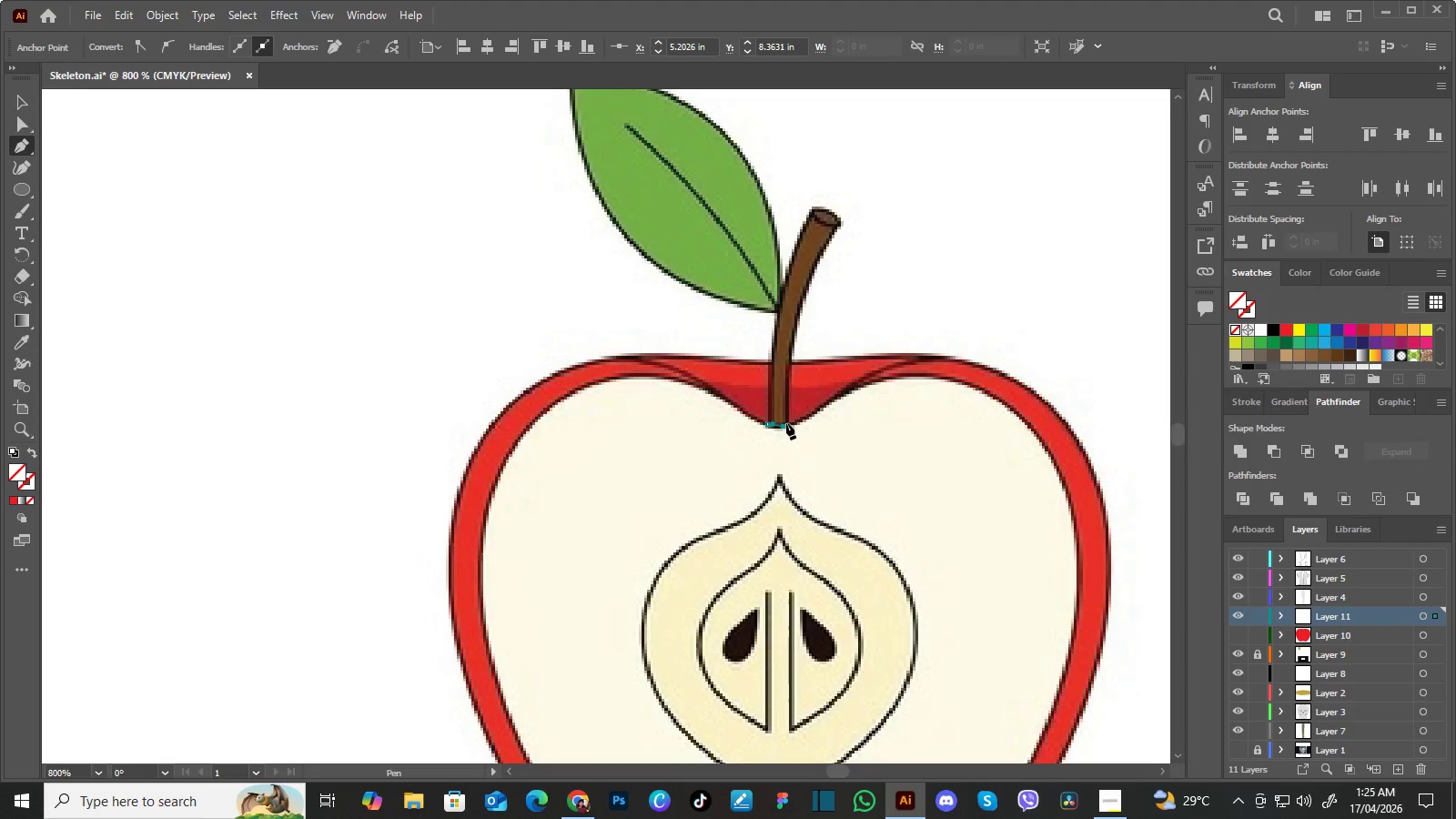 
left_click([786, 423])
 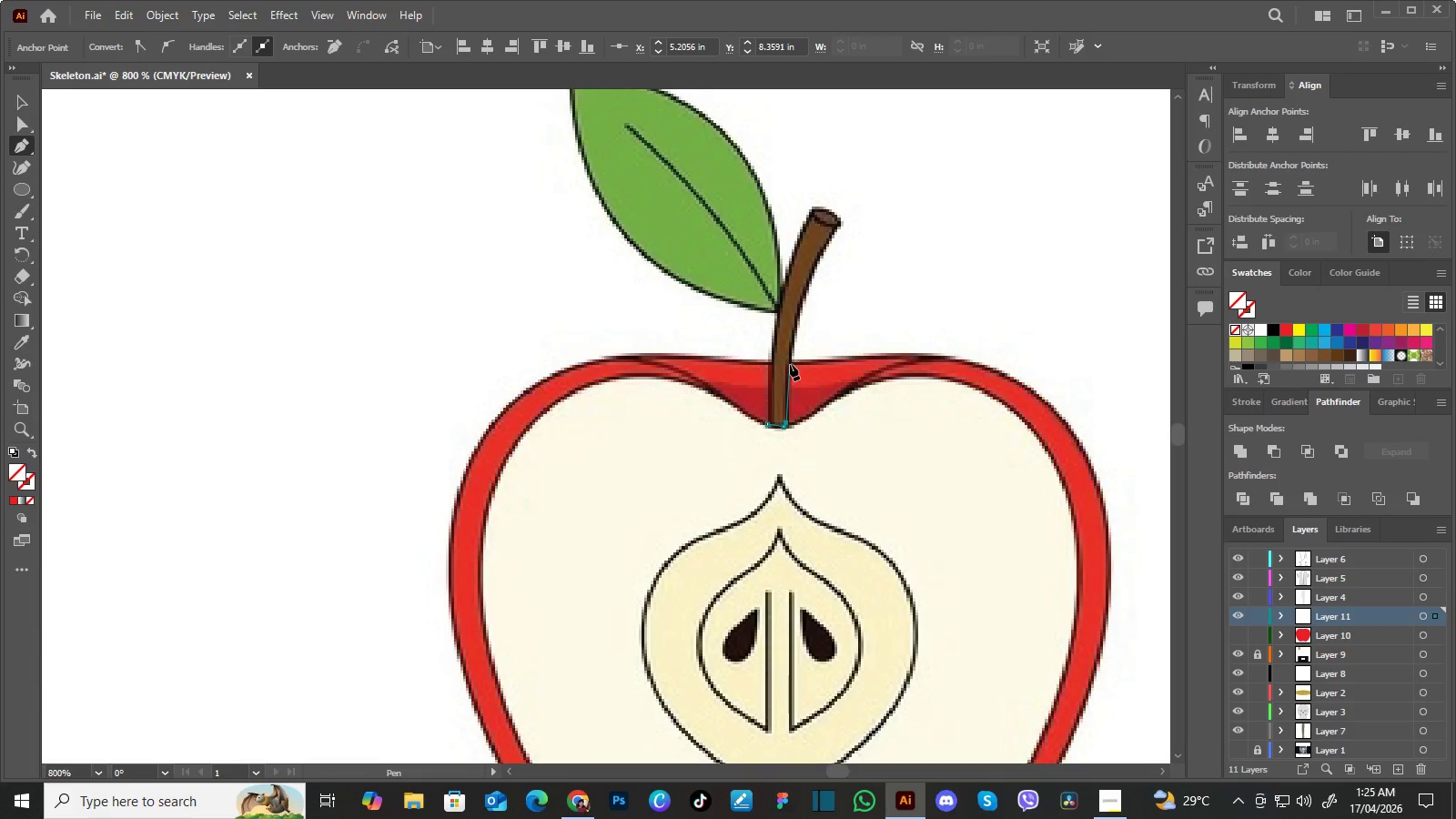 
left_click_drag(start_coordinate=[790, 364], to_coordinate=[790, 357])
 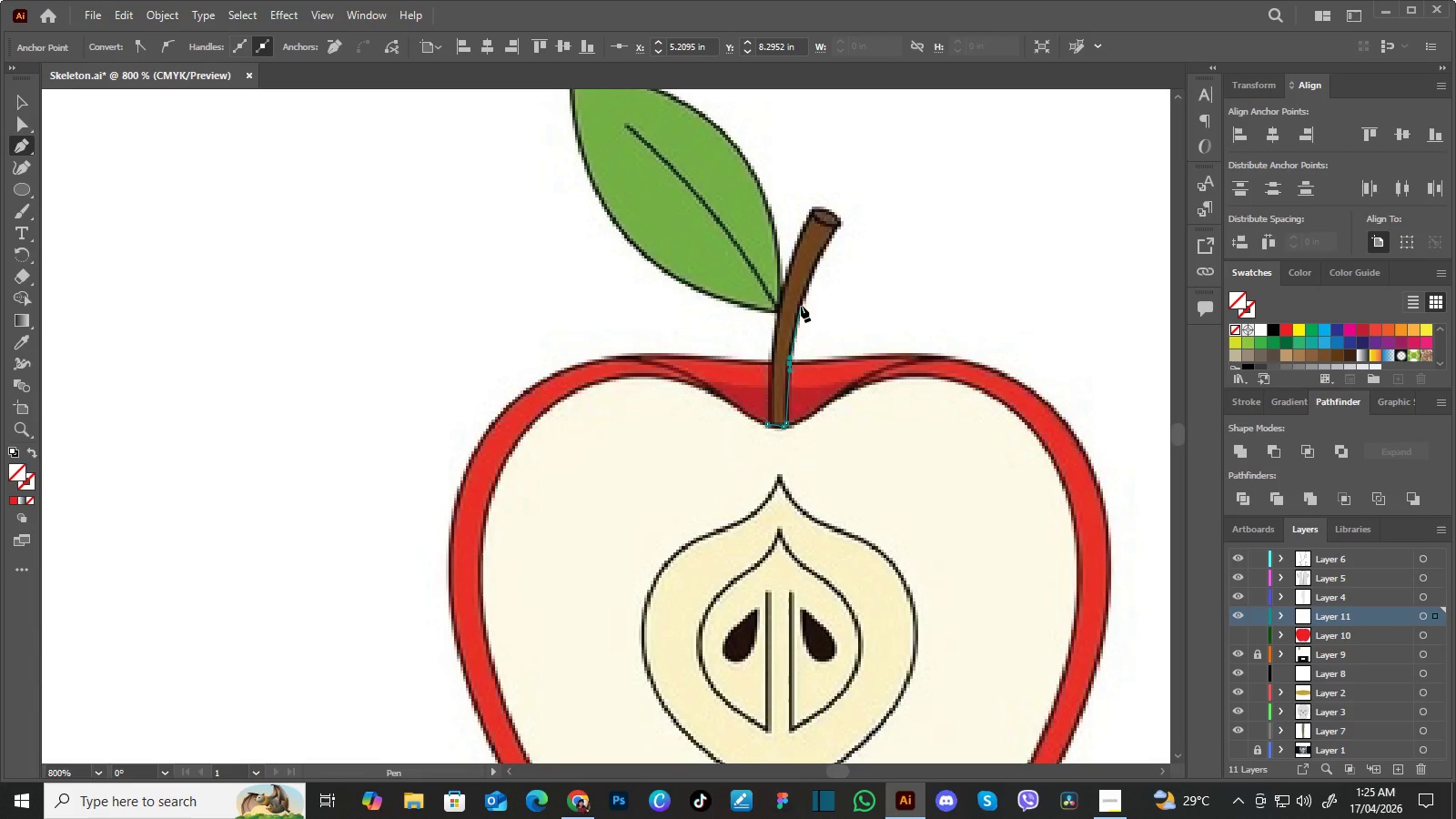 
left_click_drag(start_coordinate=[801, 304], to_coordinate=[804, 295])
 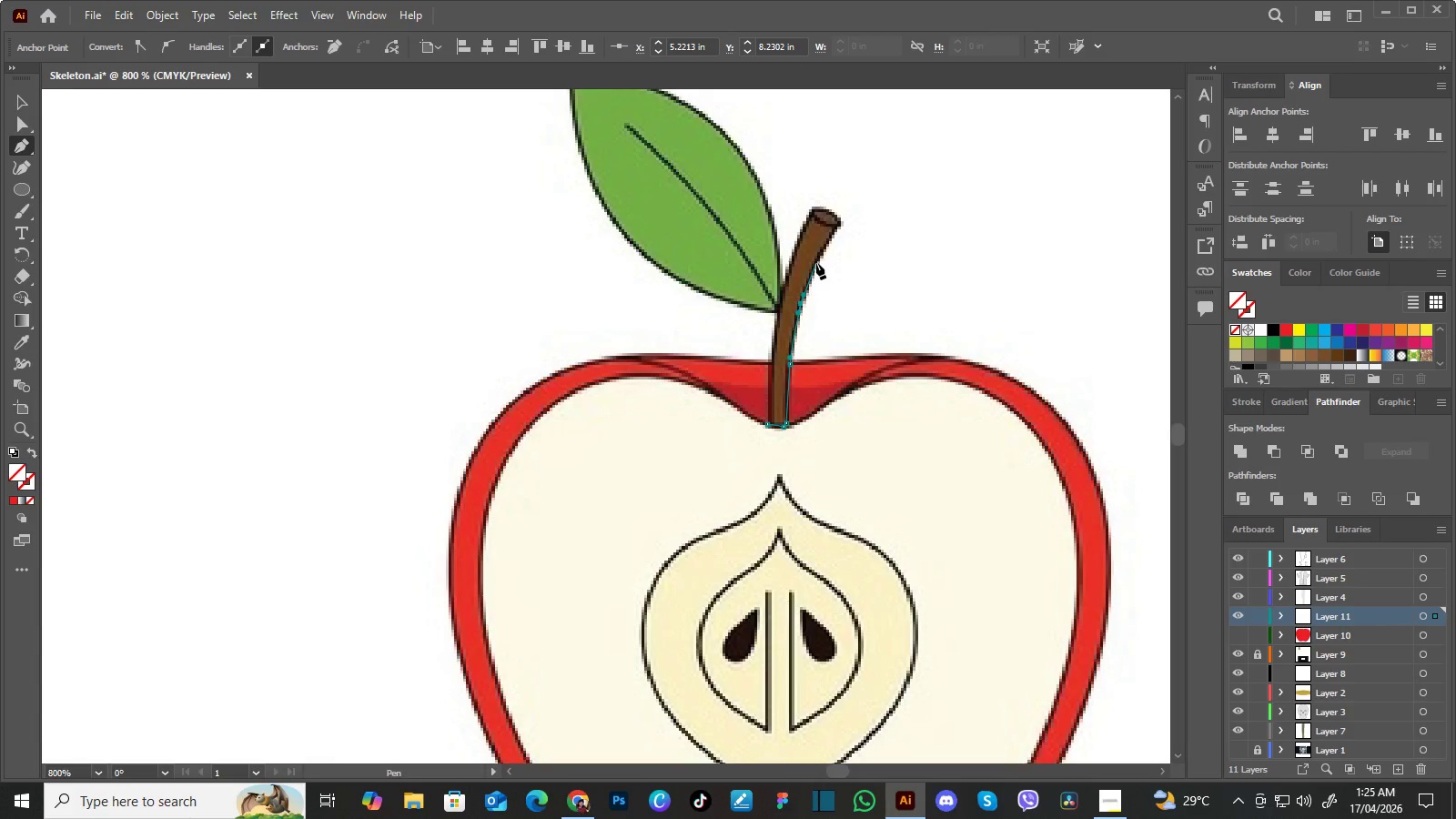 
left_click_drag(start_coordinate=[816, 263], to_coordinate=[822, 256])
 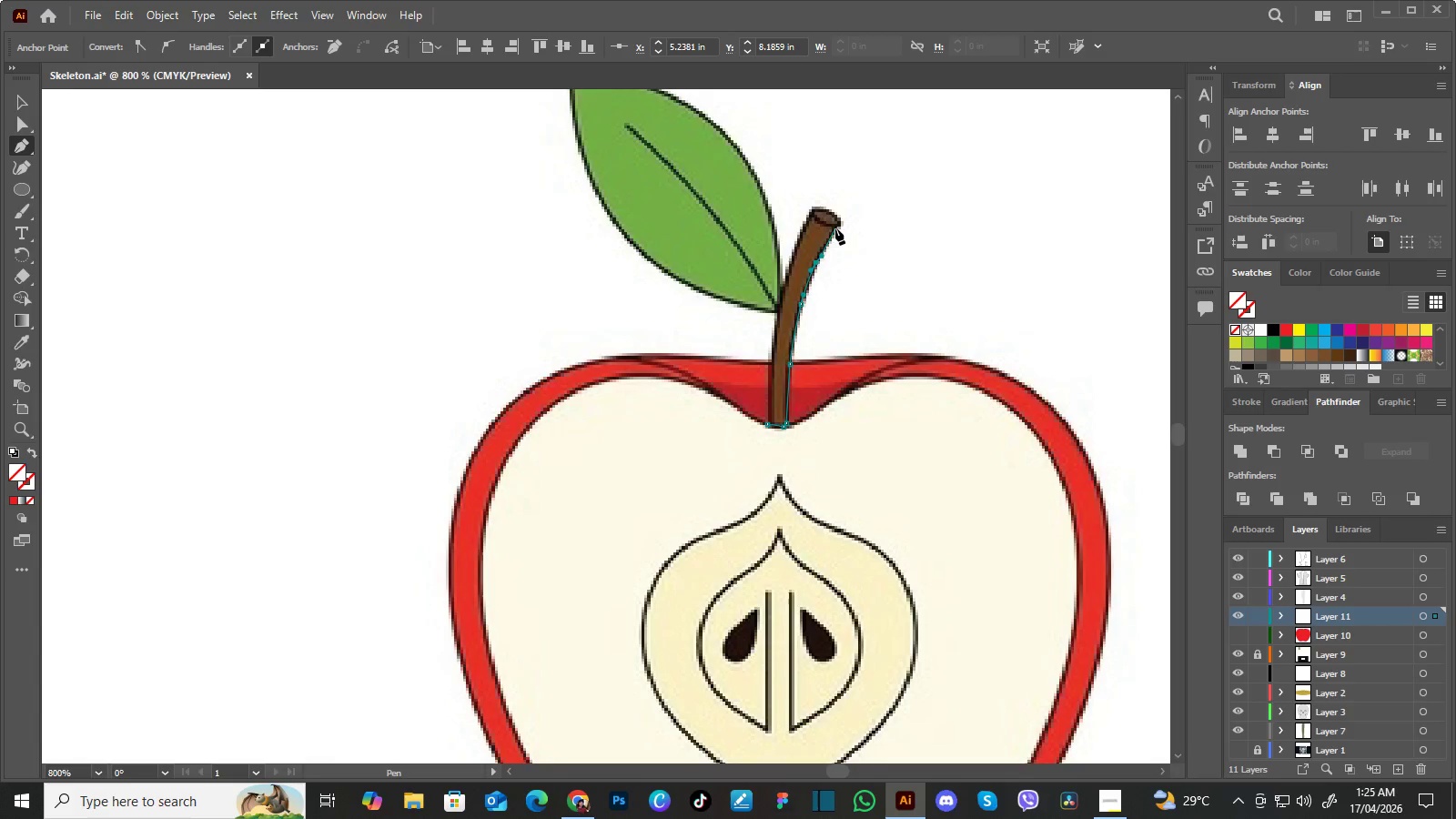 
left_click_drag(start_coordinate=[835, 228], to_coordinate=[838, 224])
 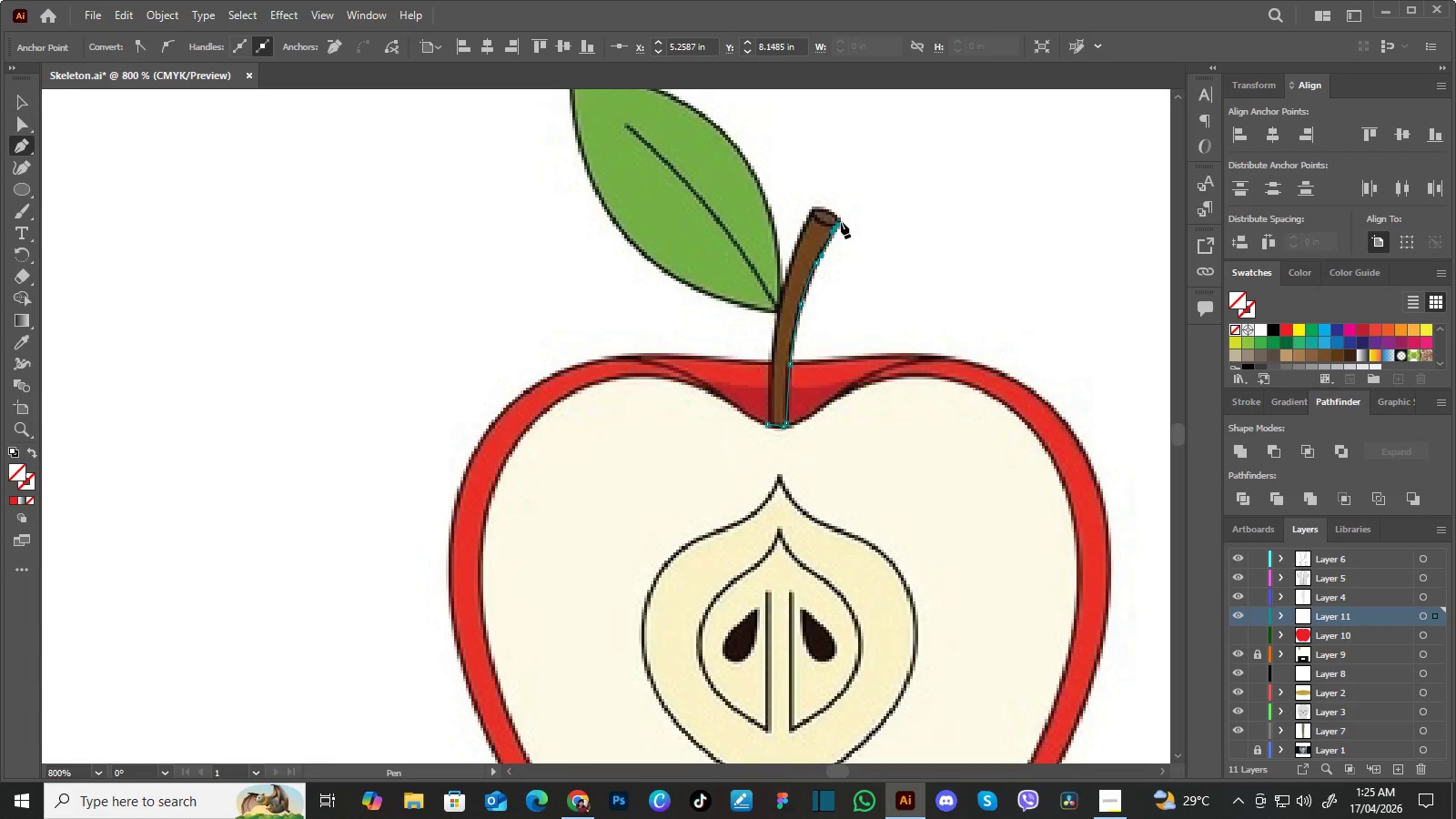 
left_click([842, 221])
 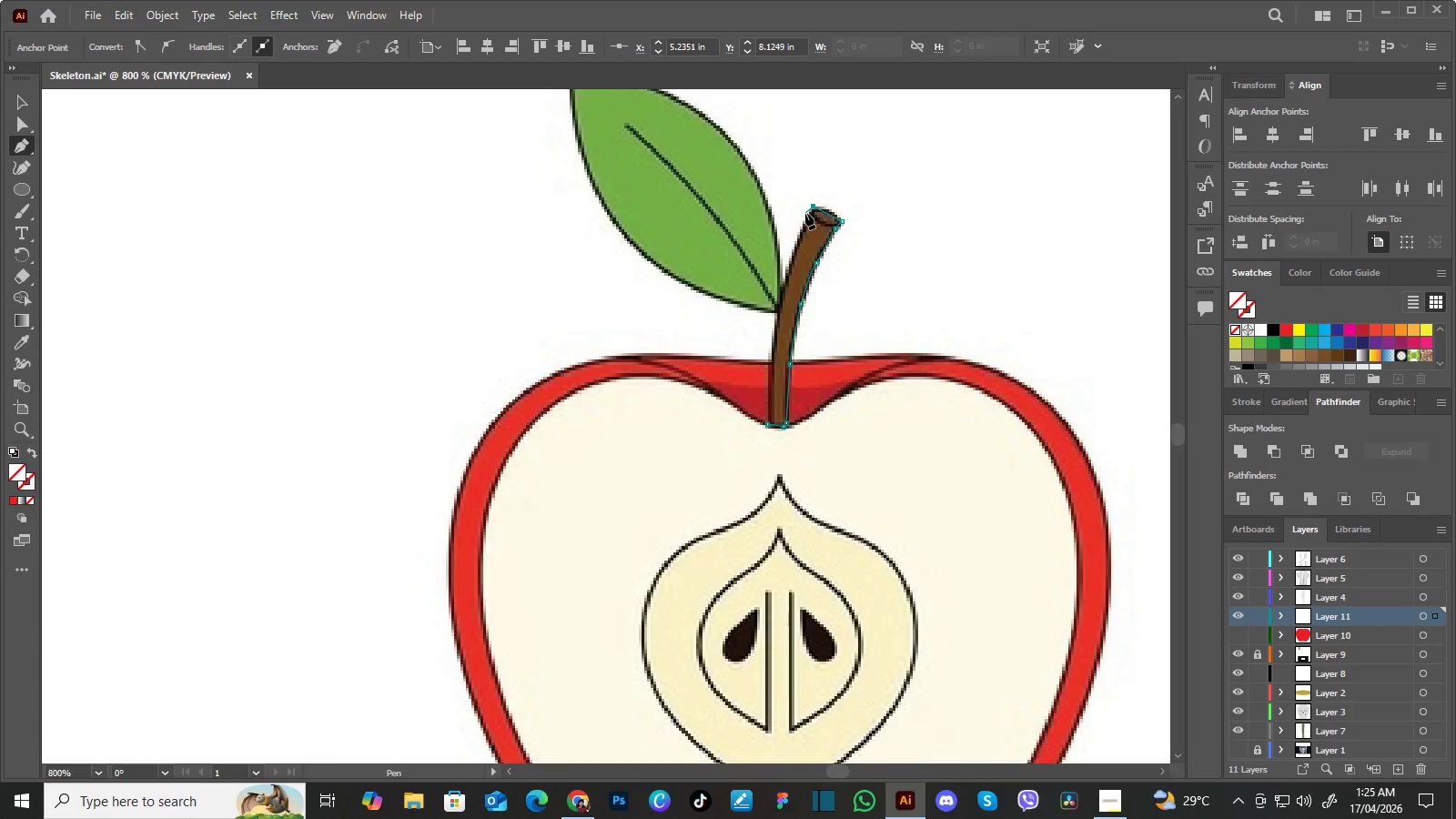 
left_click([806, 216])
 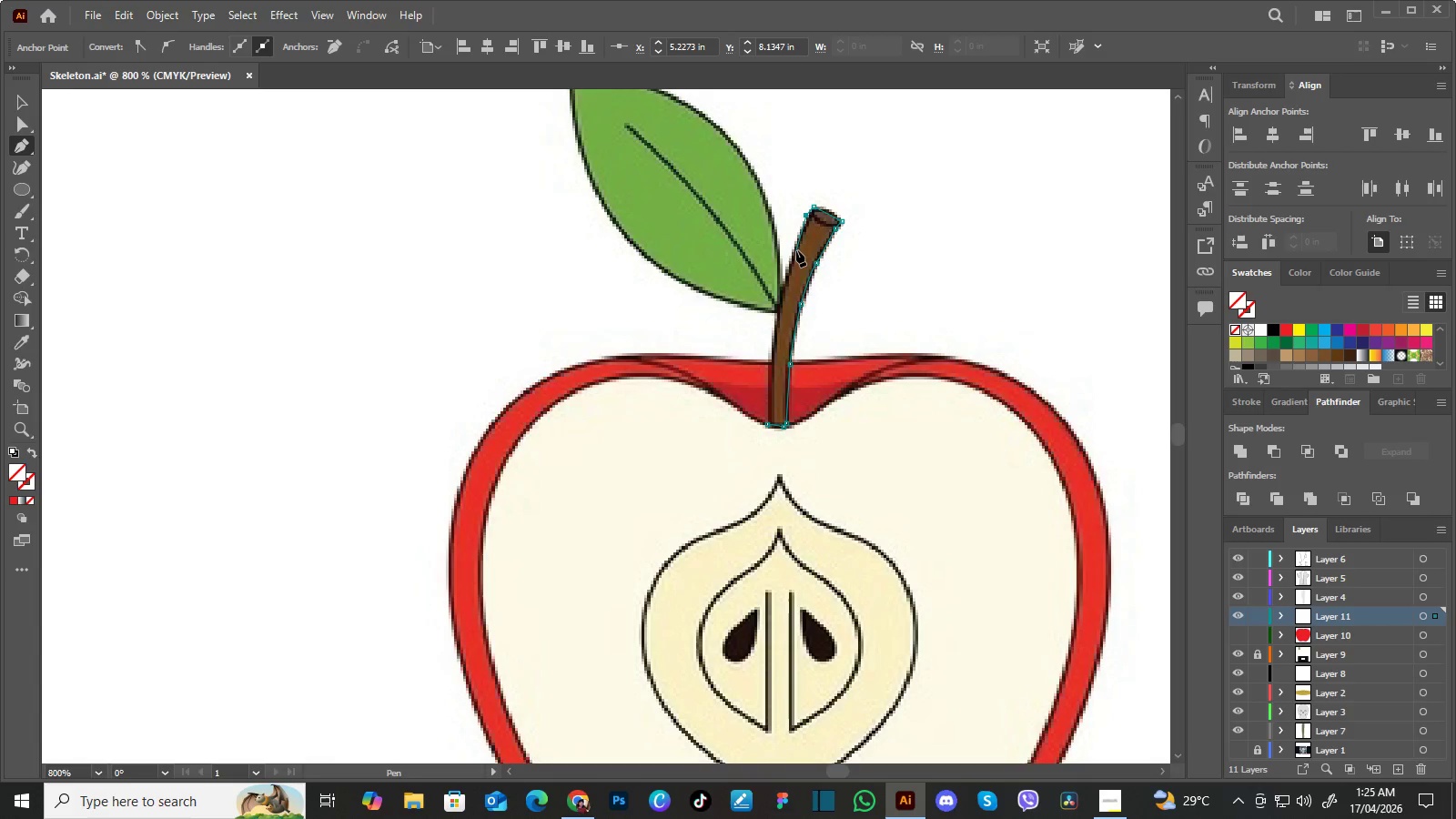 
left_click([796, 250])
 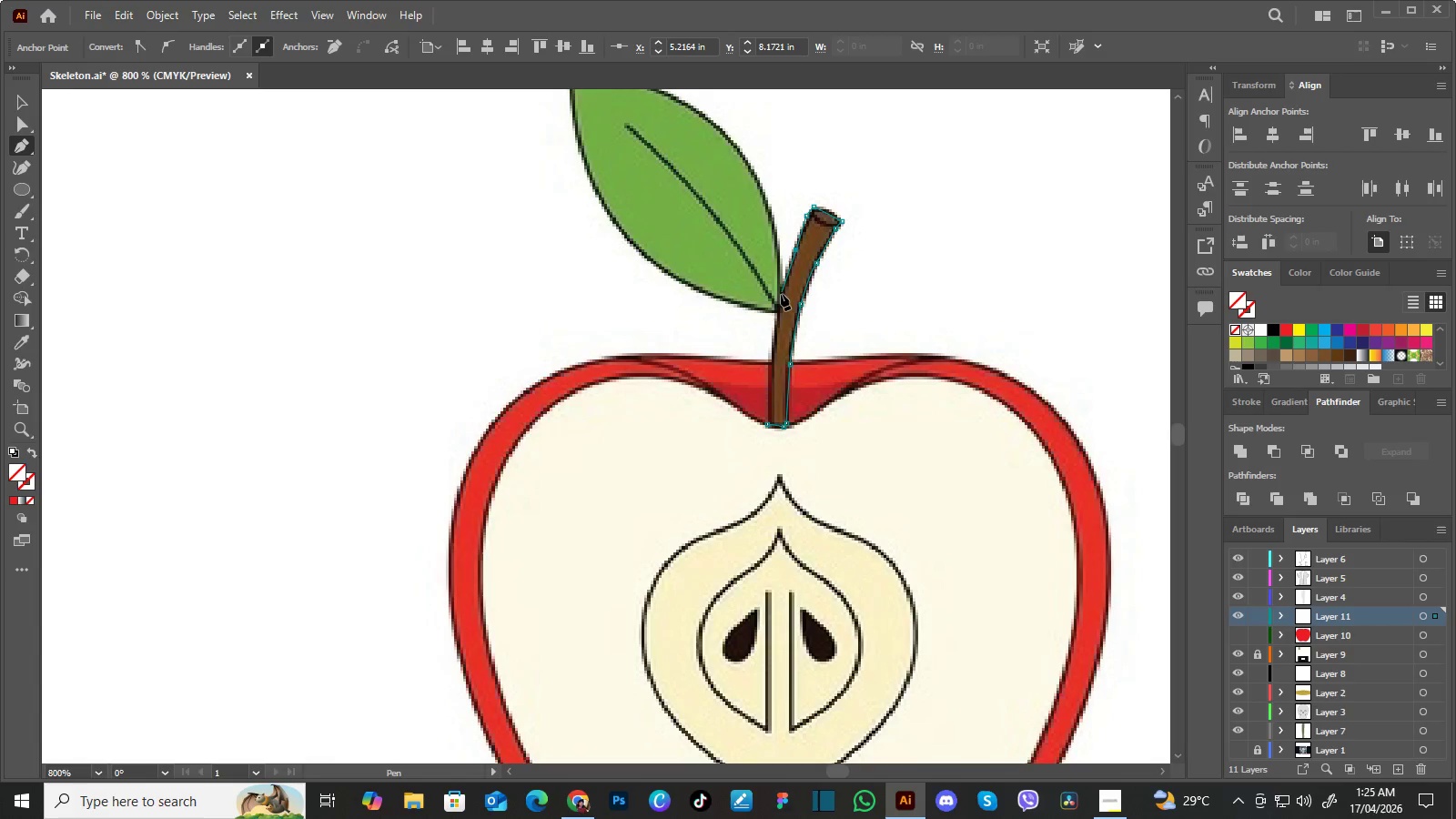 
left_click([780, 297])
 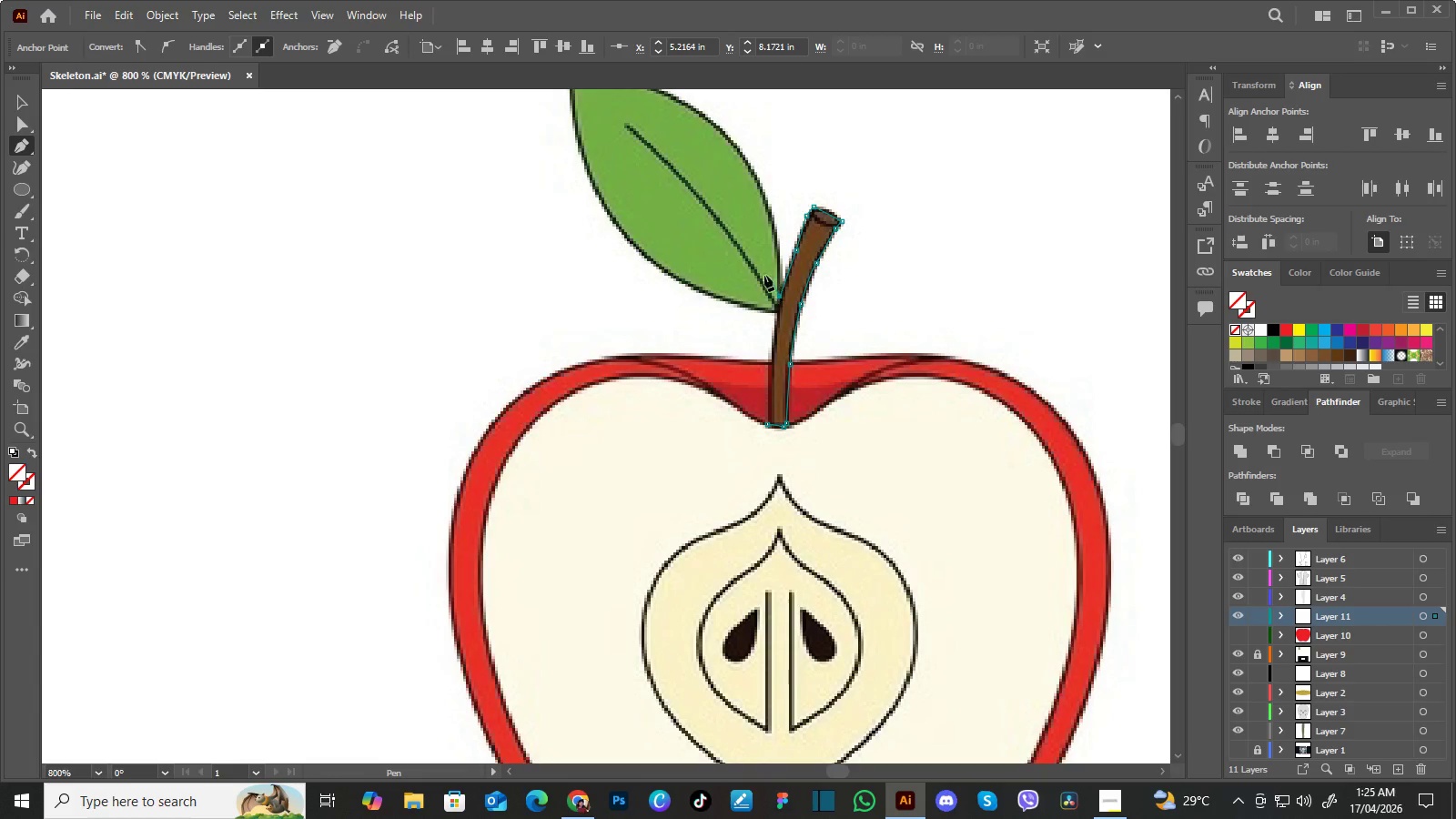 
hold_key(key=Space, duration=0.67)
 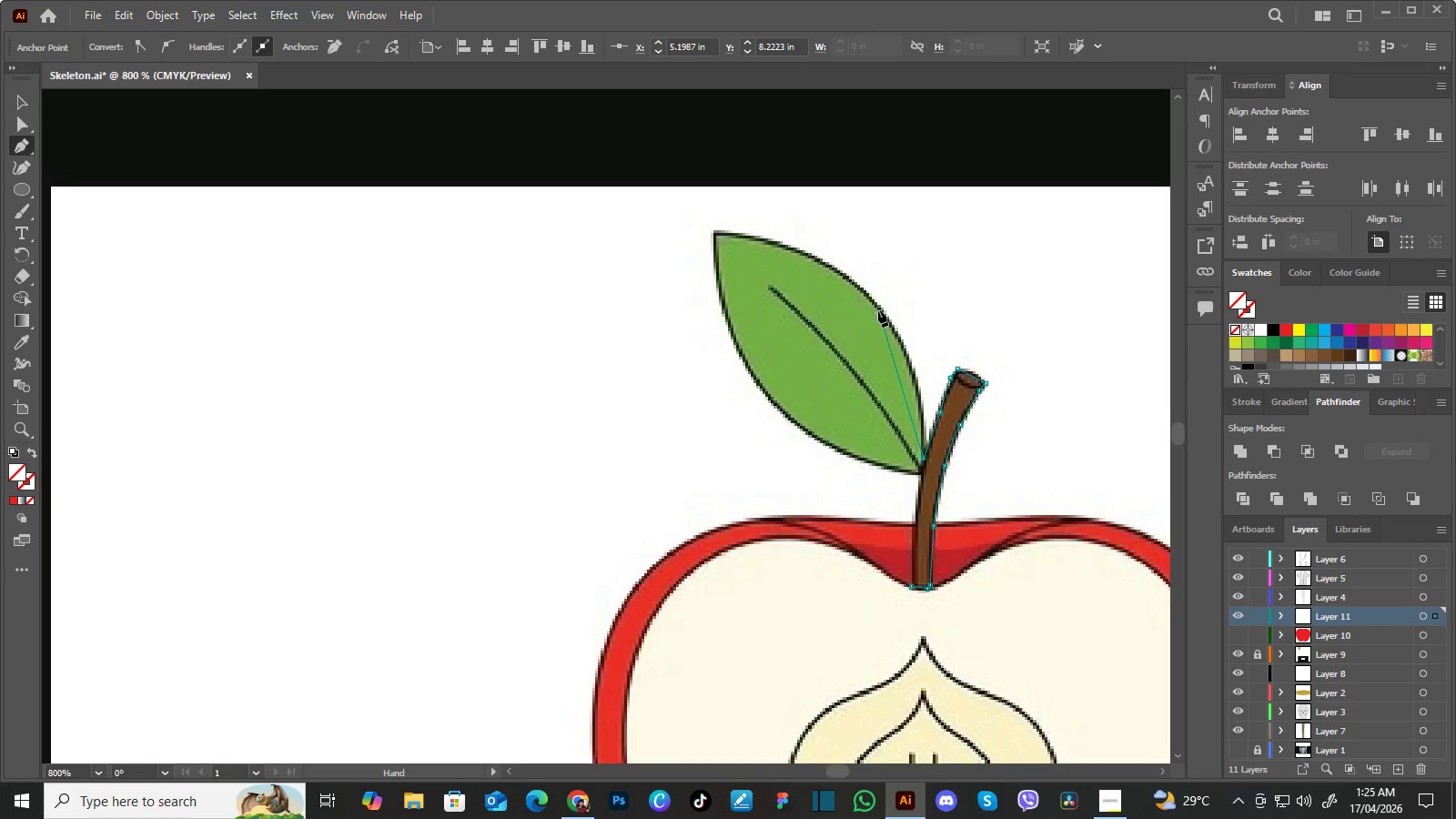 
left_click_drag(start_coordinate=[754, 264], to_coordinate=[898, 426])
 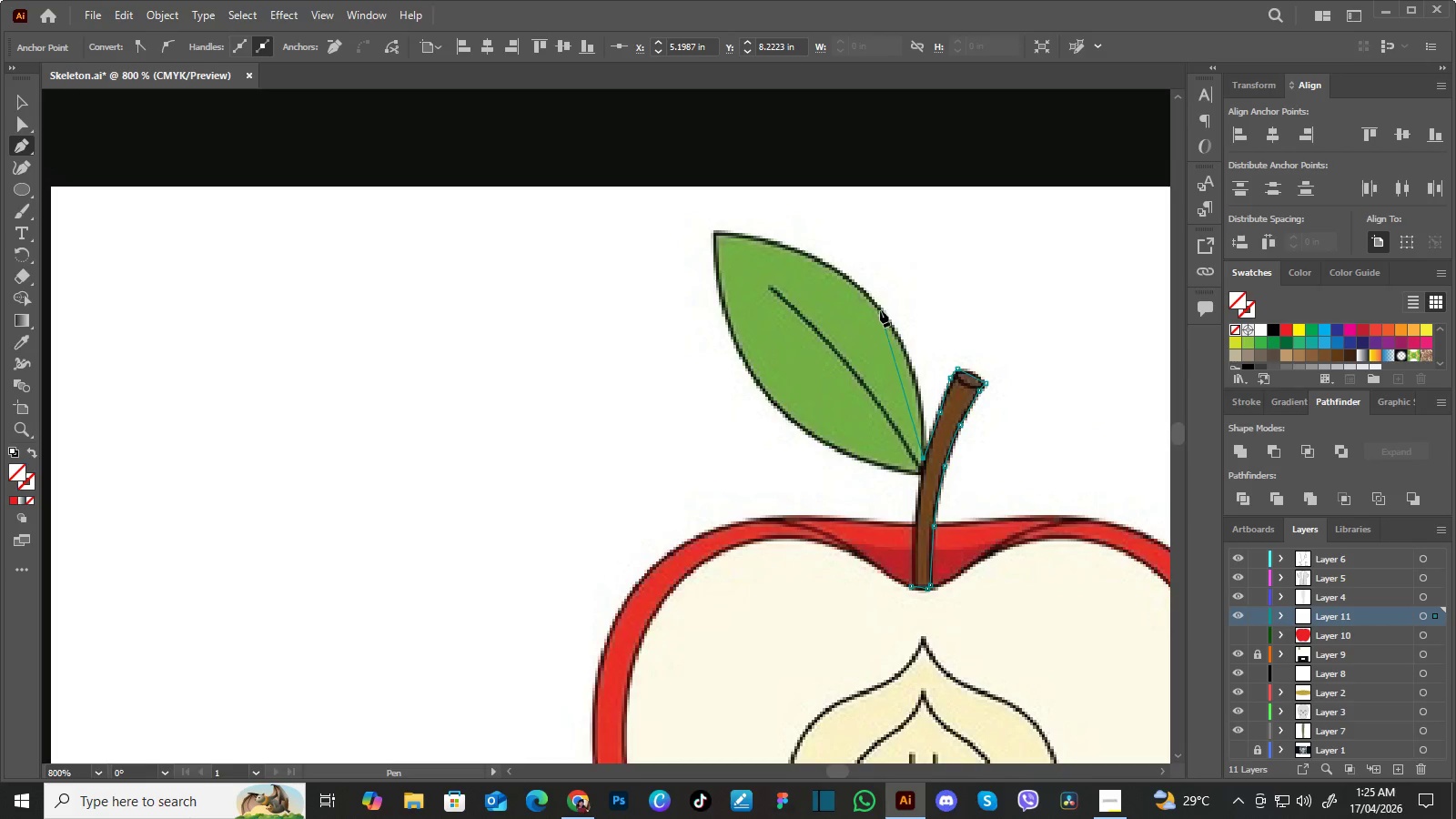 
left_click_drag(start_coordinate=[880, 310], to_coordinate=[826, 246])
 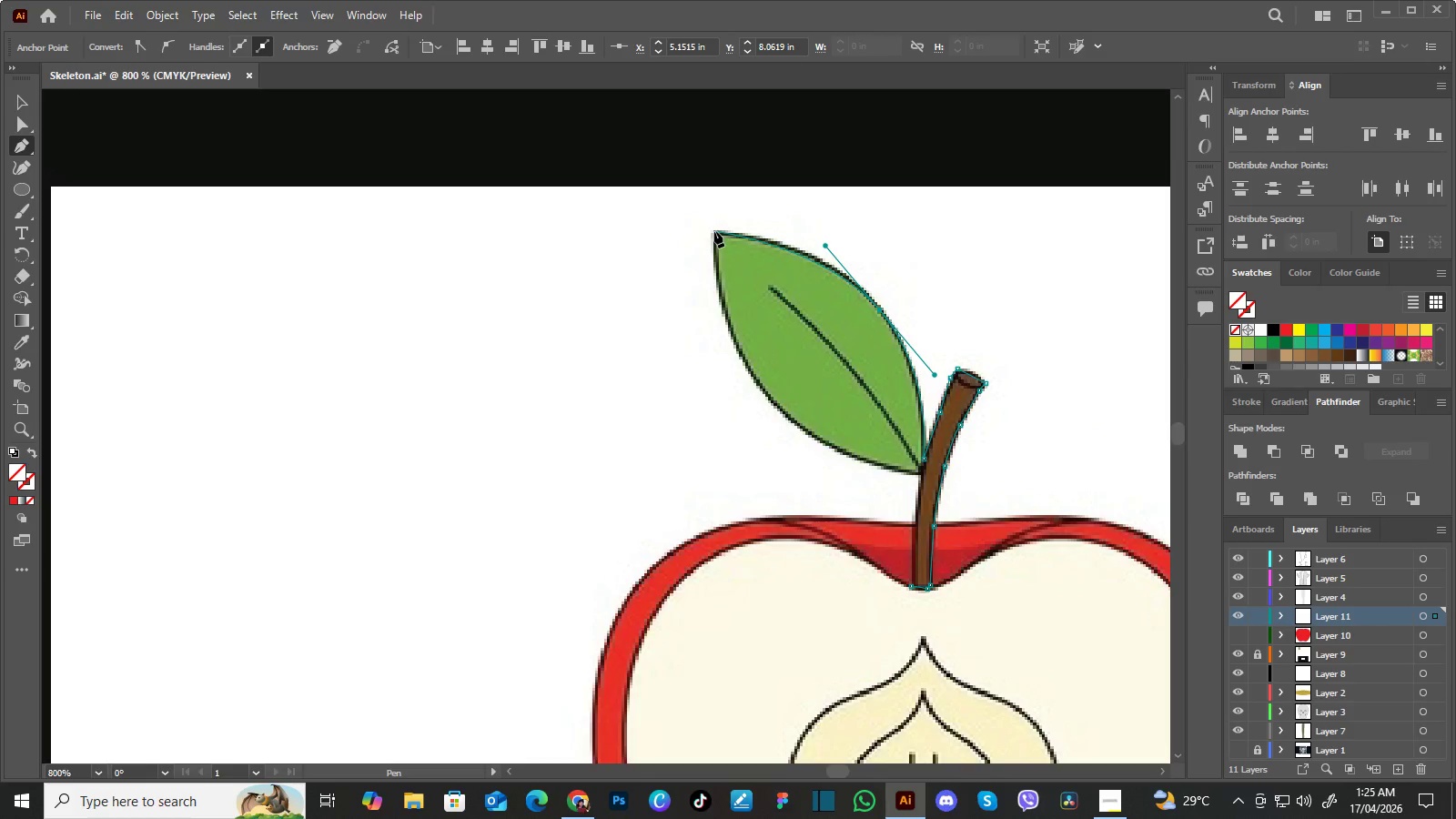 
left_click_drag(start_coordinate=[713, 233], to_coordinate=[661, 229])
 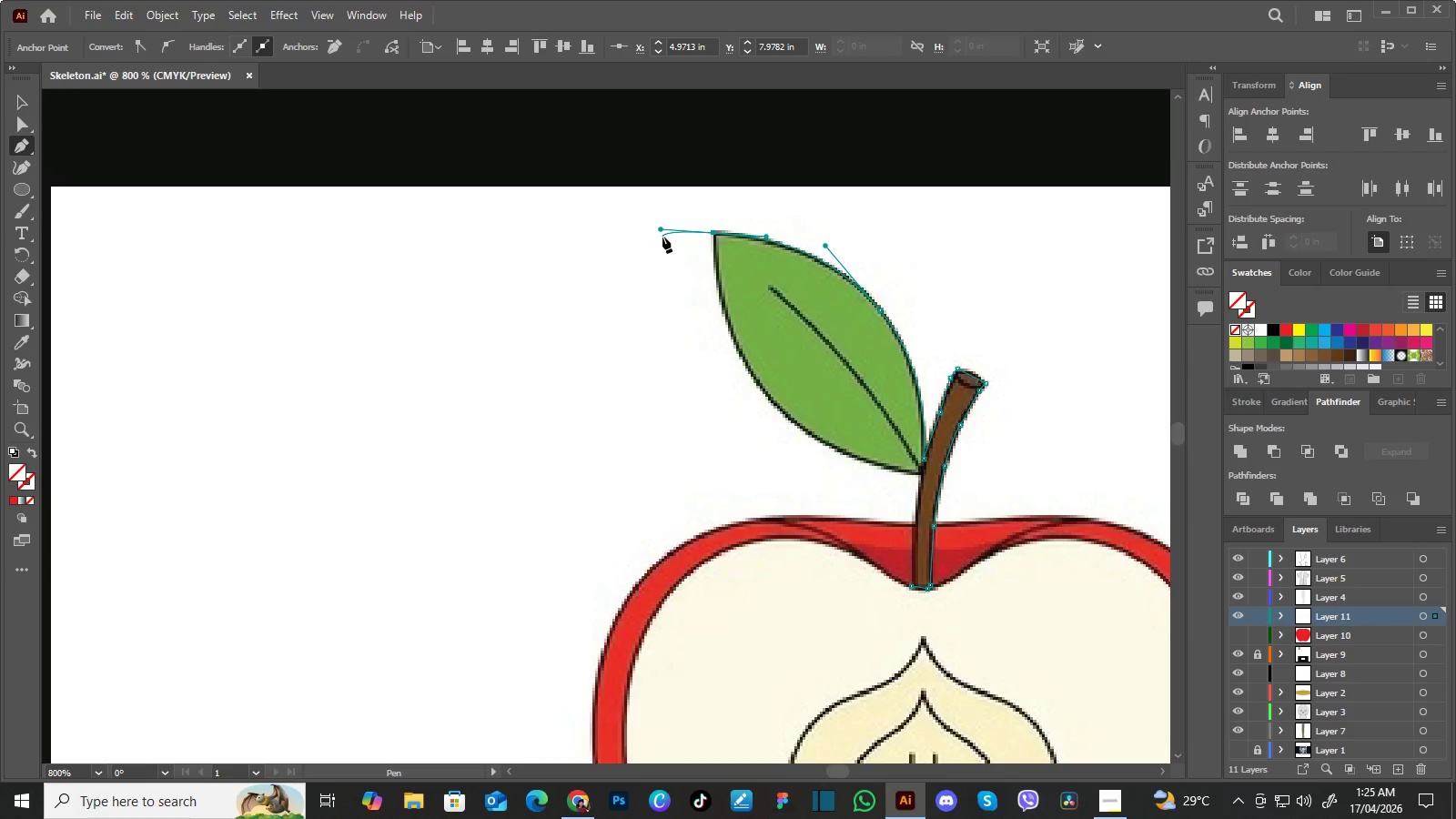 
hold_key(key=AltLeft, duration=1.44)
left_click([713, 232])
 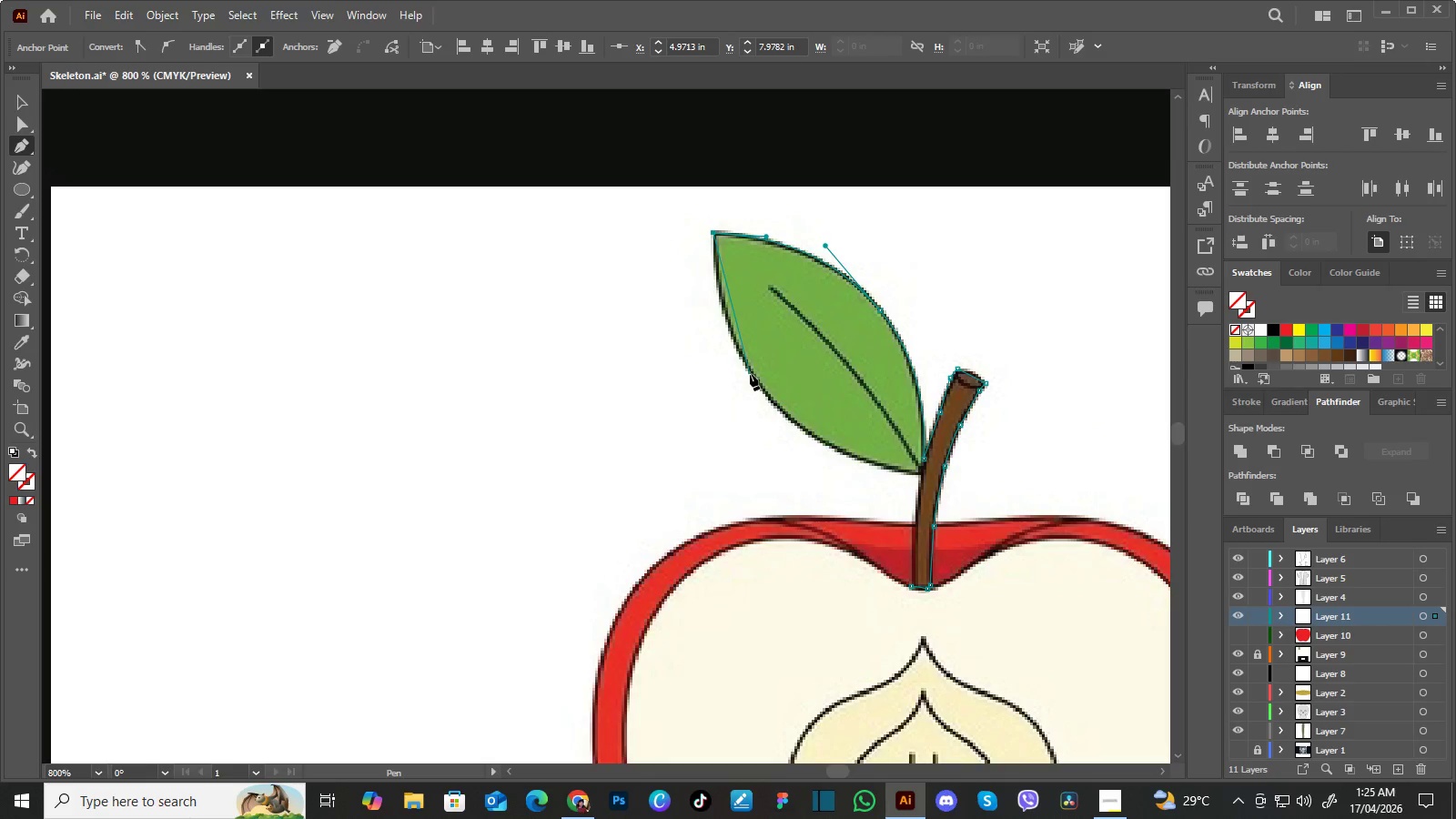 
left_click_drag(start_coordinate=[750, 374], to_coordinate=[789, 435])
 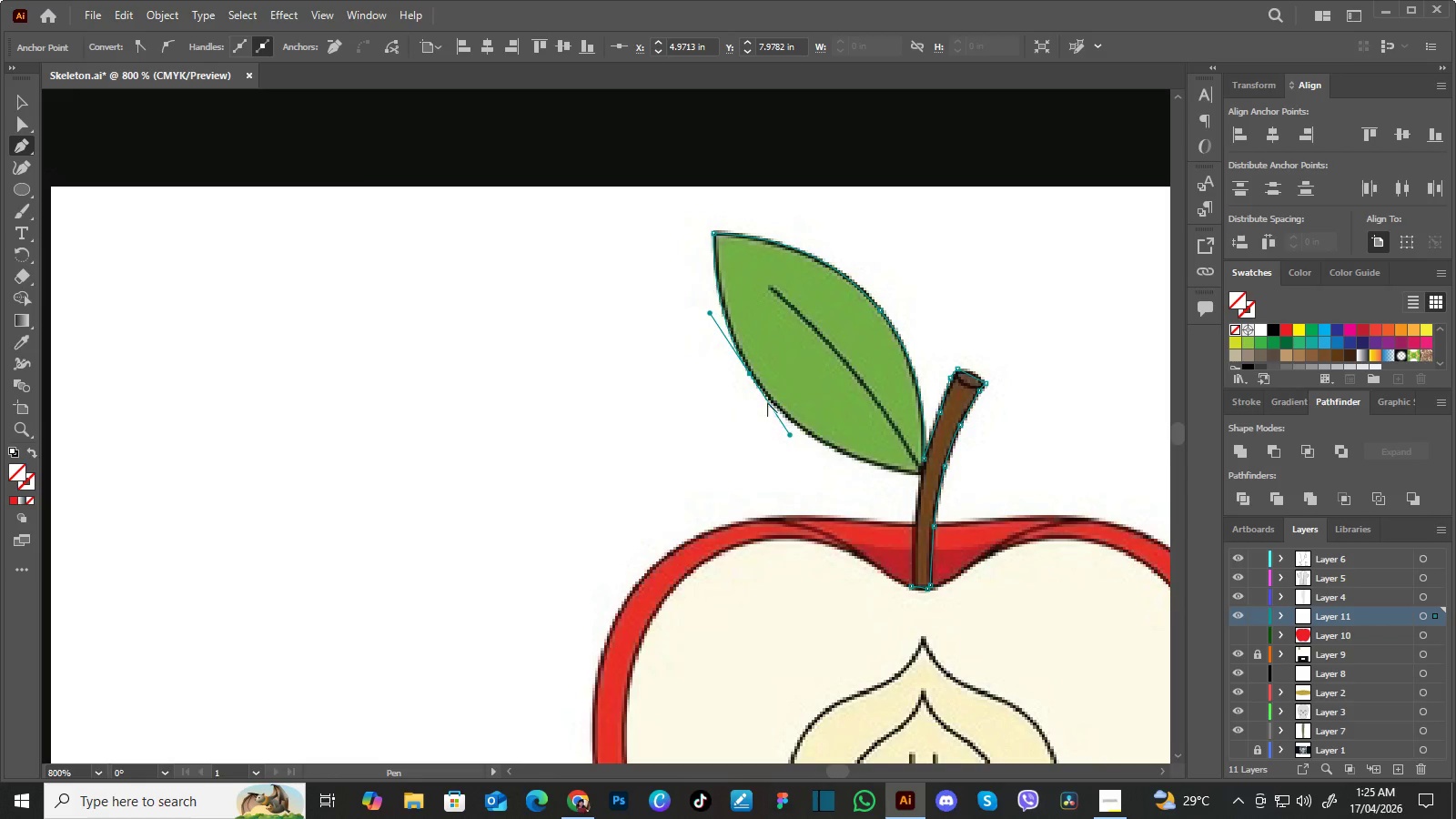 
hold_key(key=AltLeft, duration=1.09)
left_click([750, 373])
 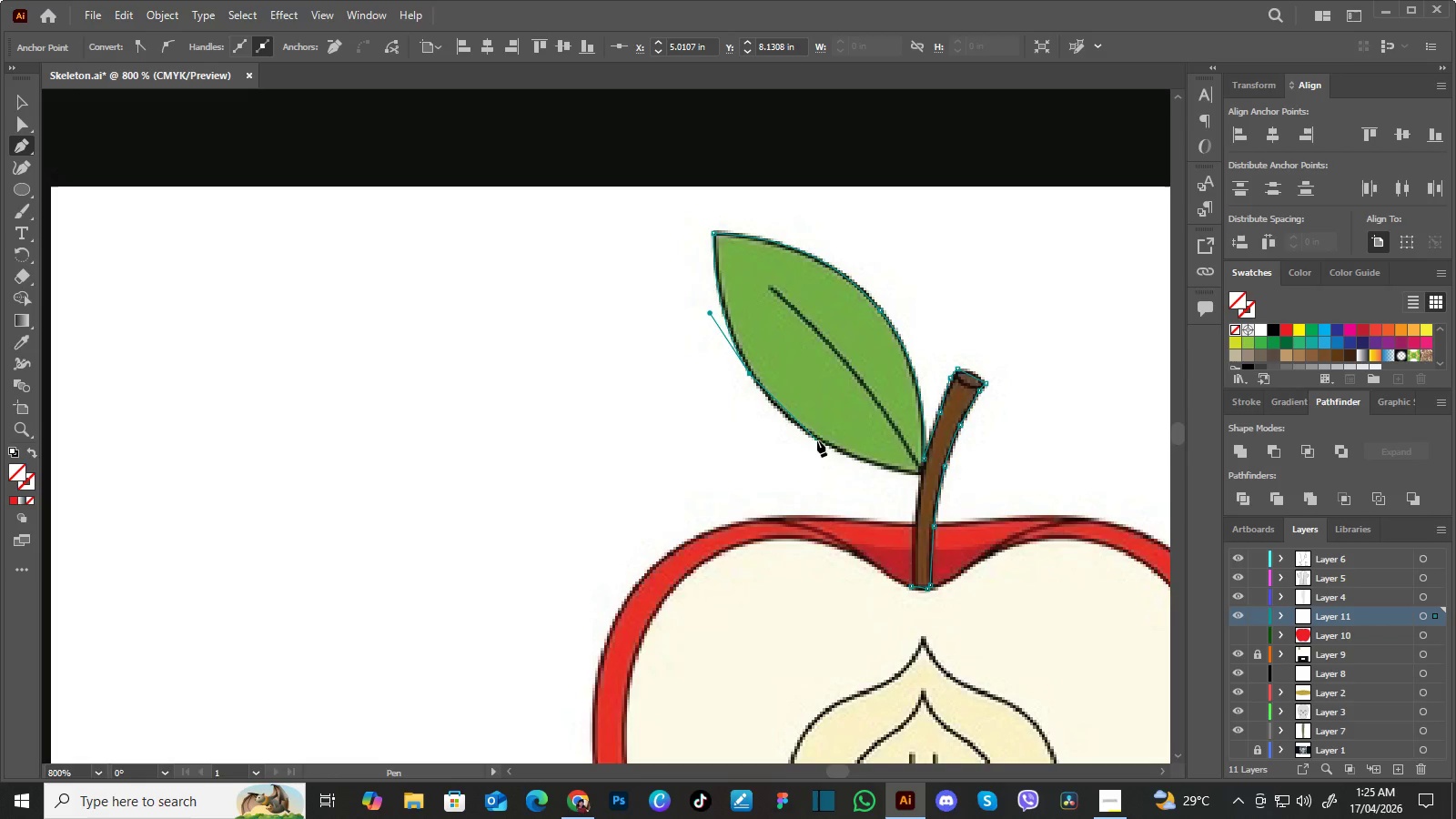 
left_click_drag(start_coordinate=[817, 440], to_coordinate=[854, 460])
 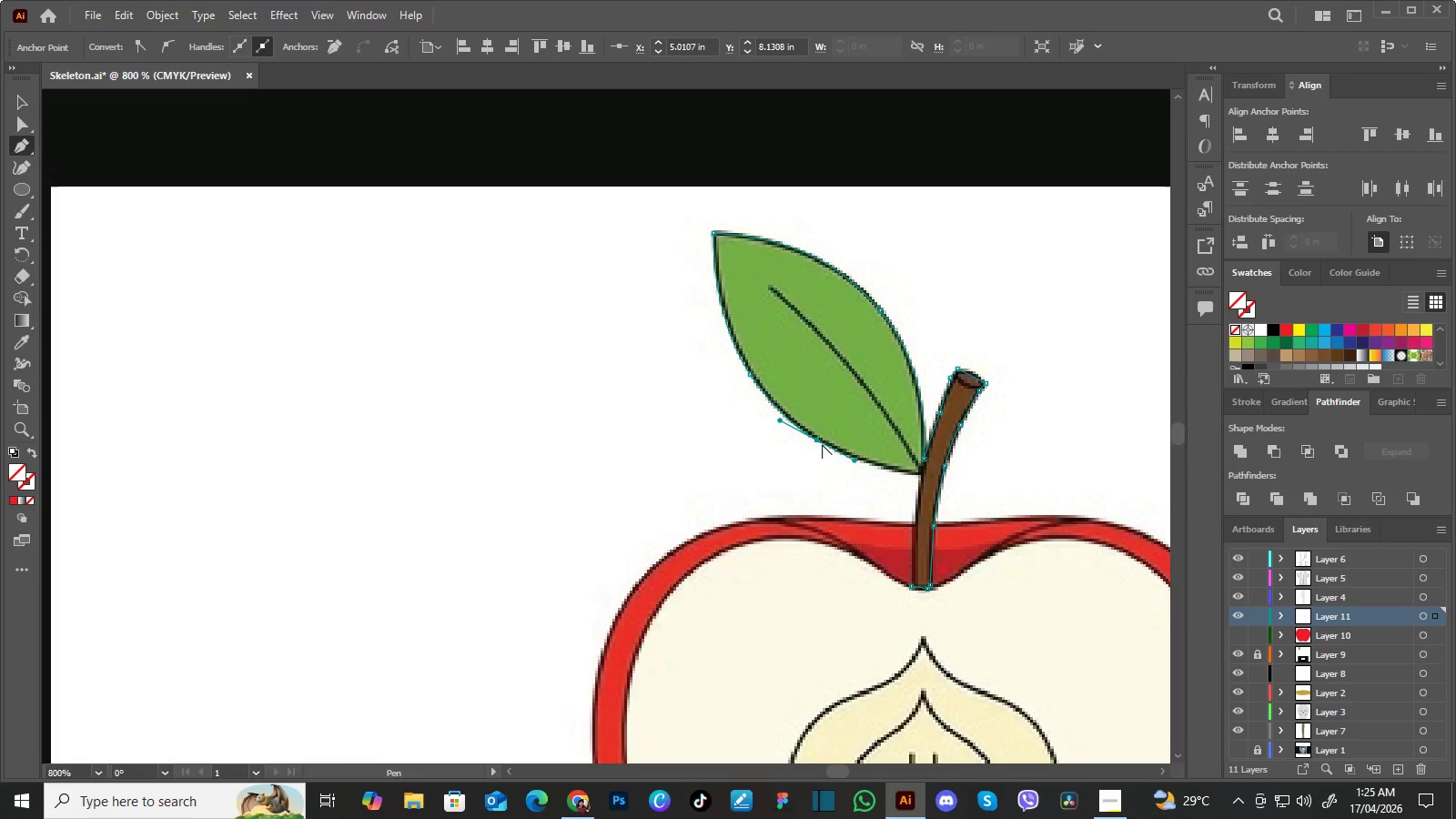 
hold_key(key=AltLeft, duration=0.97)
left_click([816, 440])
 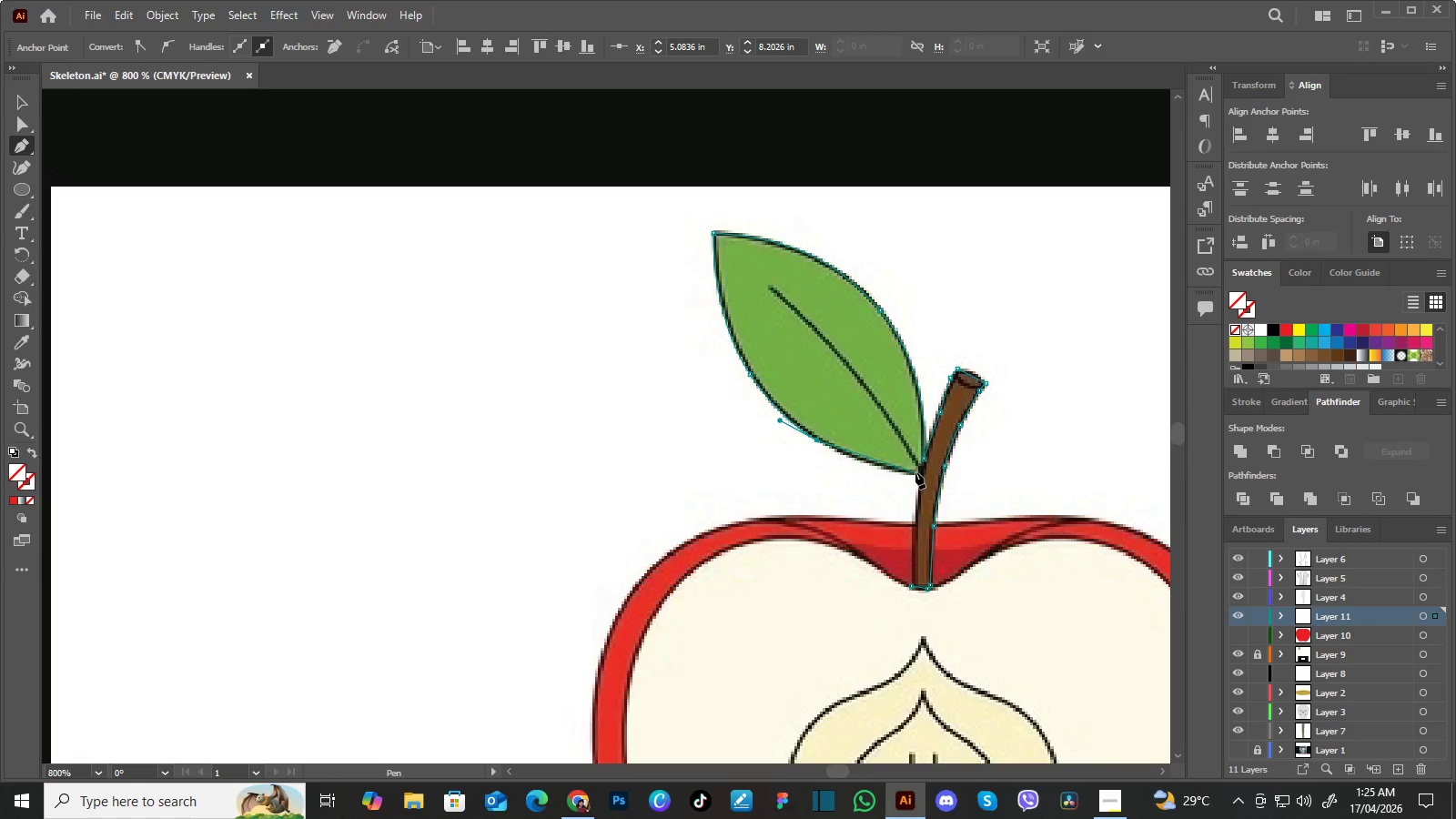 
left_click_drag(start_coordinate=[915, 472], to_coordinate=[970, 478])
 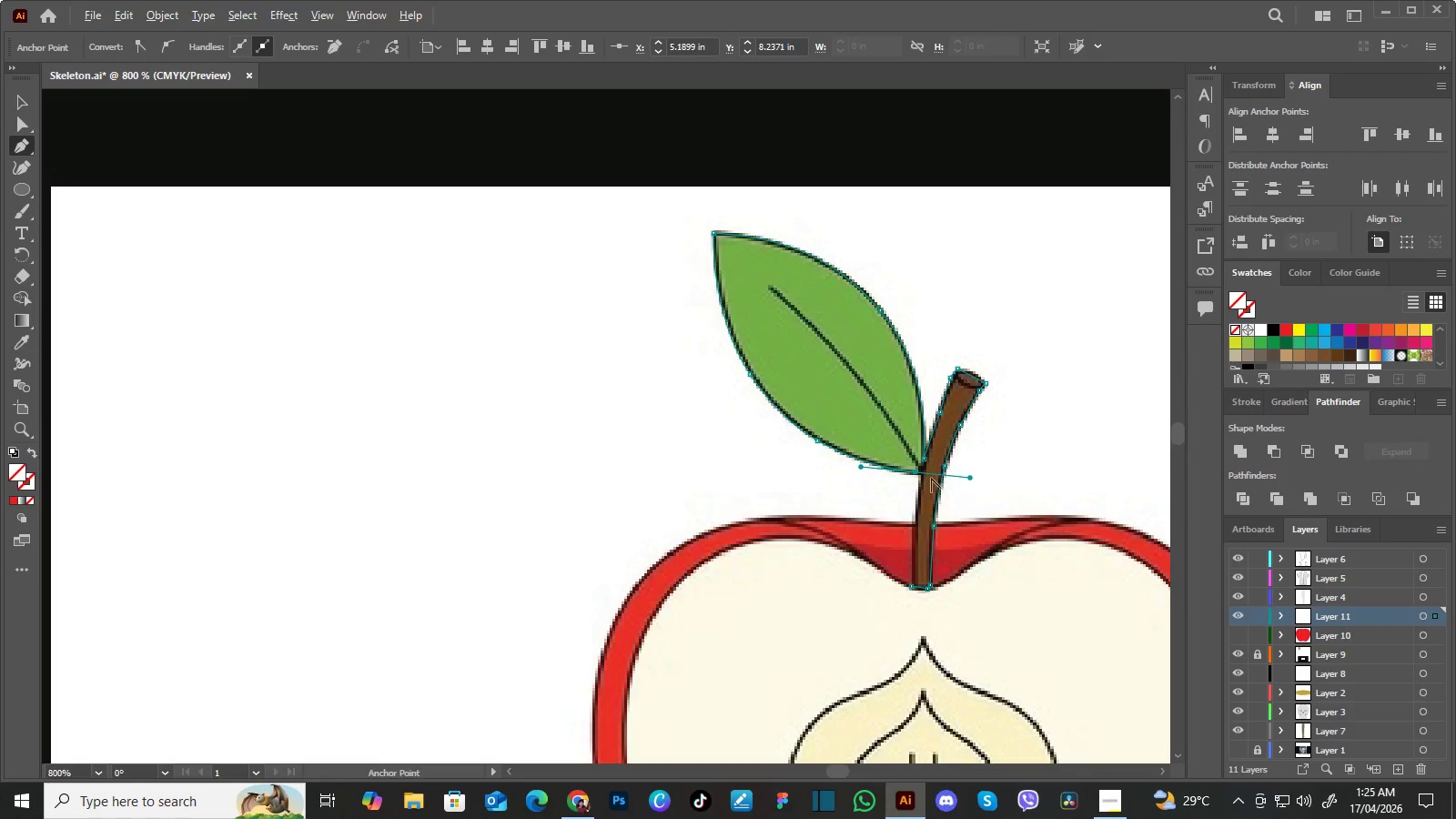 
hold_key(key=AltLeft, duration=1.06)
left_click([914, 473])
 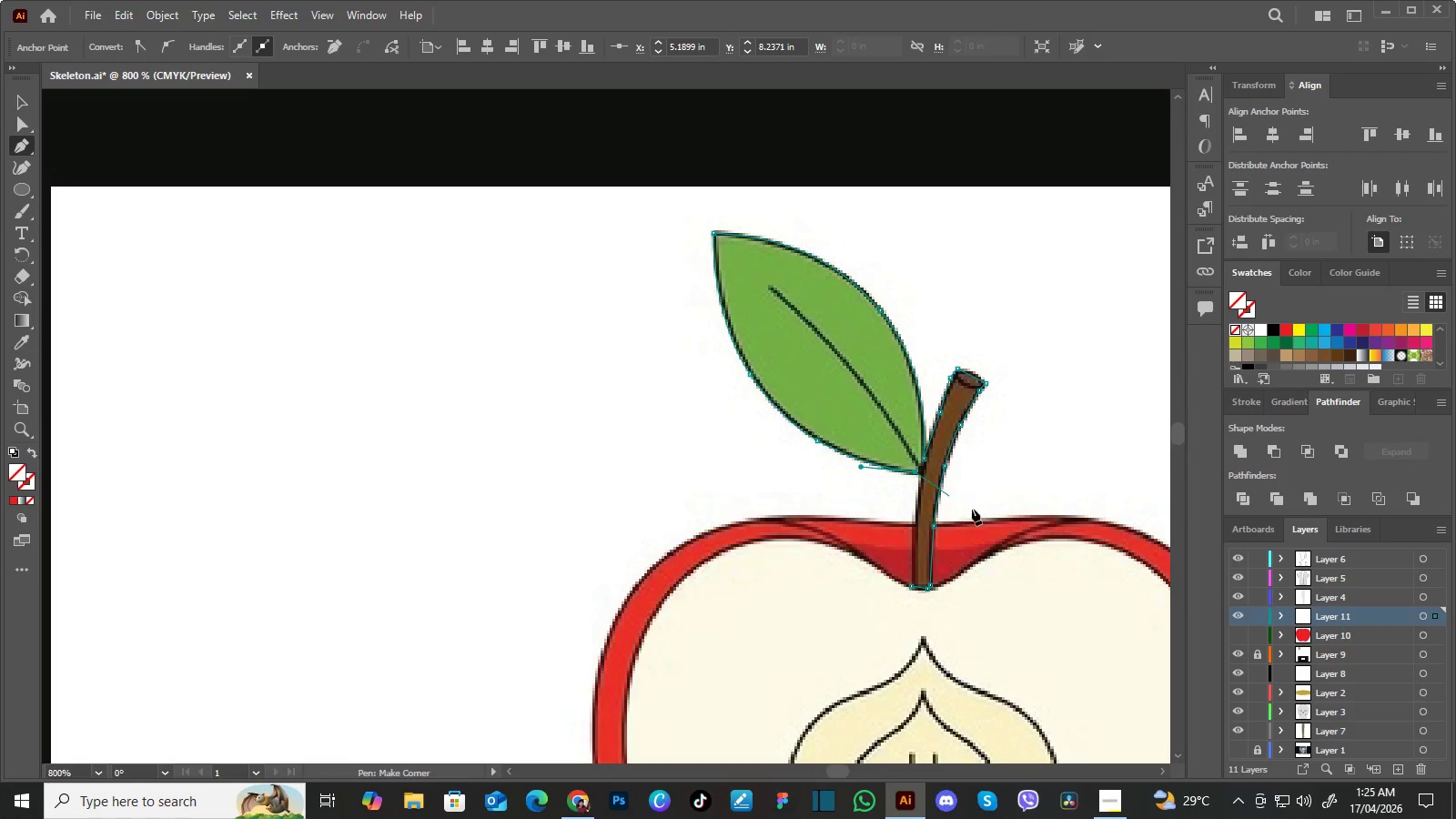 
hold_key(key=Space, duration=0.59)
 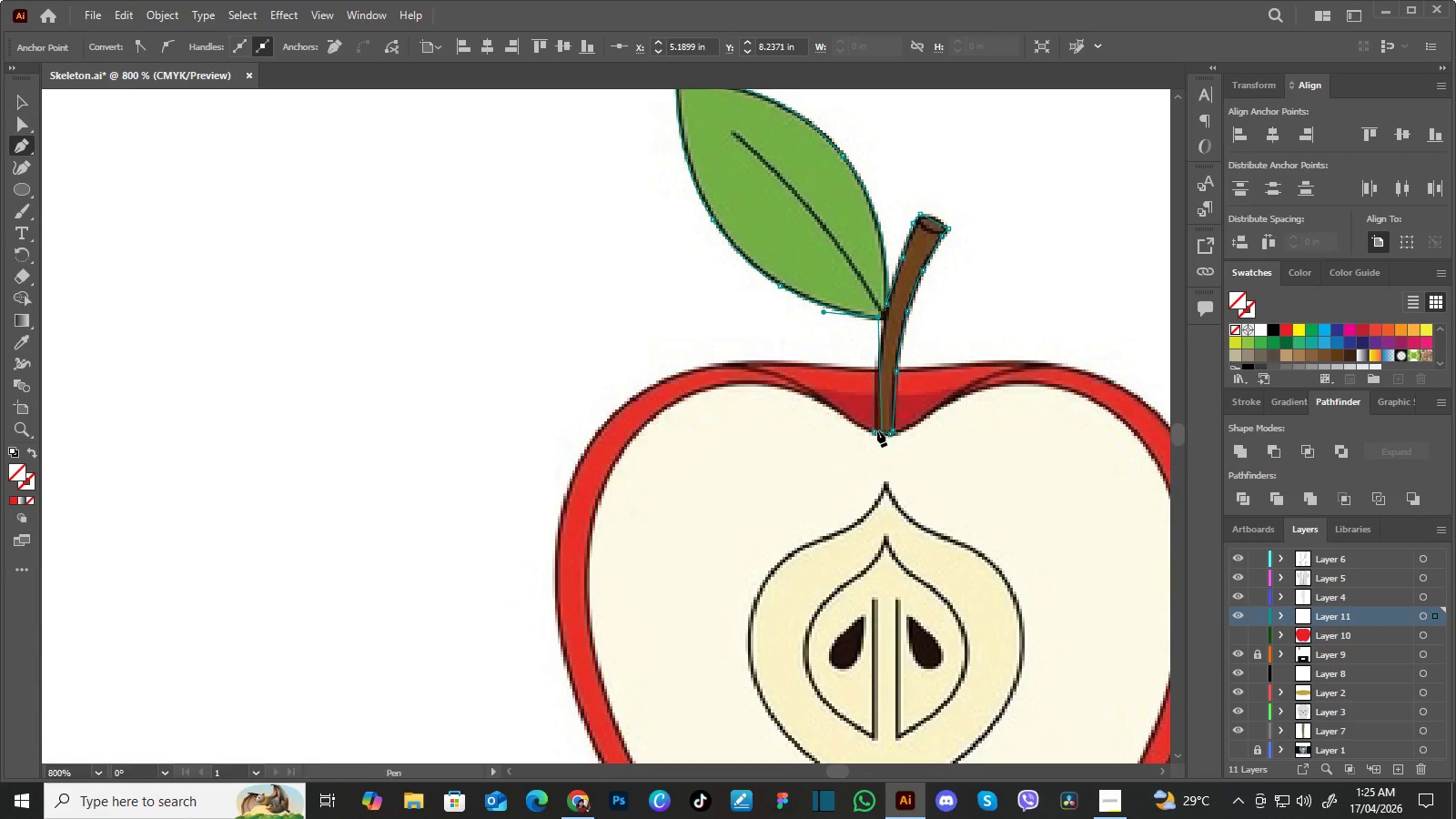 
left_click_drag(start_coordinate=[983, 530], to_coordinate=[947, 375])
 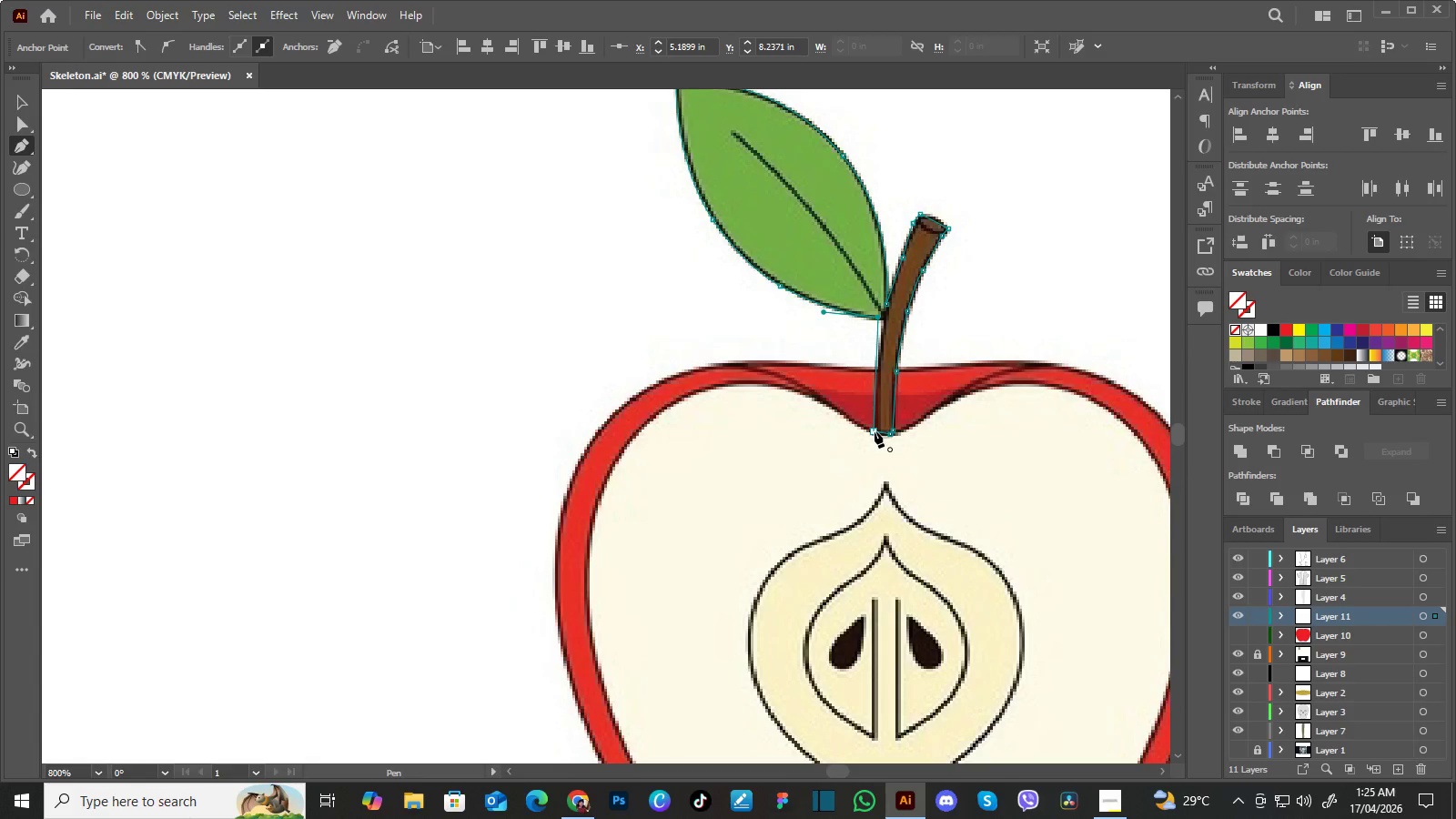 
left_click_drag(start_coordinate=[874, 431], to_coordinate=[874, 442])
 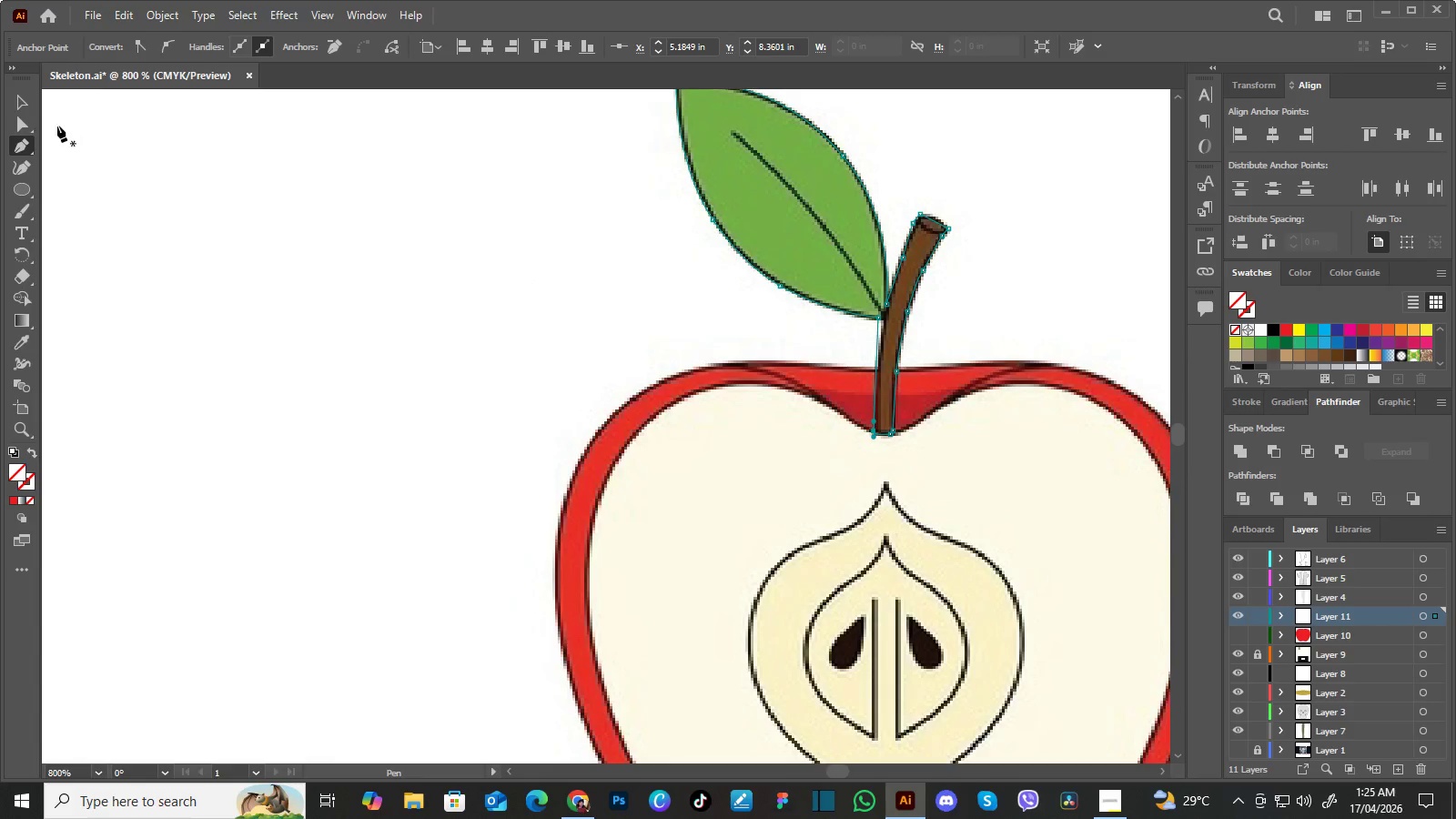 
left_click([22, 104])
 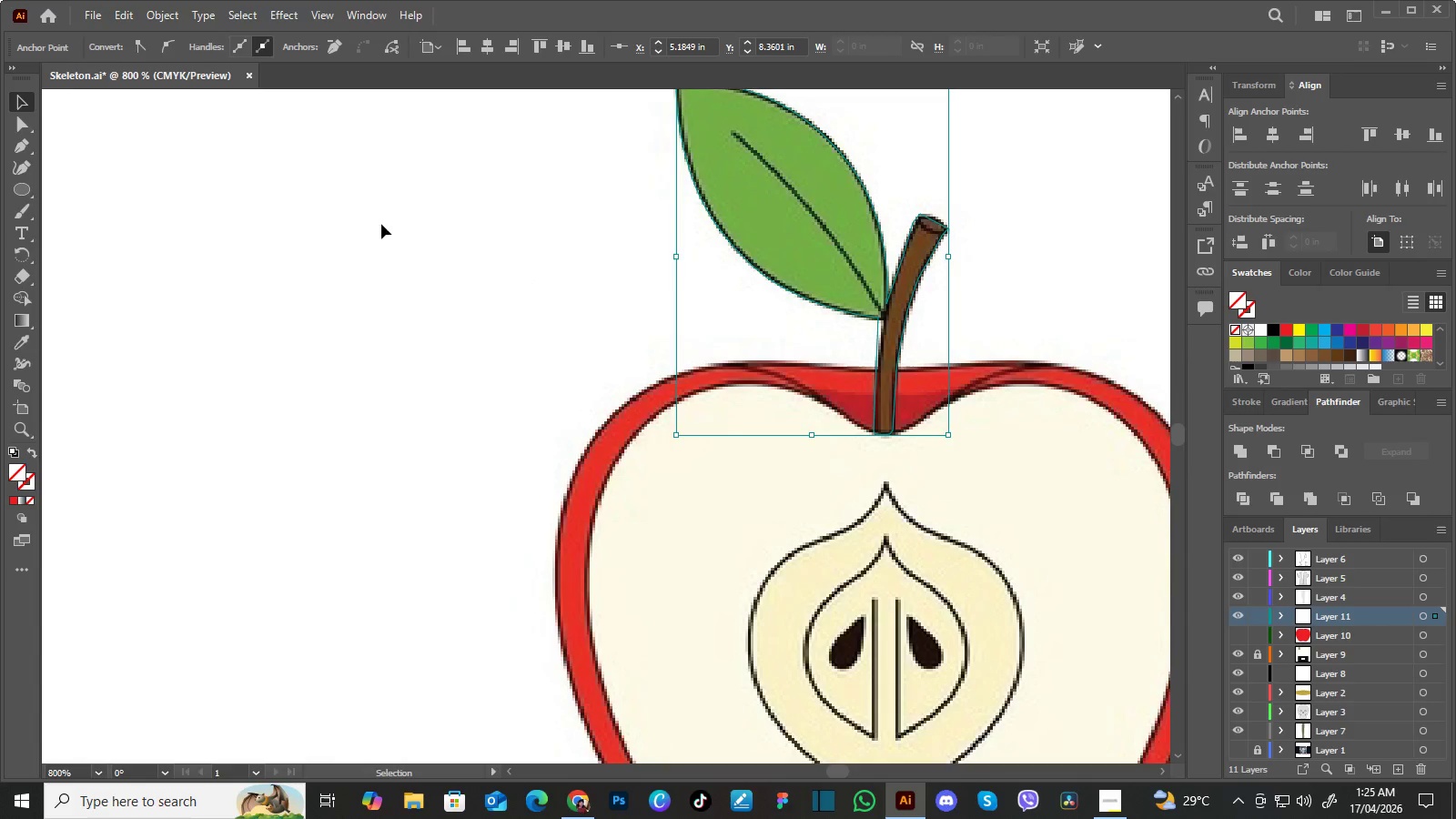 
left_click([382, 224])
 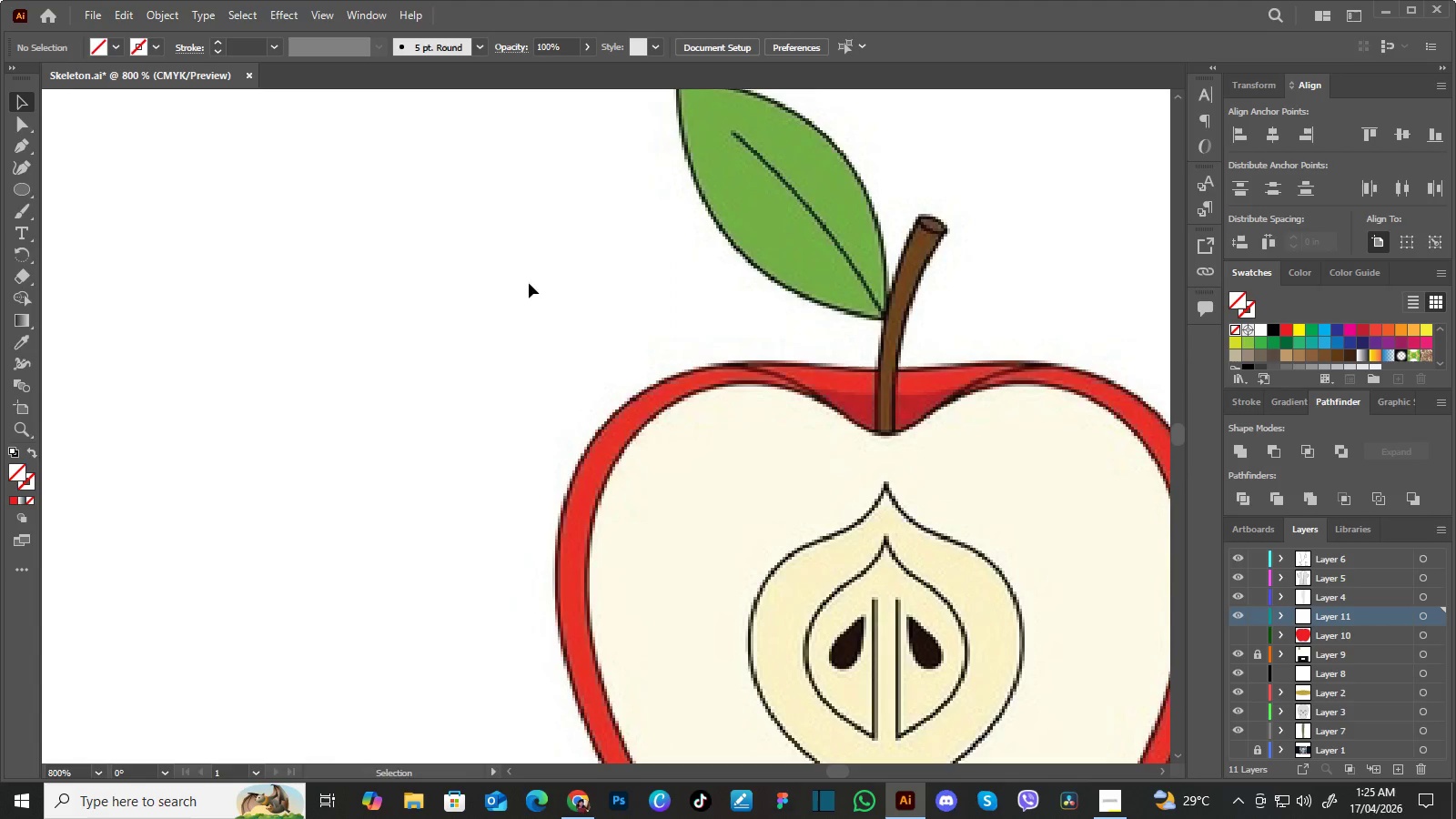 
hold_key(key=Space, duration=0.58)
 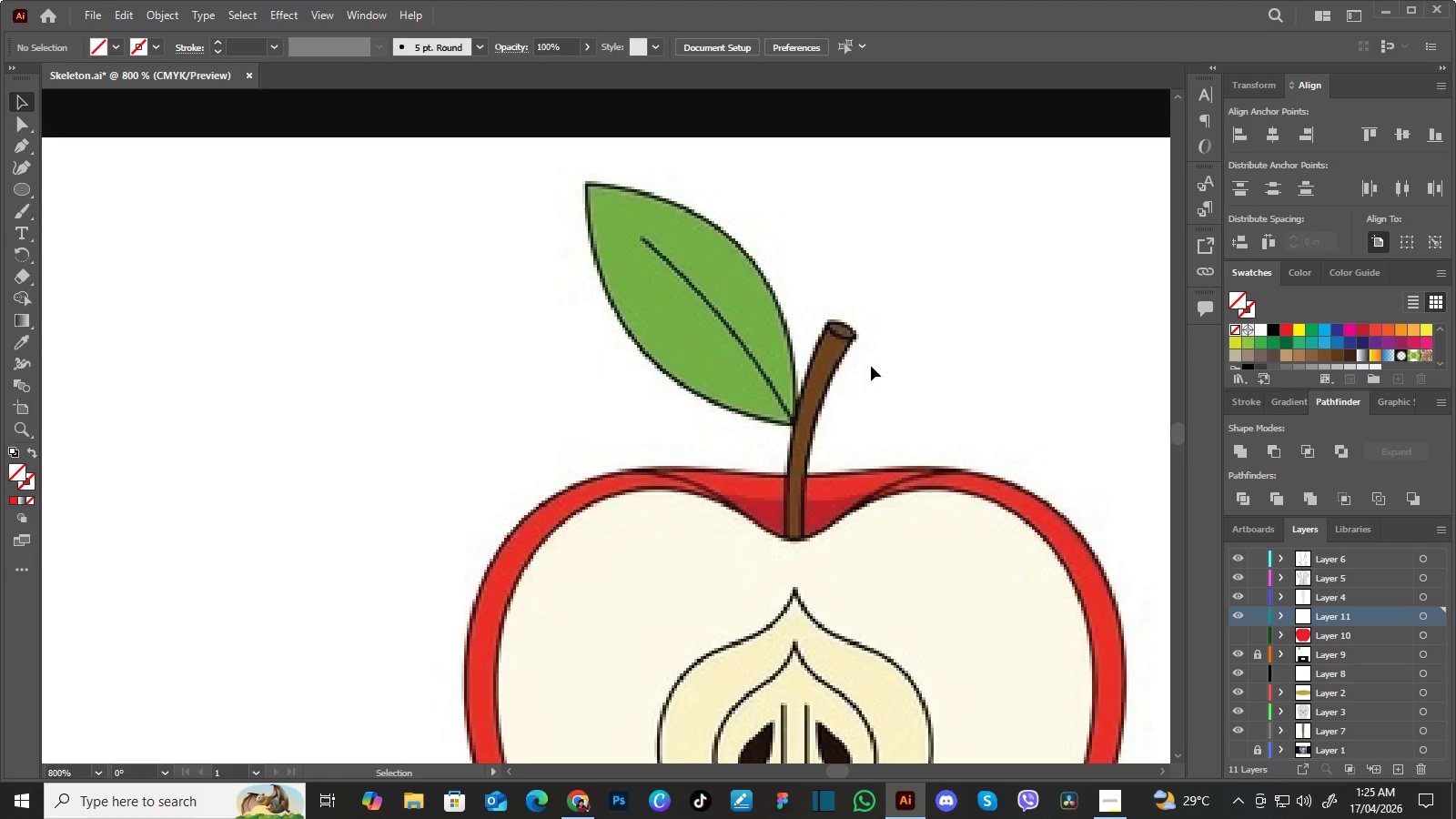 
left_click_drag(start_coordinate=[600, 292], to_coordinate=[509, 398])
 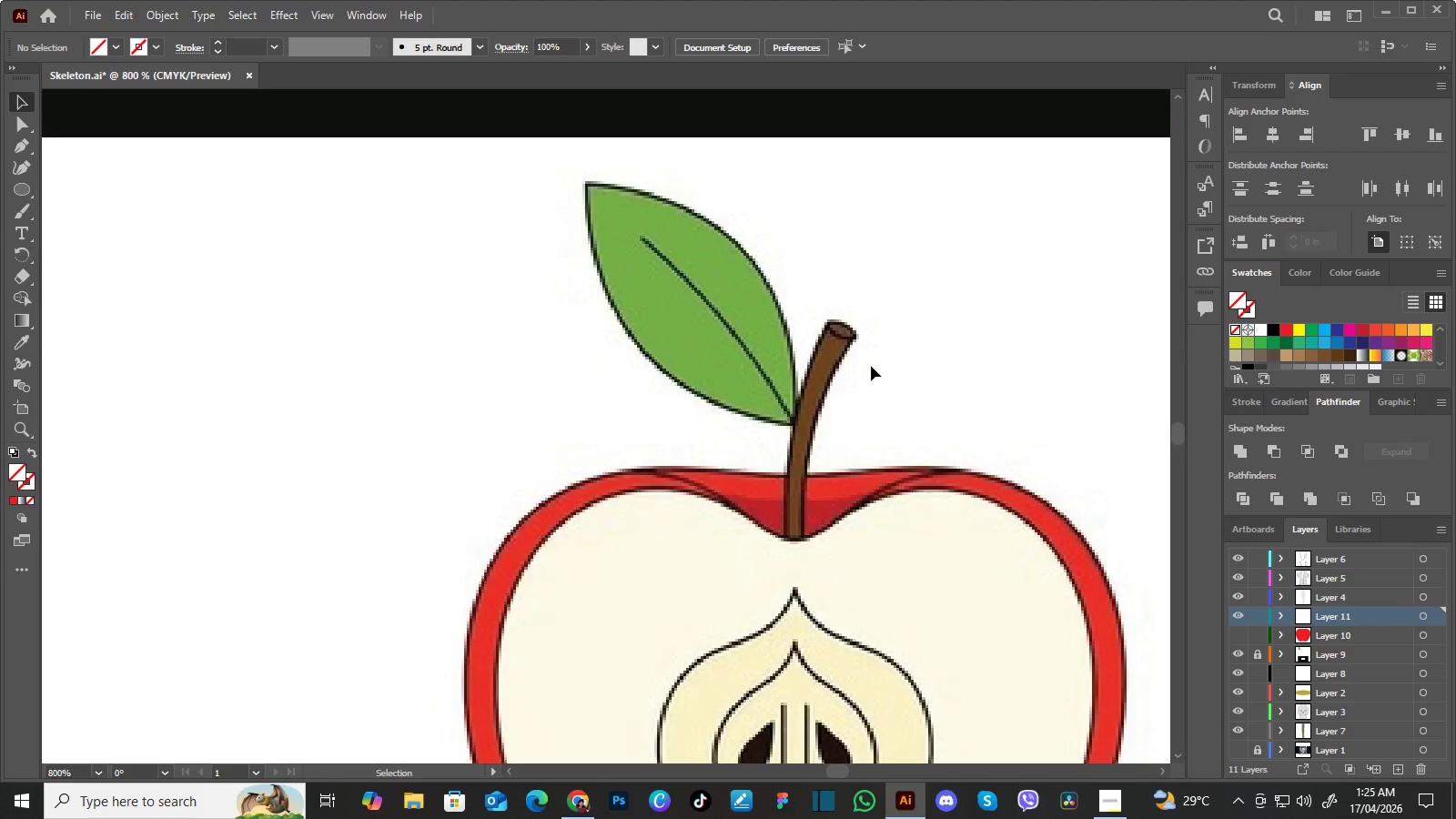 
key(Control+Minus)
 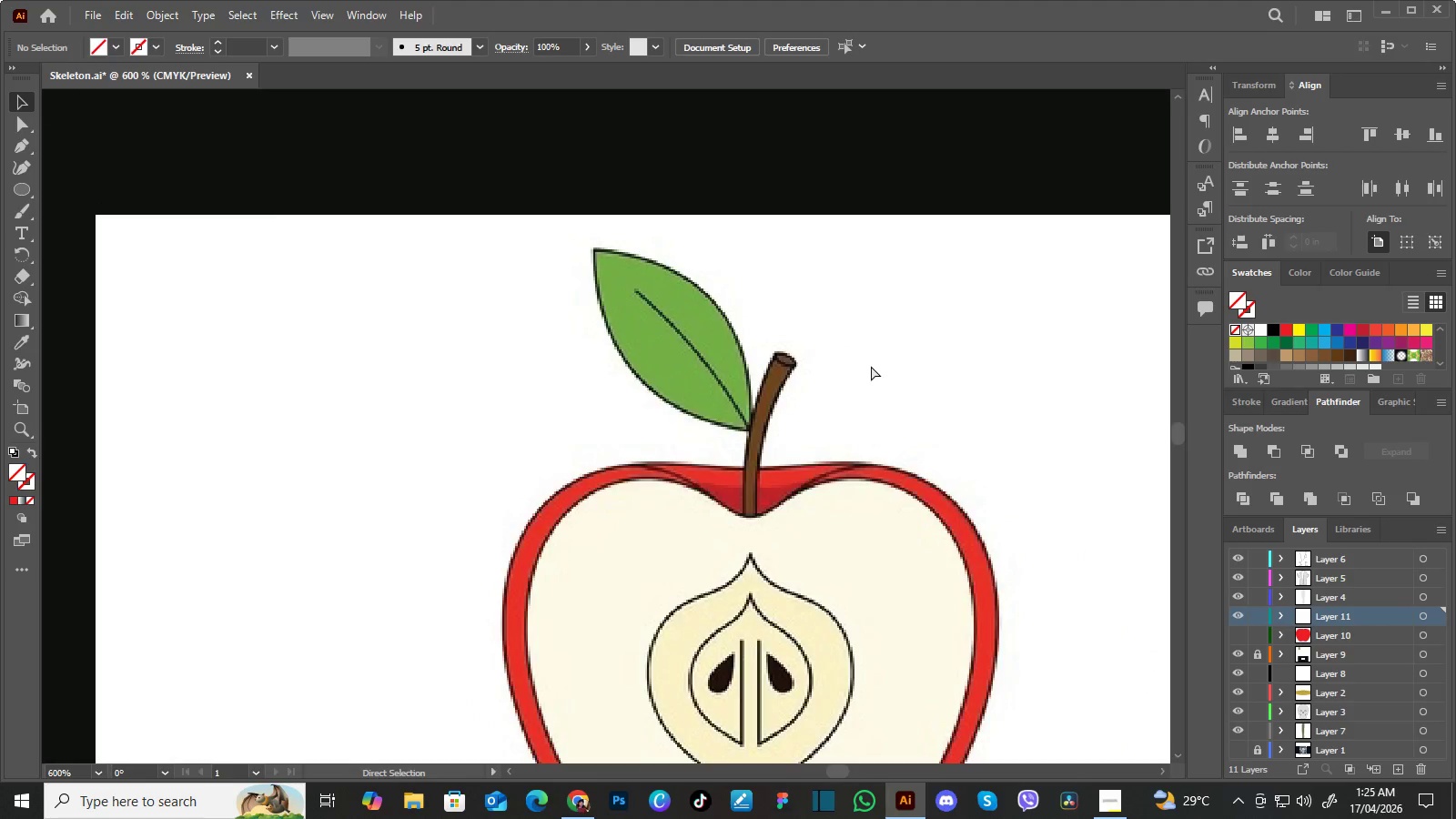 
key(Control+Minus)
 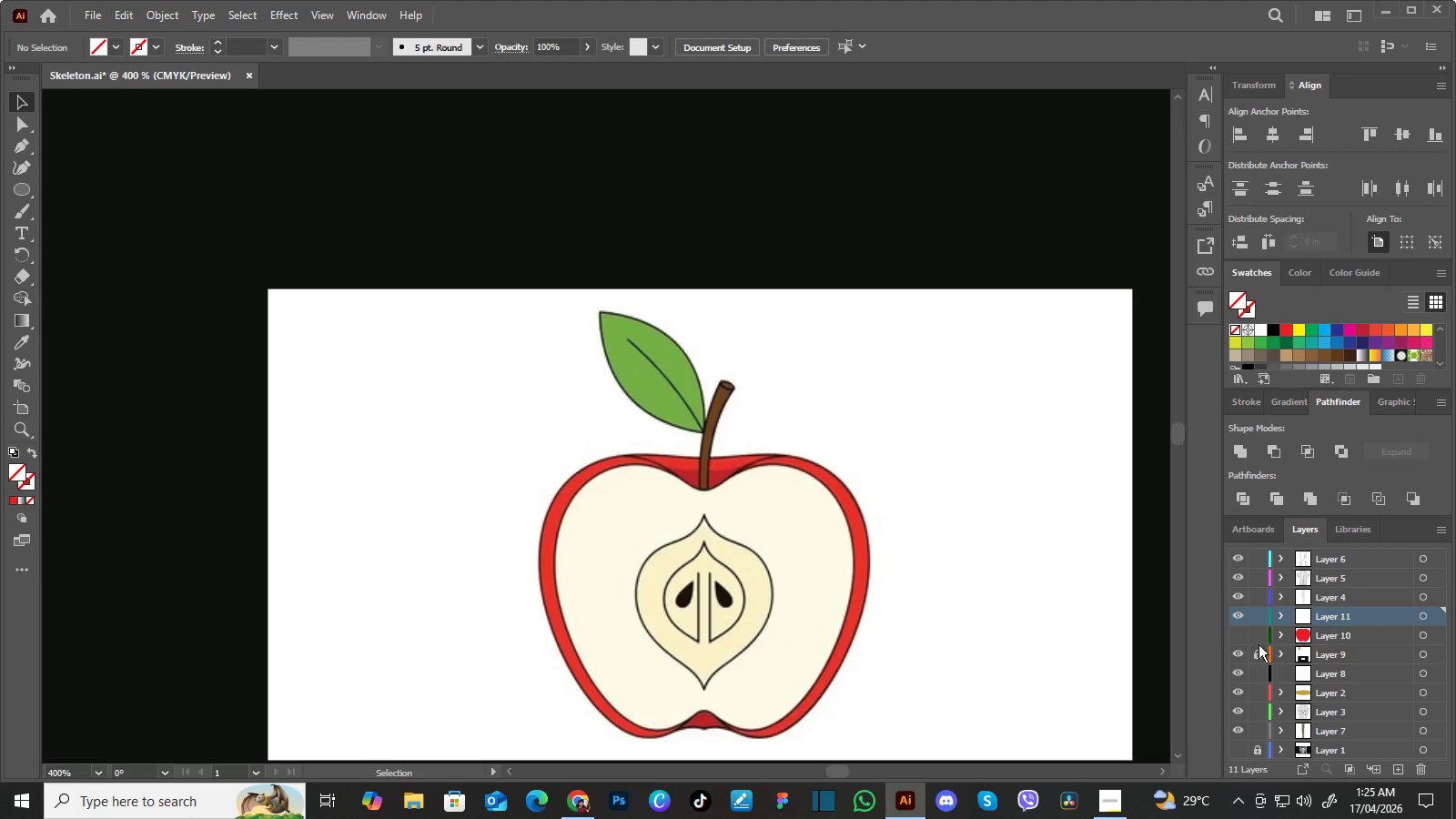 
wait(5.73)
 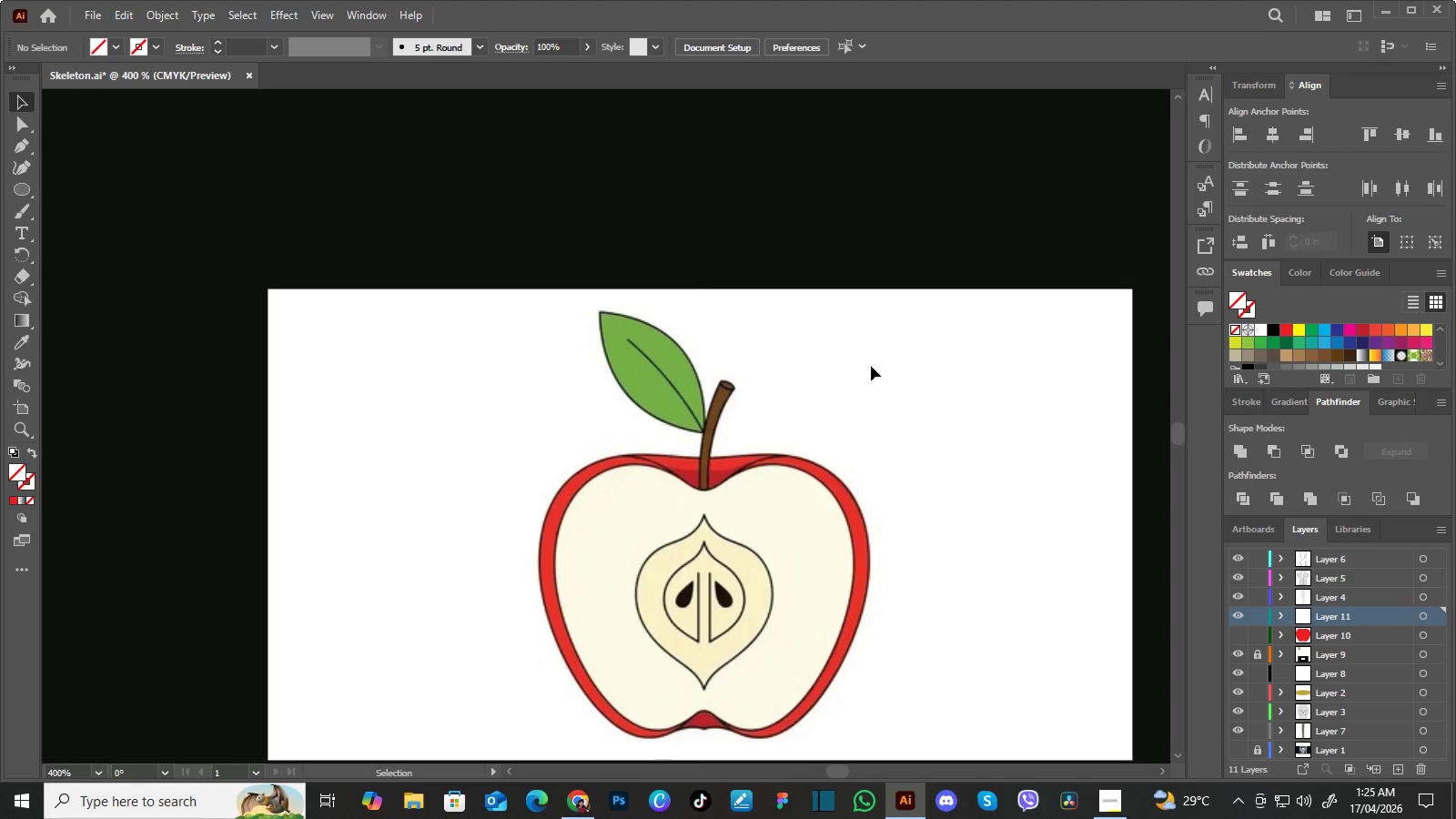 
left_click_drag(start_coordinate=[816, 362], to_coordinate=[606, 407])
 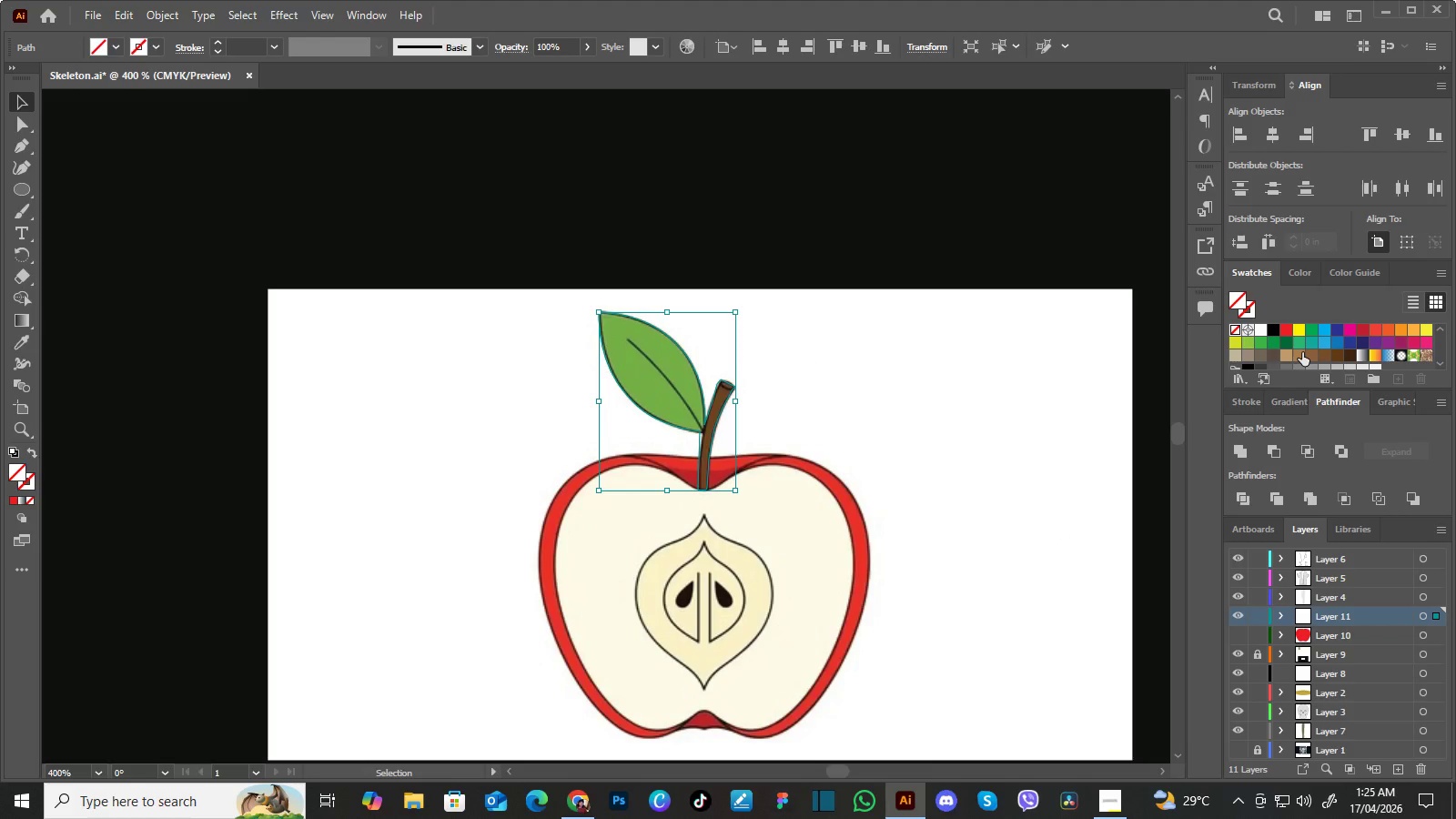 
left_click([1298, 355])
 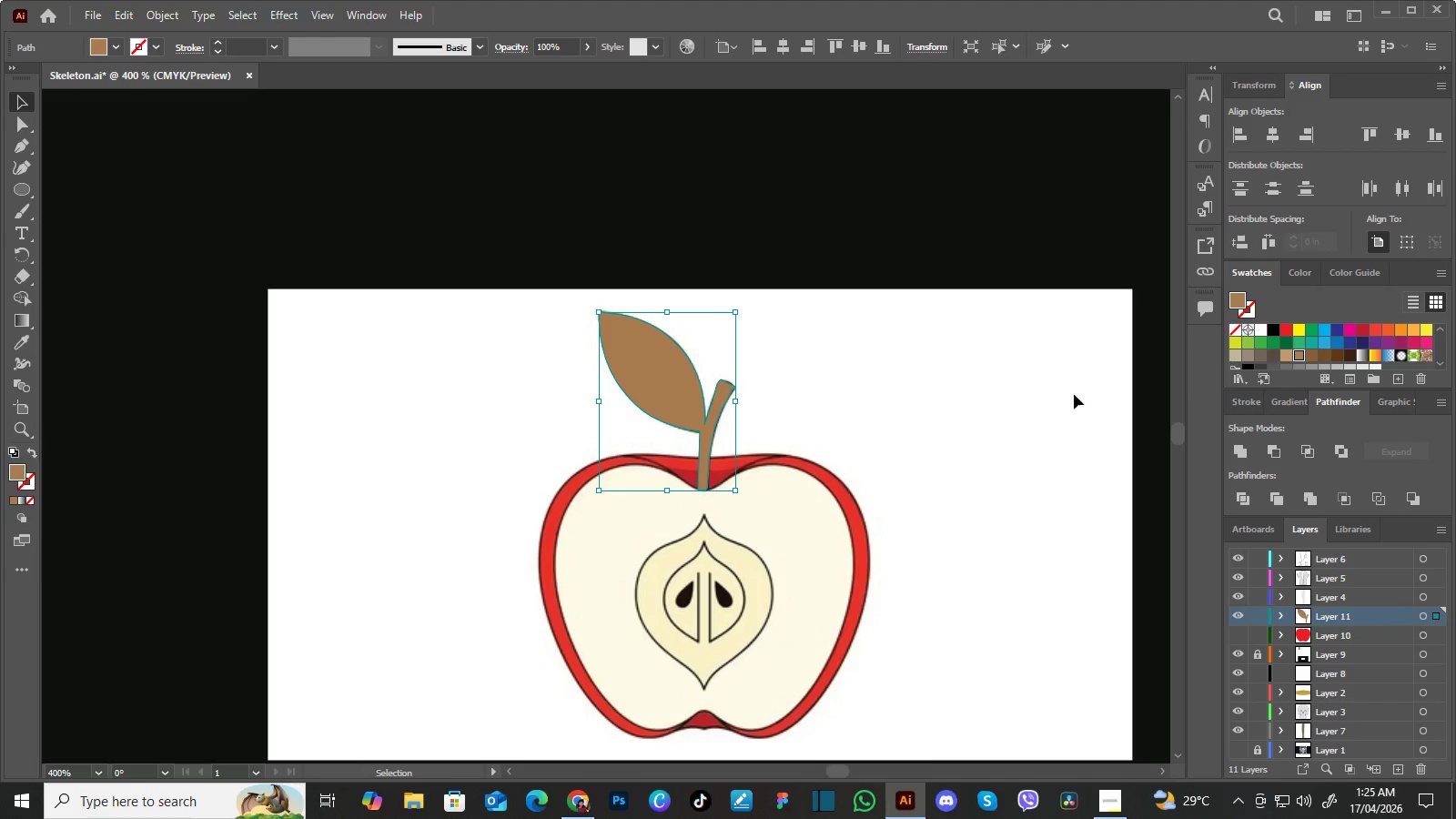 
left_click([1073, 394])
 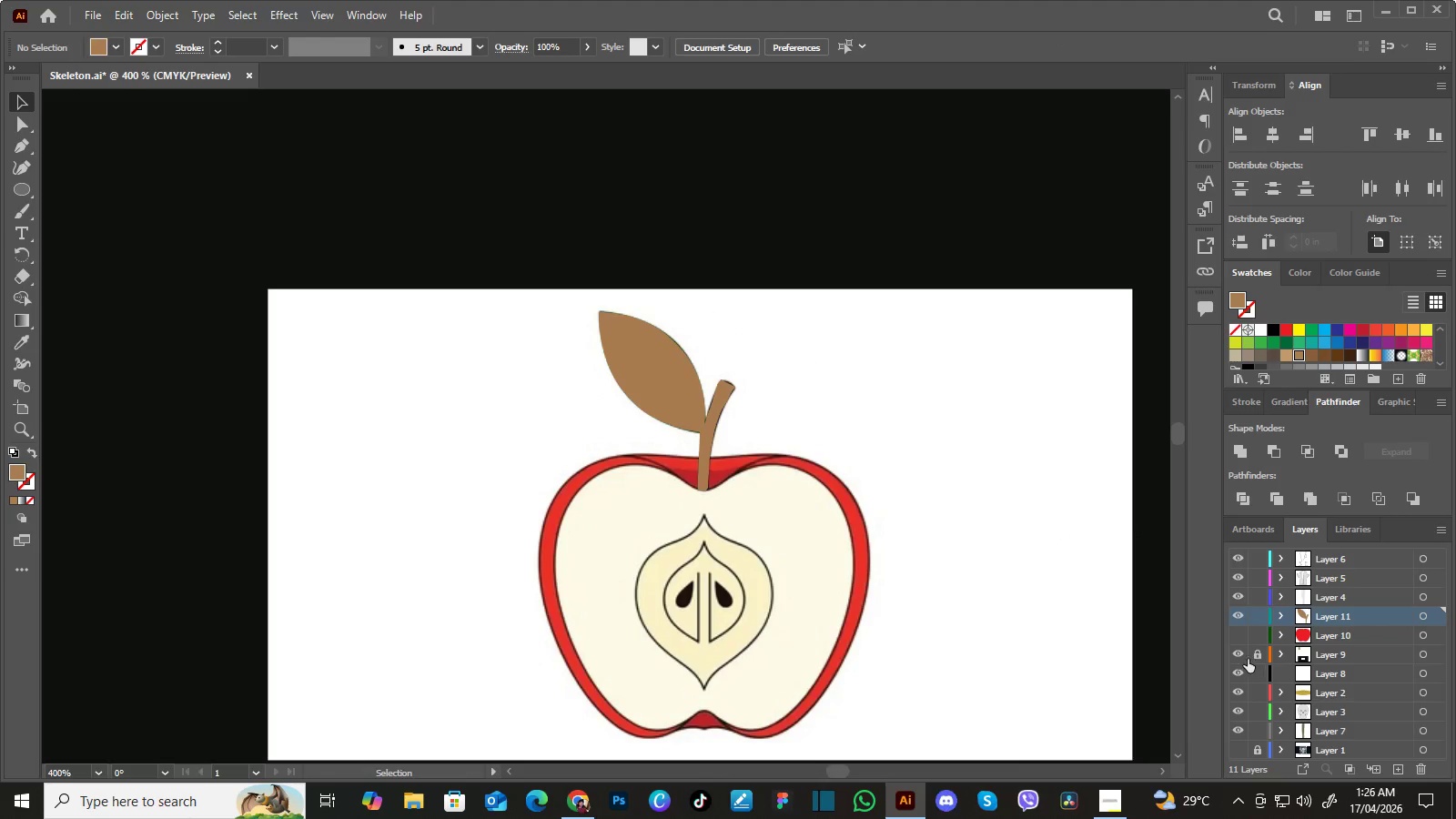 
left_click([1237, 654])
 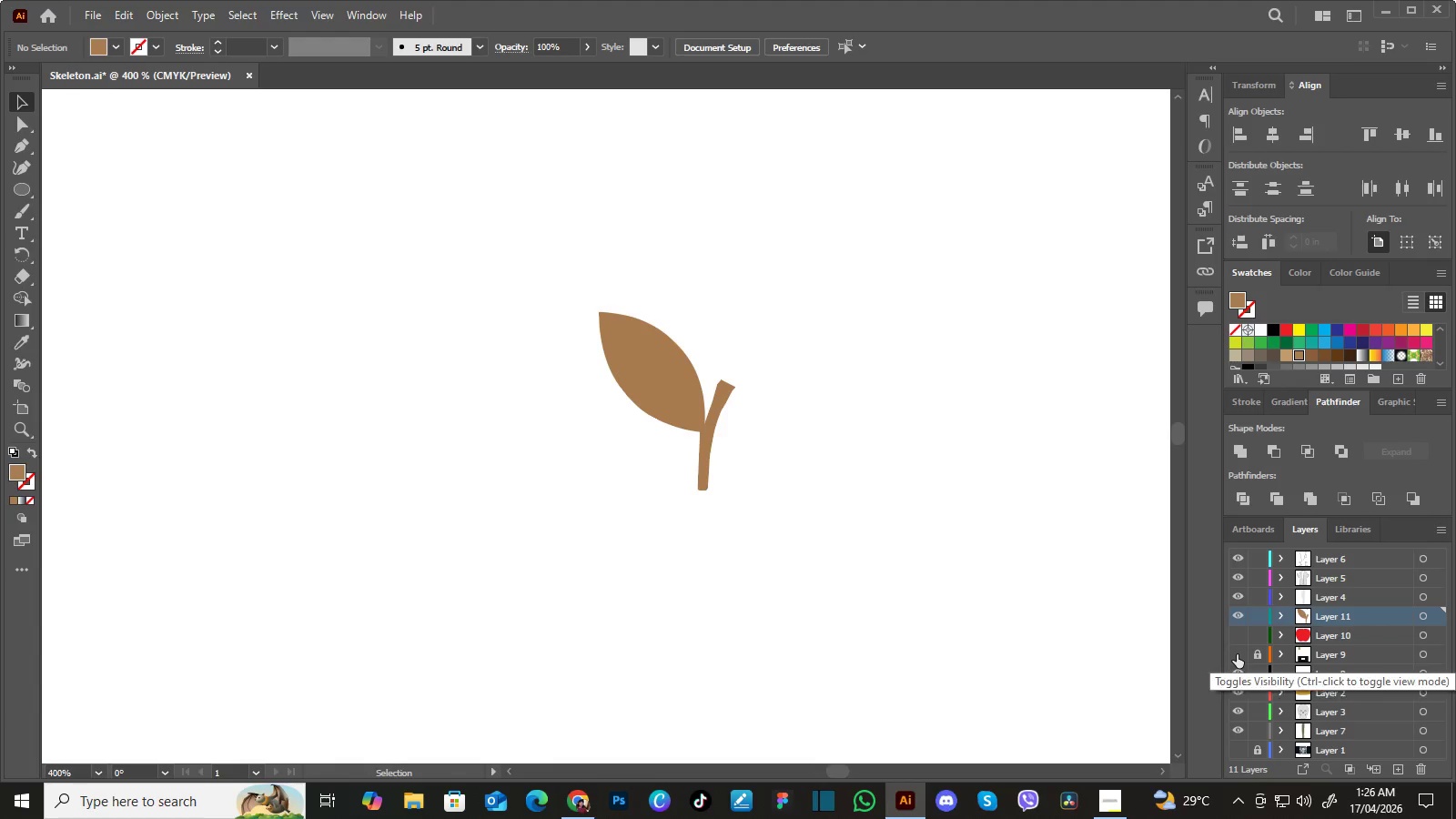 
left_click([1237, 654])
 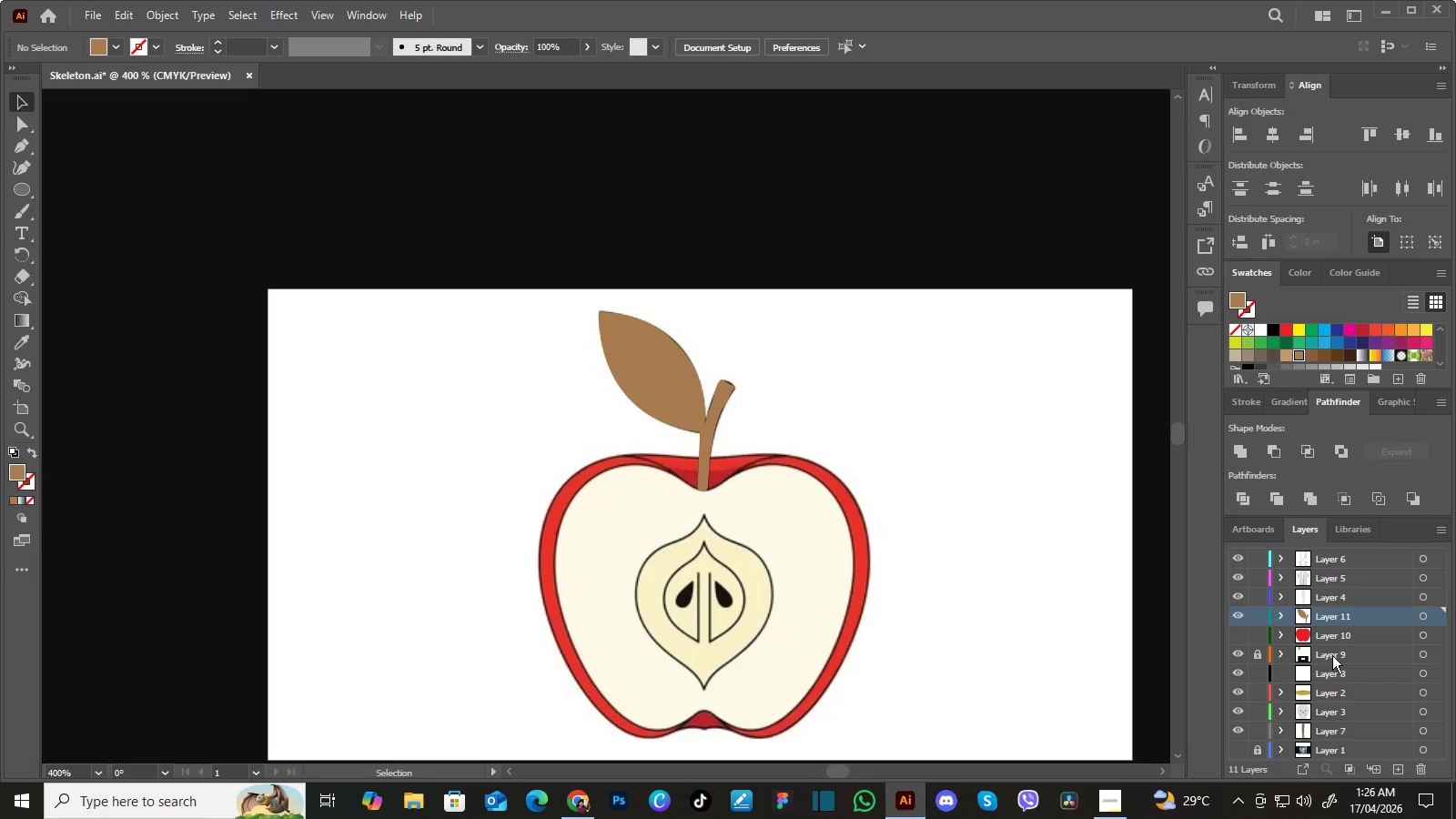 
left_click([1341, 654])
 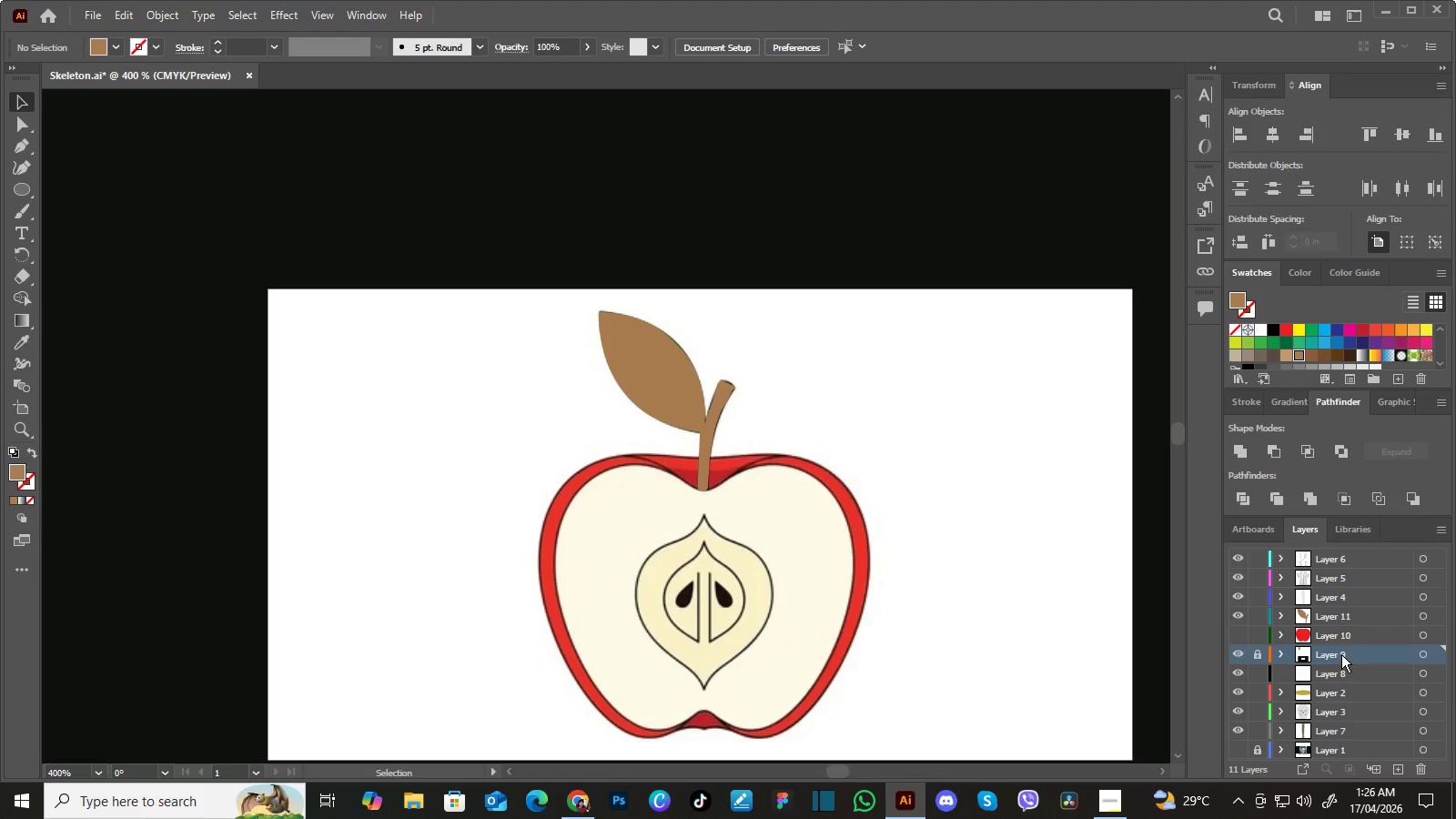 
key(Delete)
 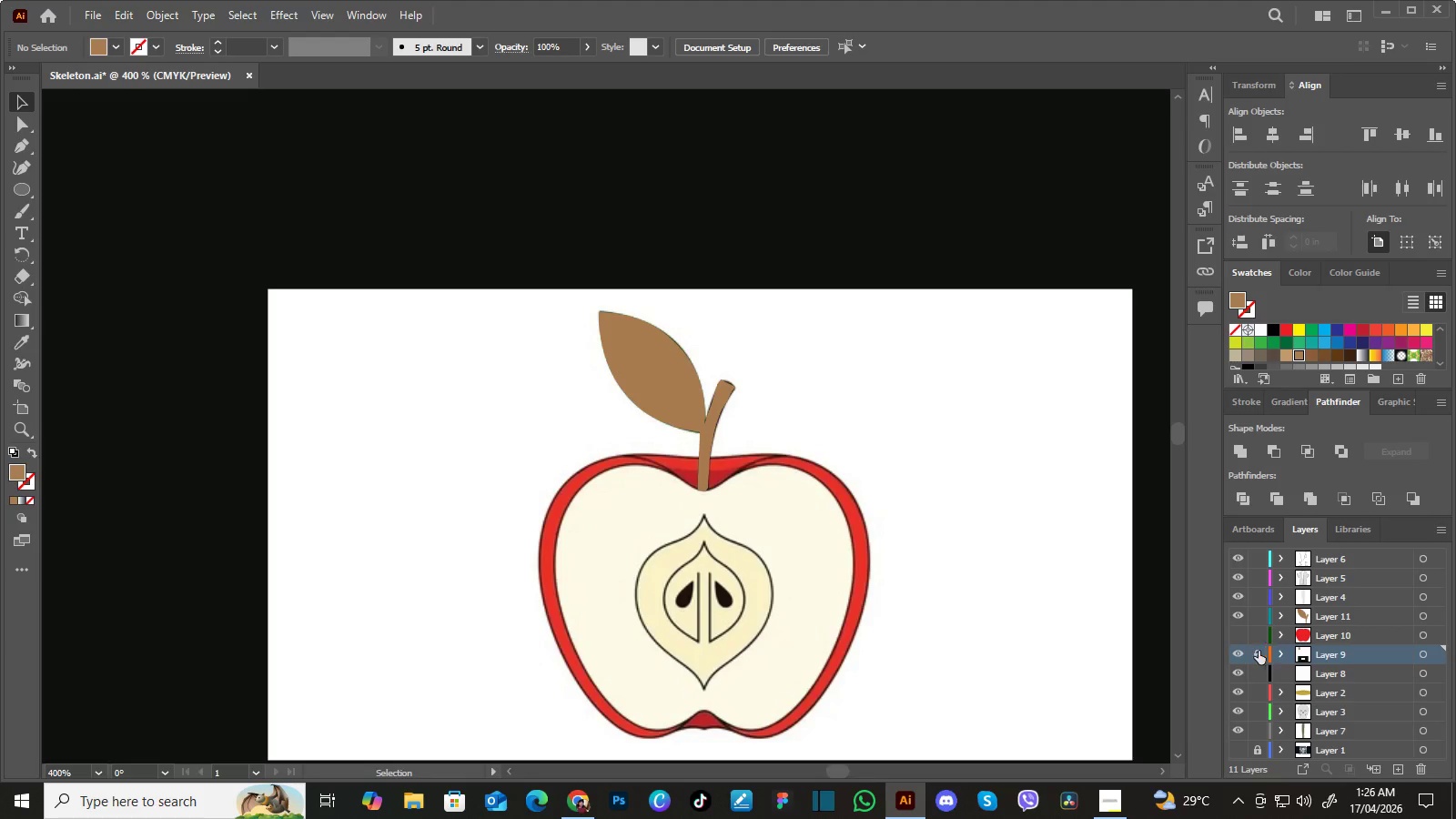 
left_click([1253, 653])
 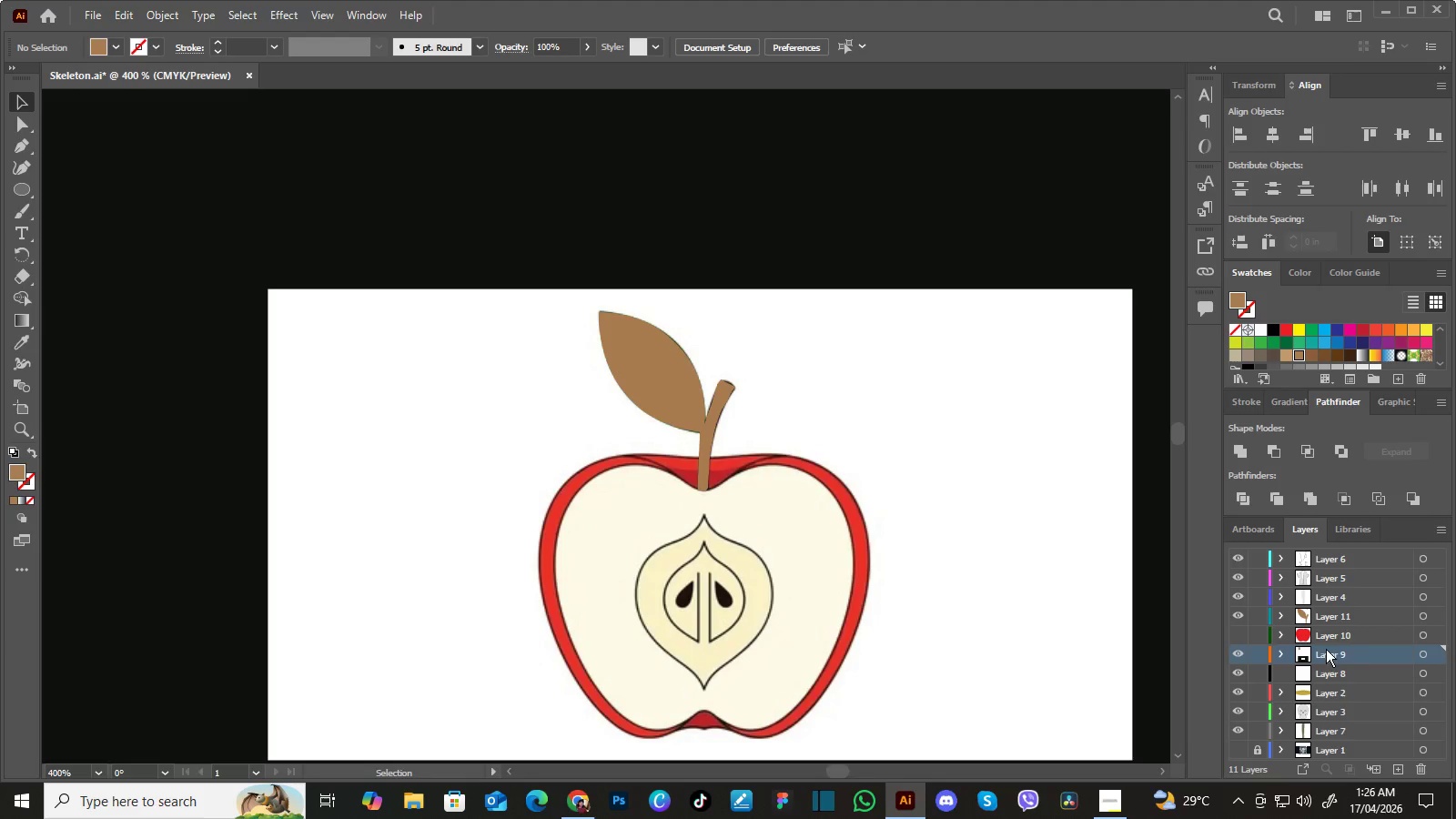 
key(Delete)
 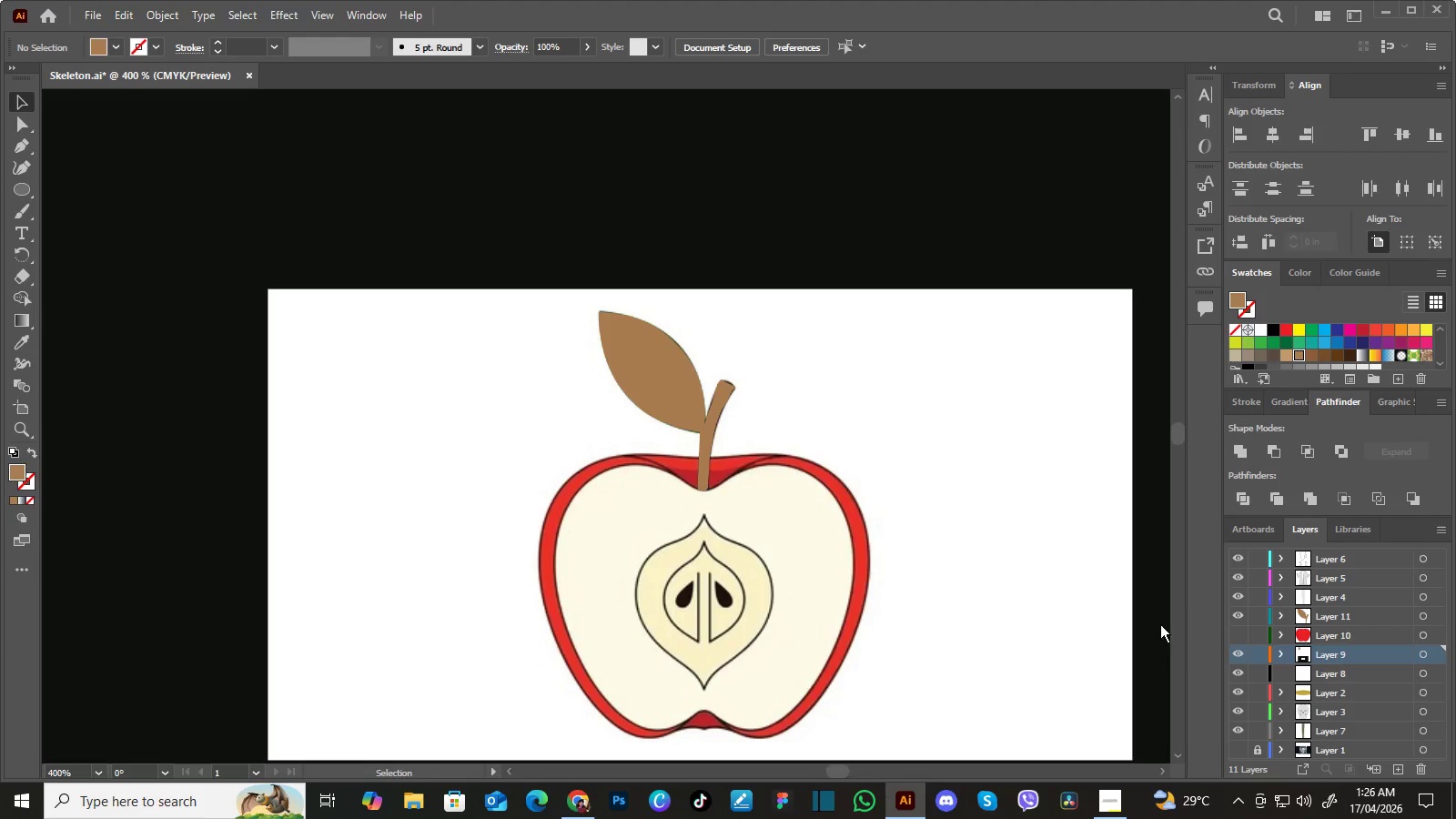 
left_click([1022, 585])
 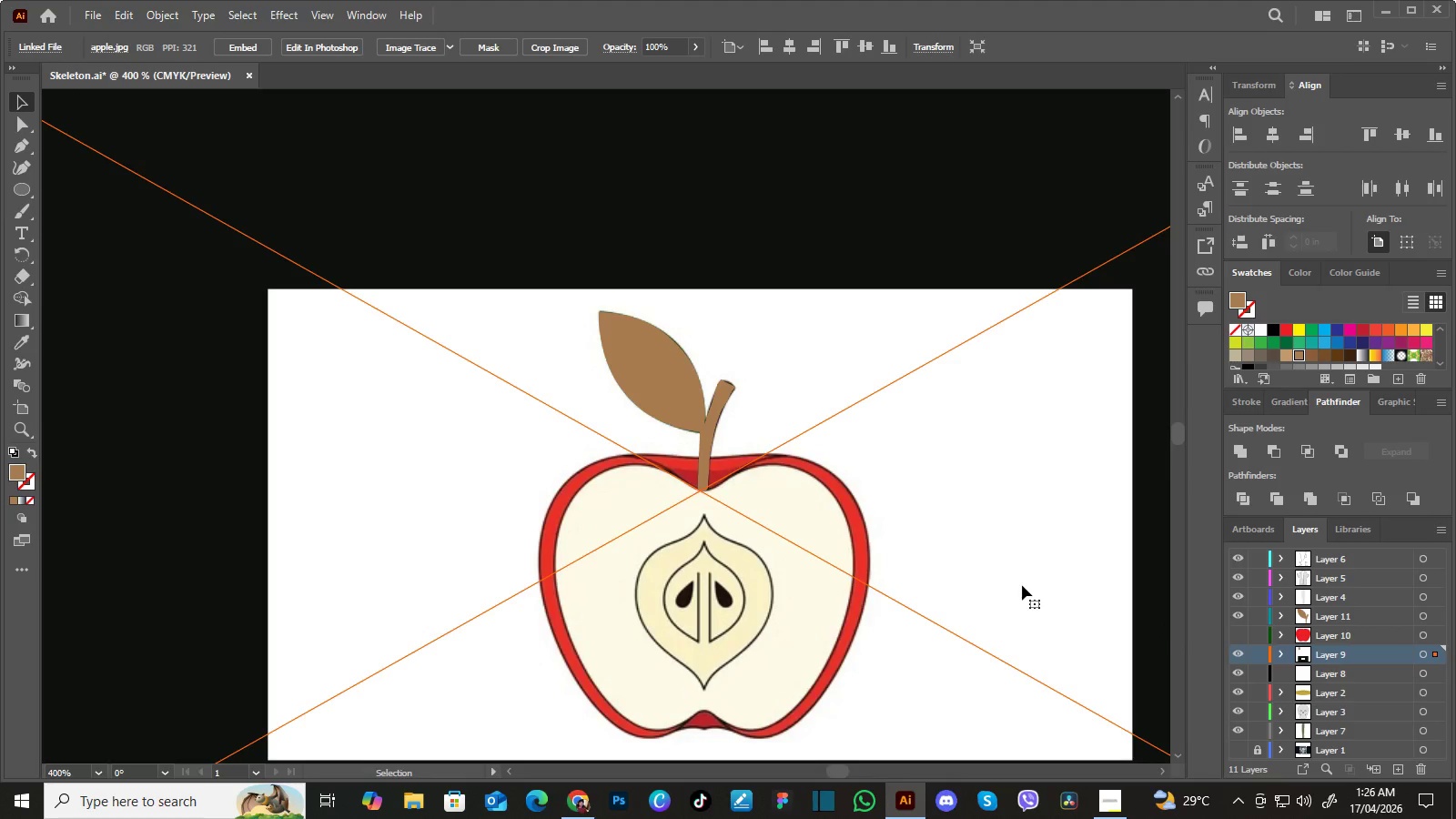 
key(Delete)
 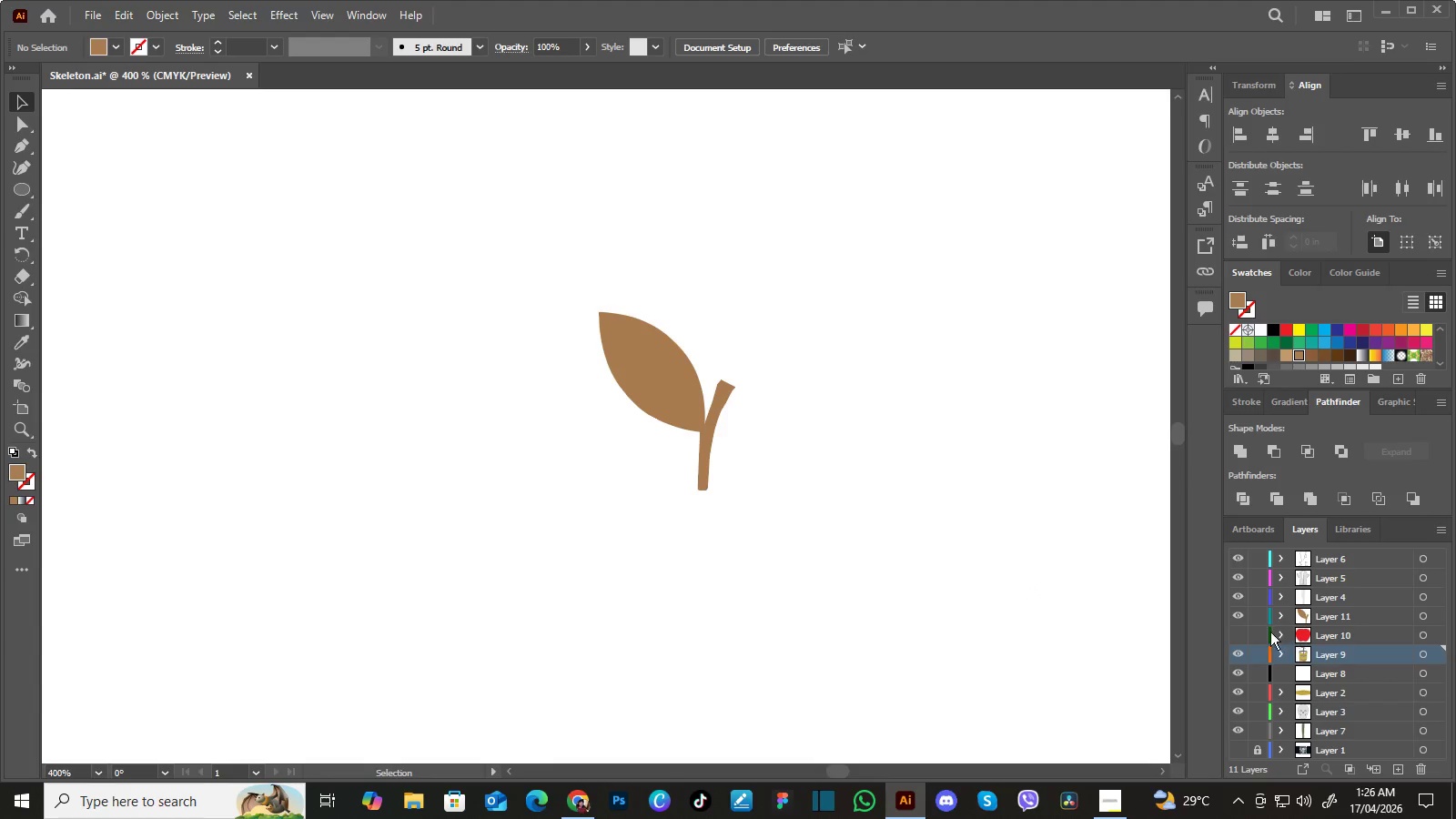 
left_click([1240, 634])
 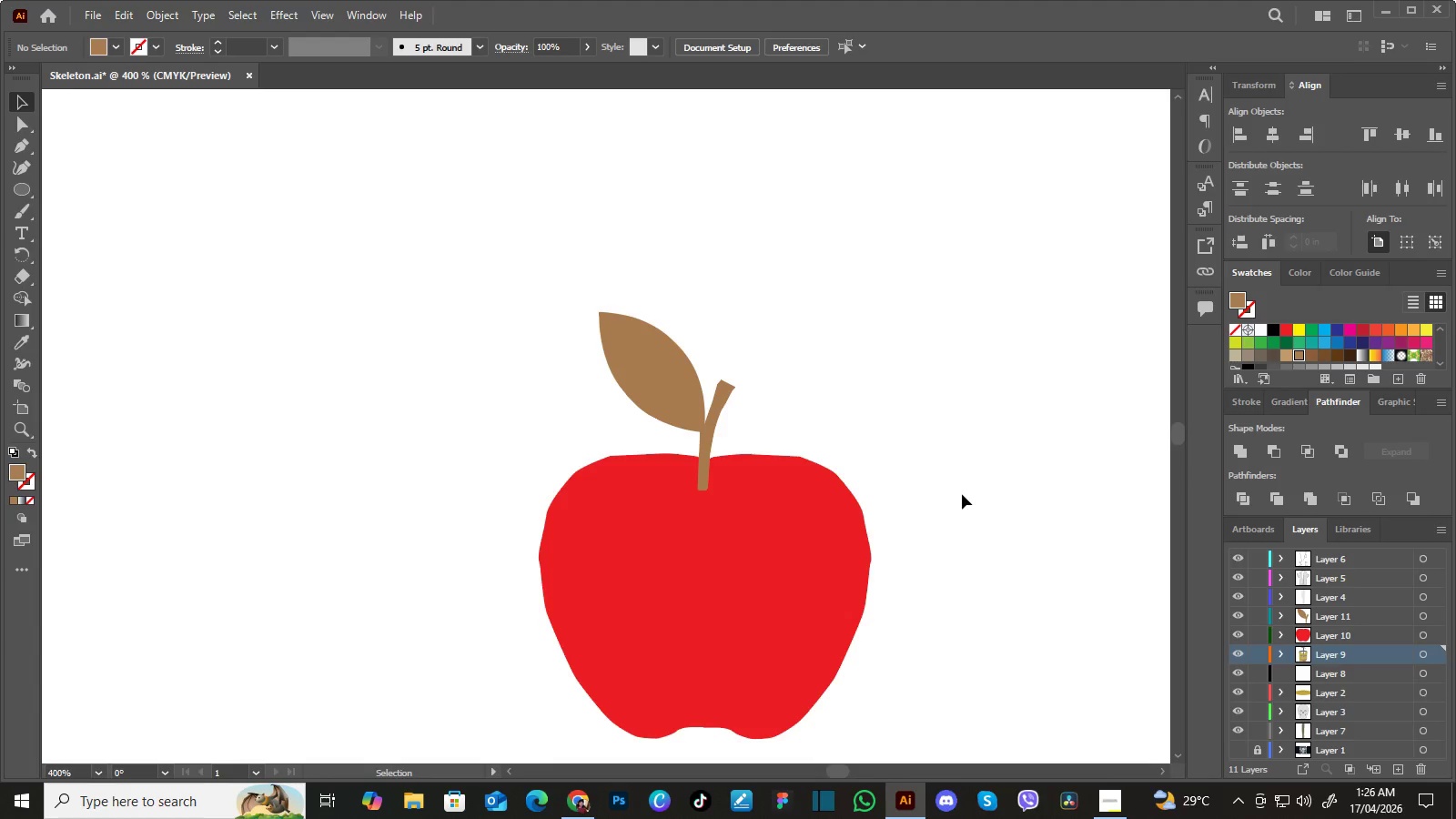 
key(Control+Minus)
 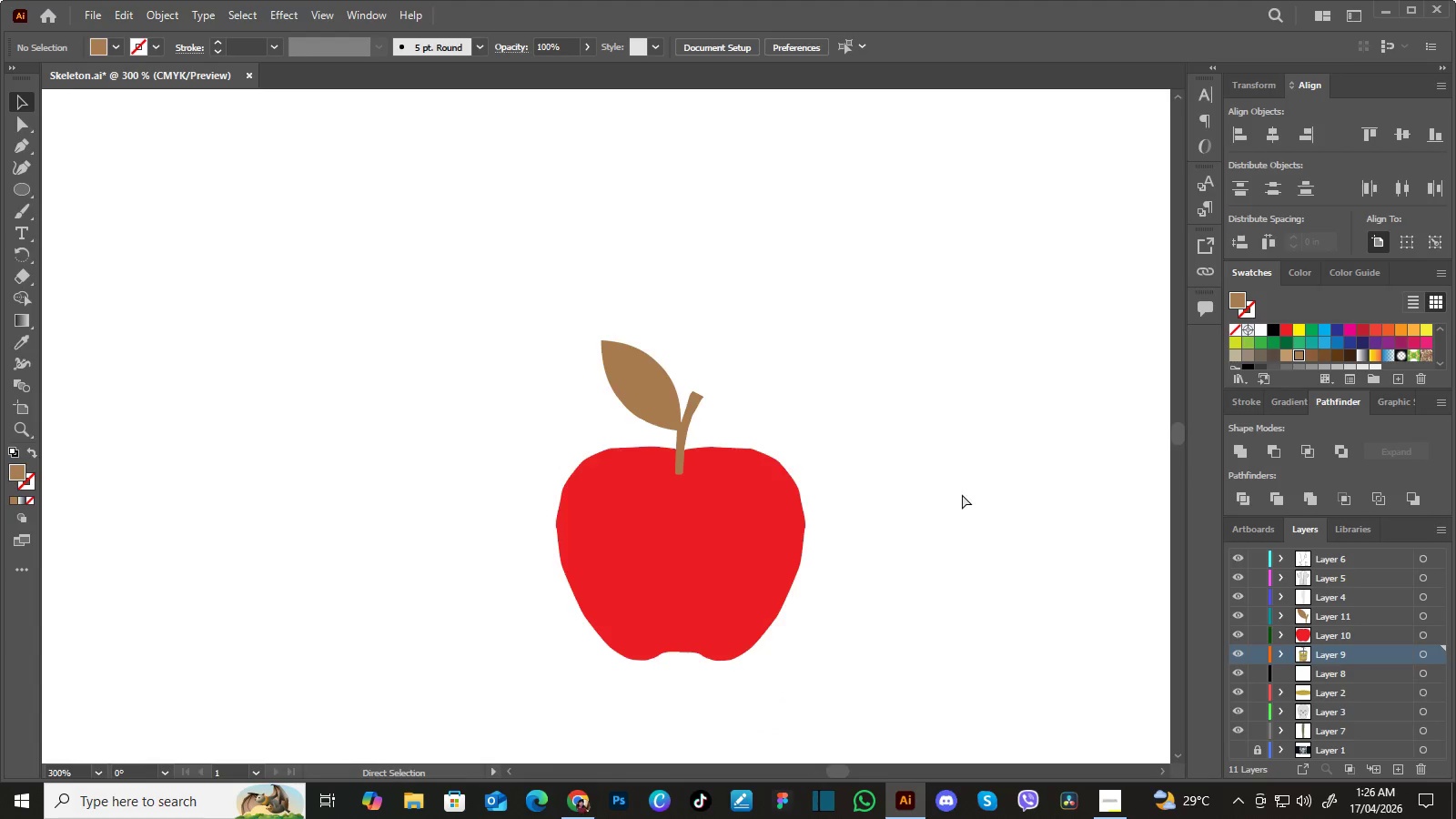 
key(Control+Minus)
 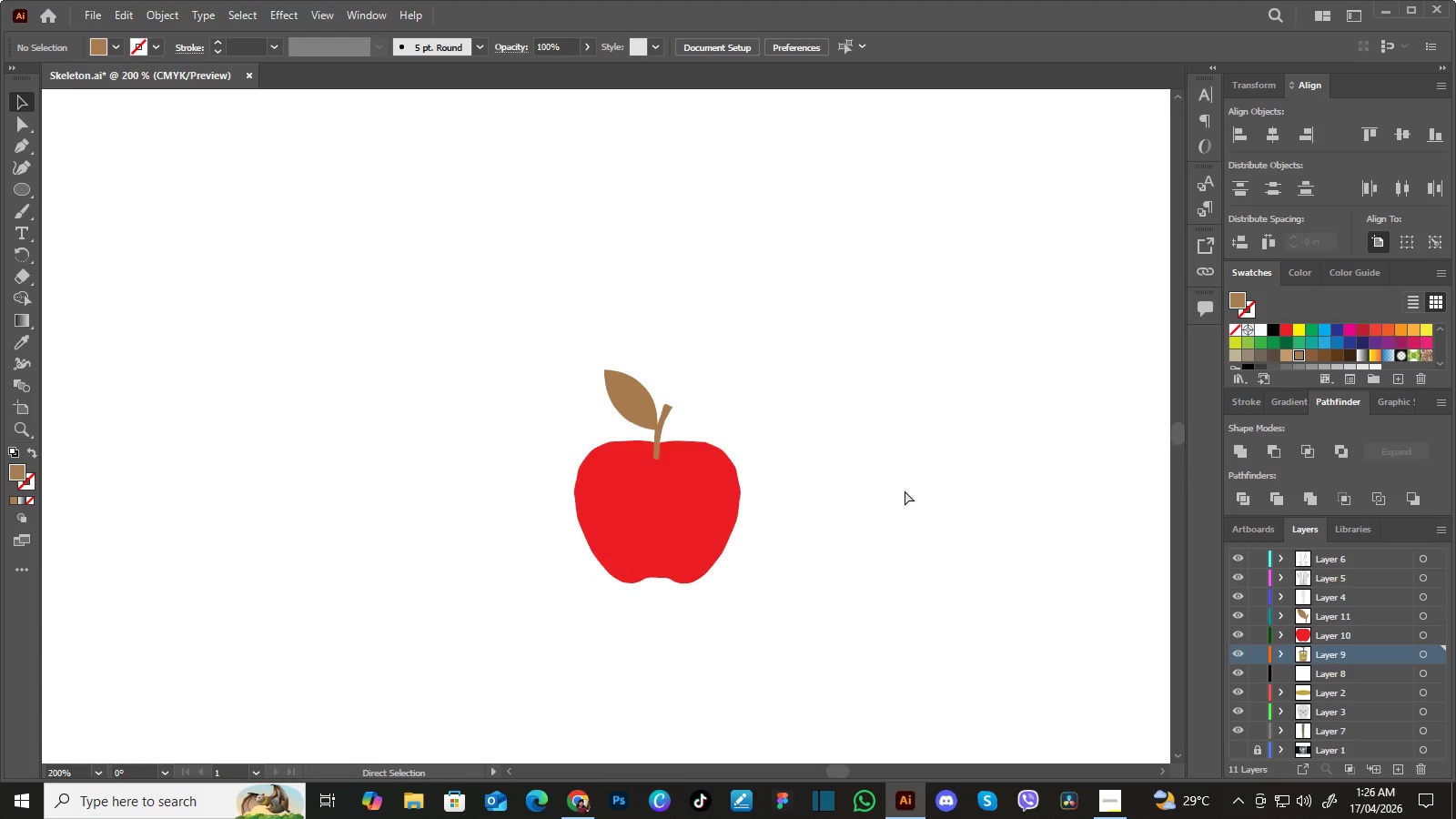 
key(Control+Minus)
 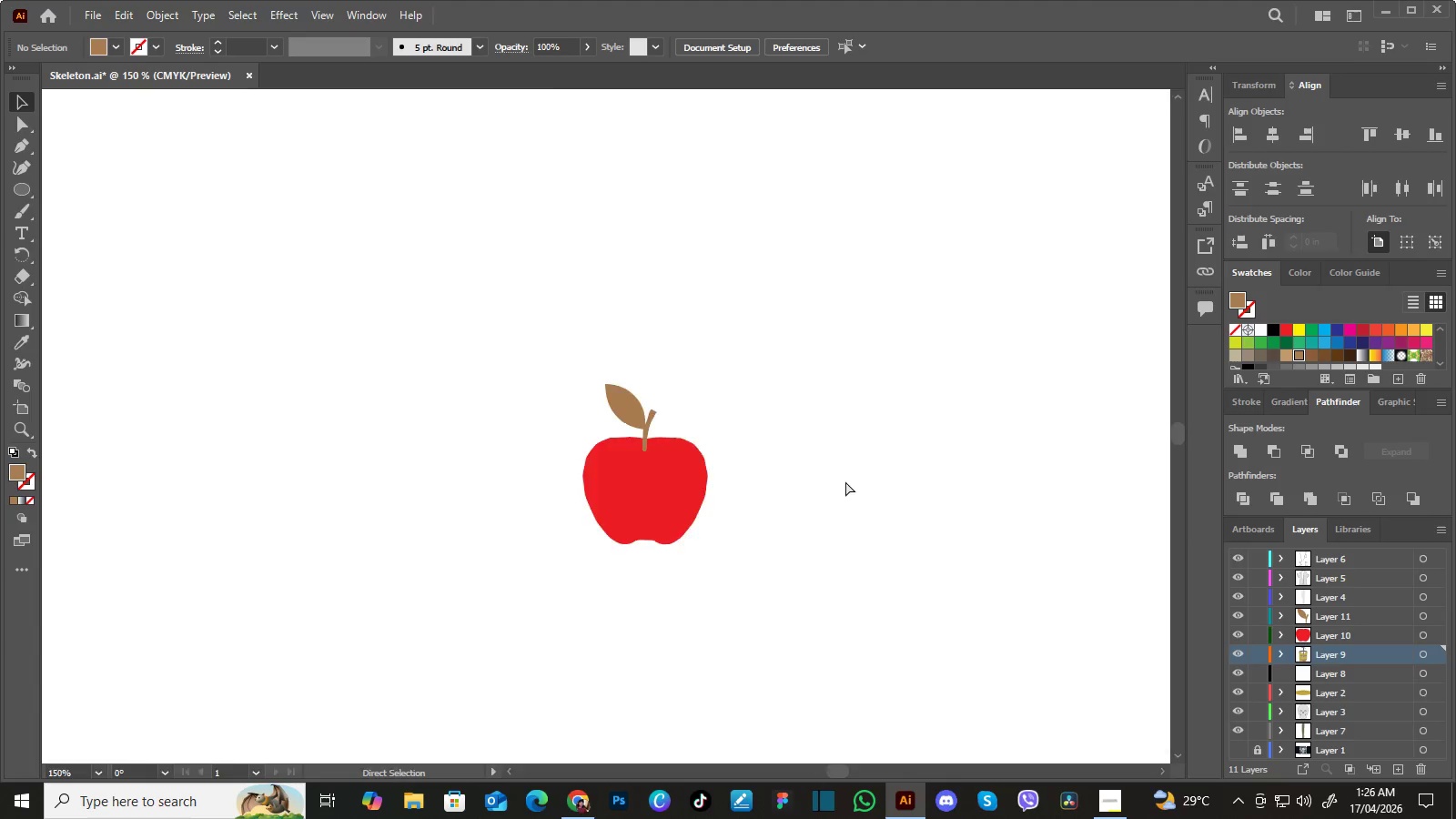 
key(Control+Minus)
 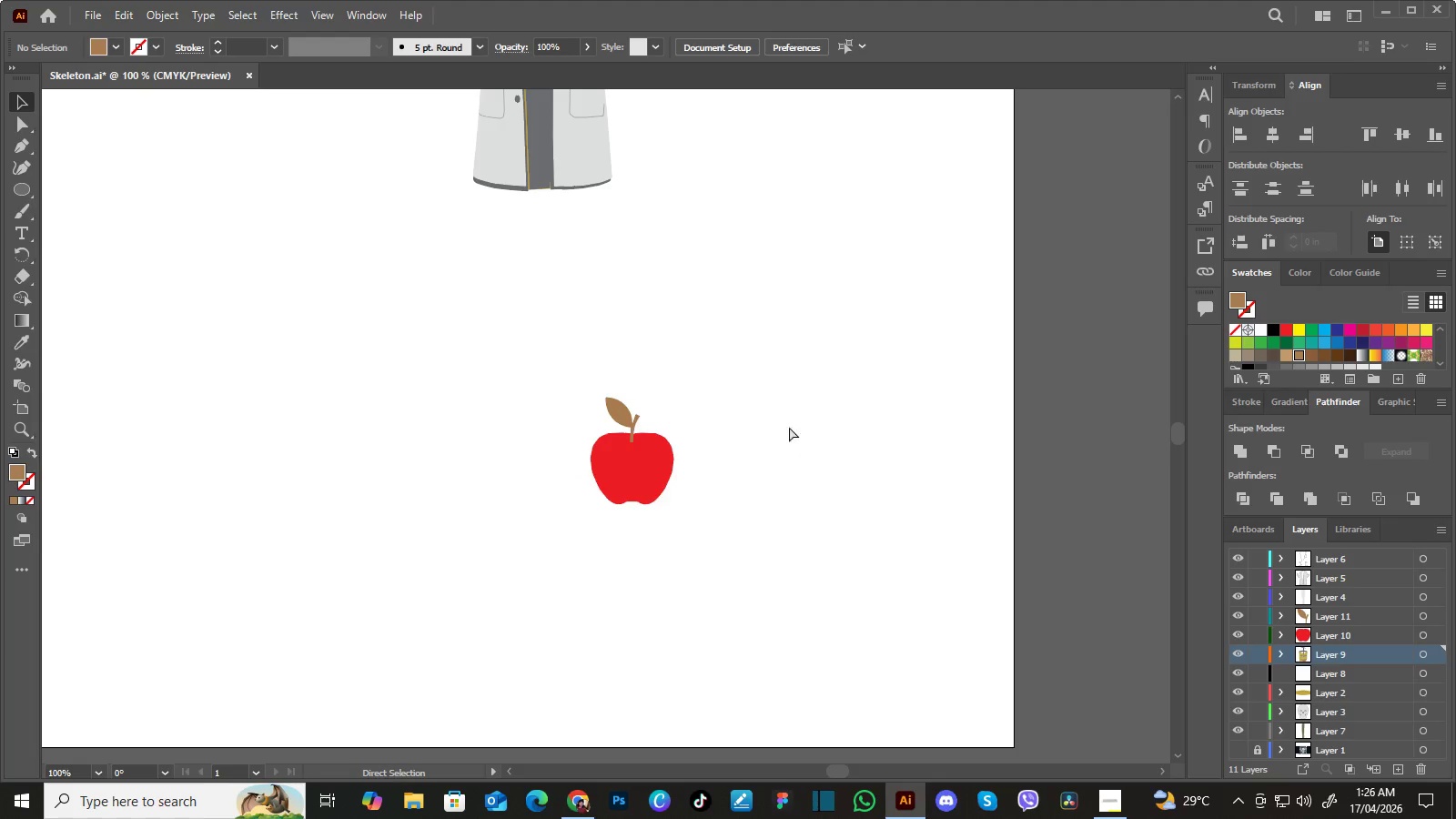 
key(Control+Minus)
 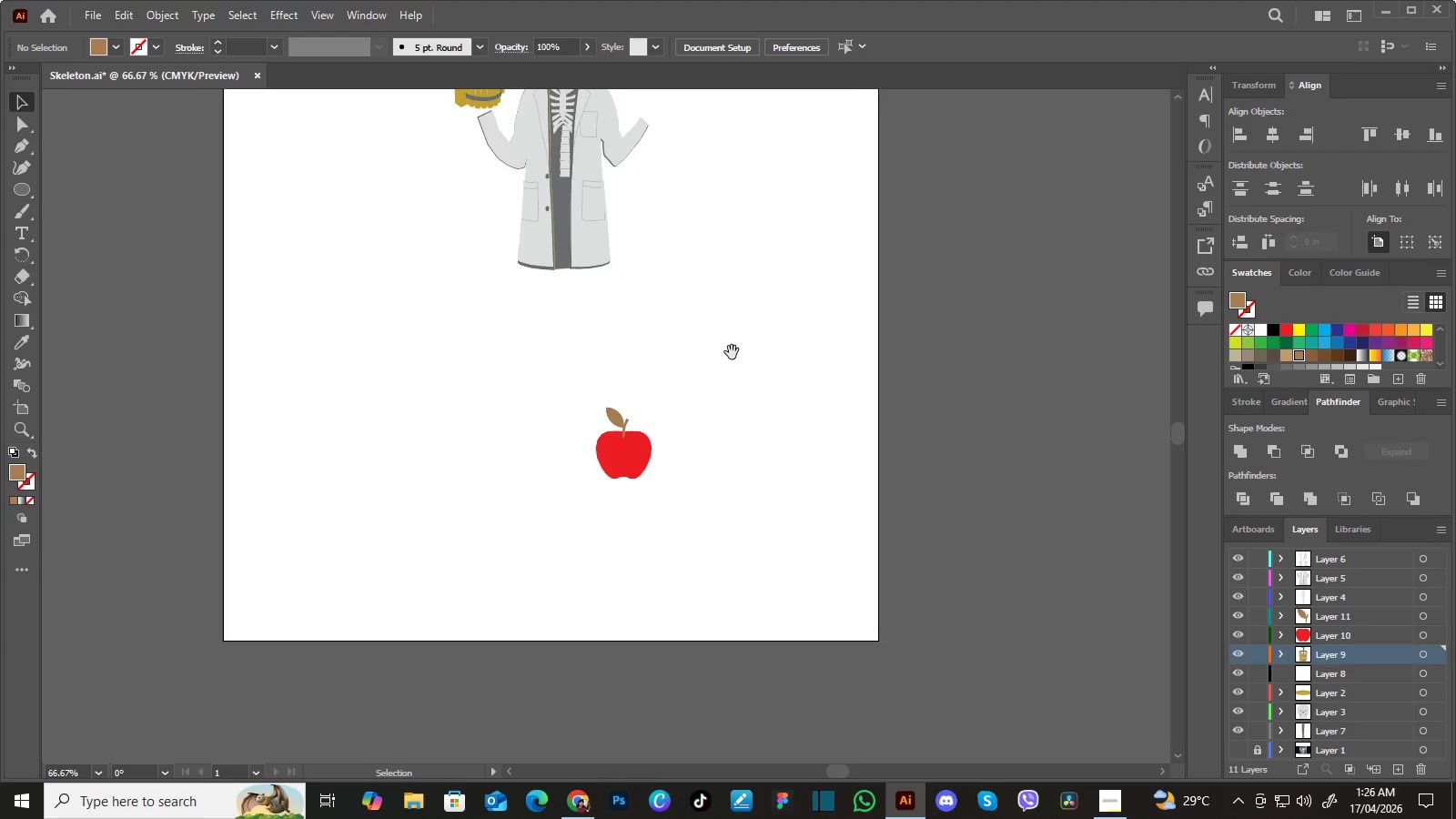 
hold_key(key=Space, duration=1.0)
 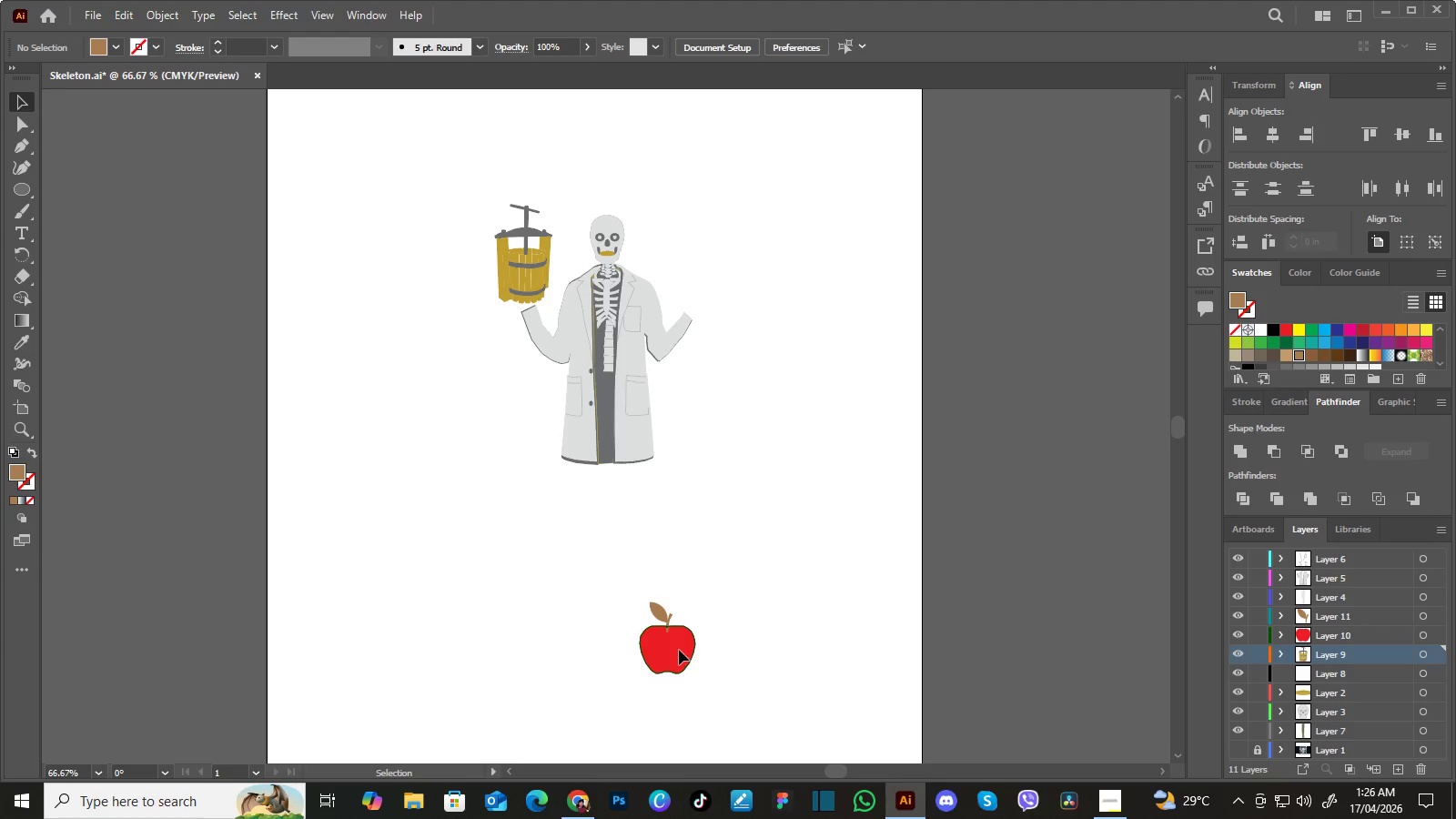 
left_click_drag(start_coordinate=[732, 356], to_coordinate=[775, 528])
 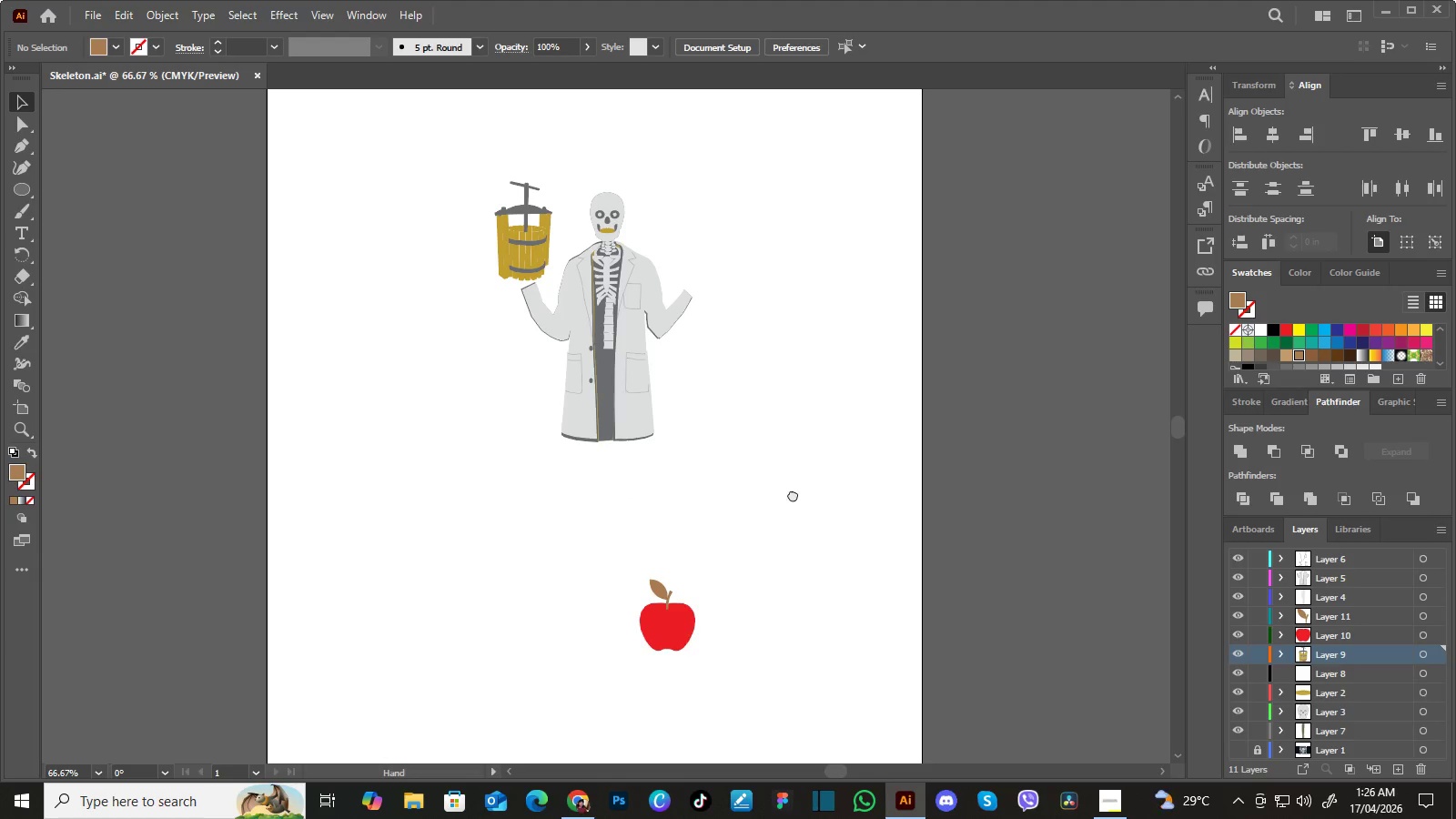 
left_click_drag(start_coordinate=[793, 487], to_coordinate=[793, 510])
 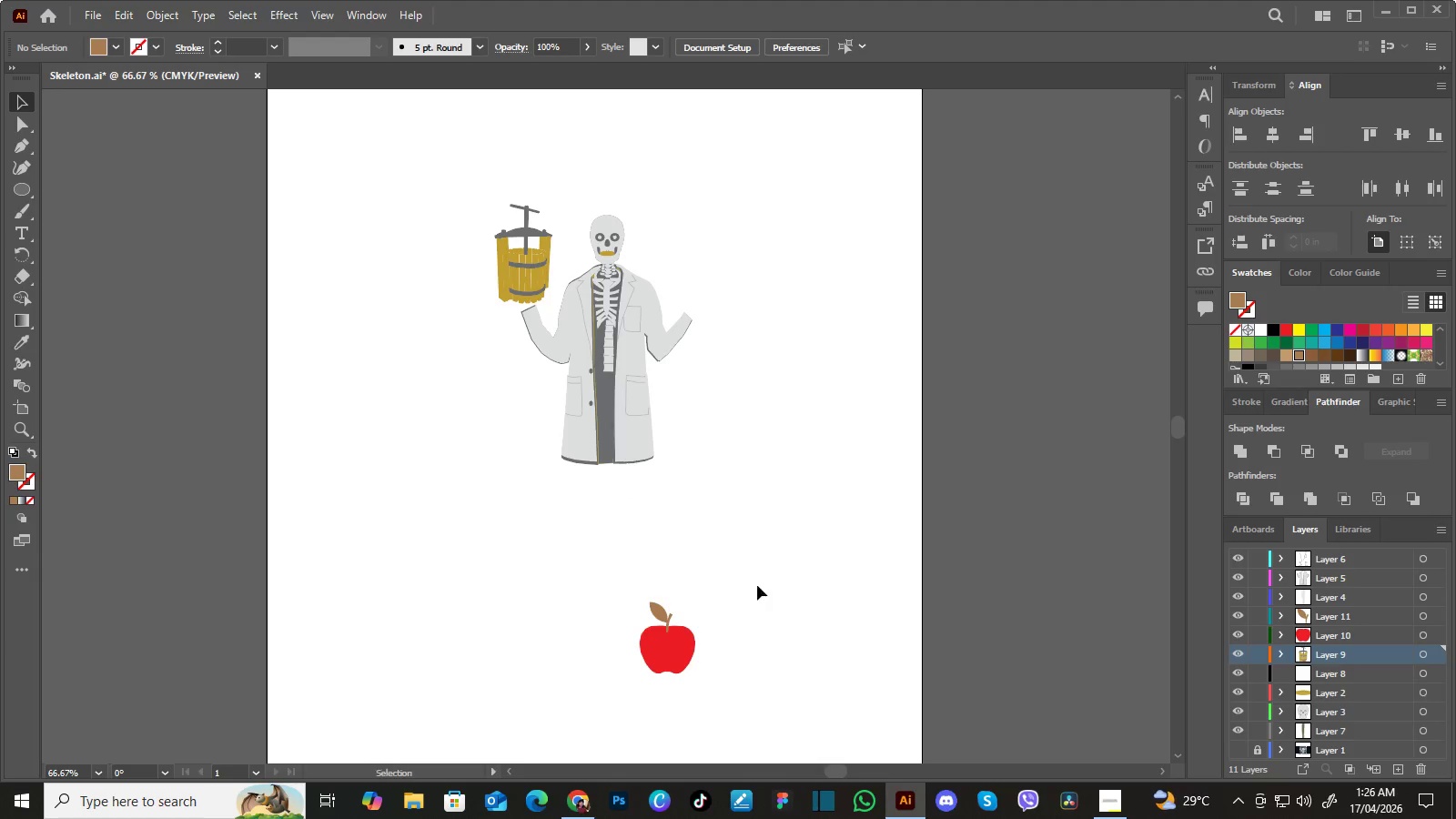 
left_click([679, 650])
 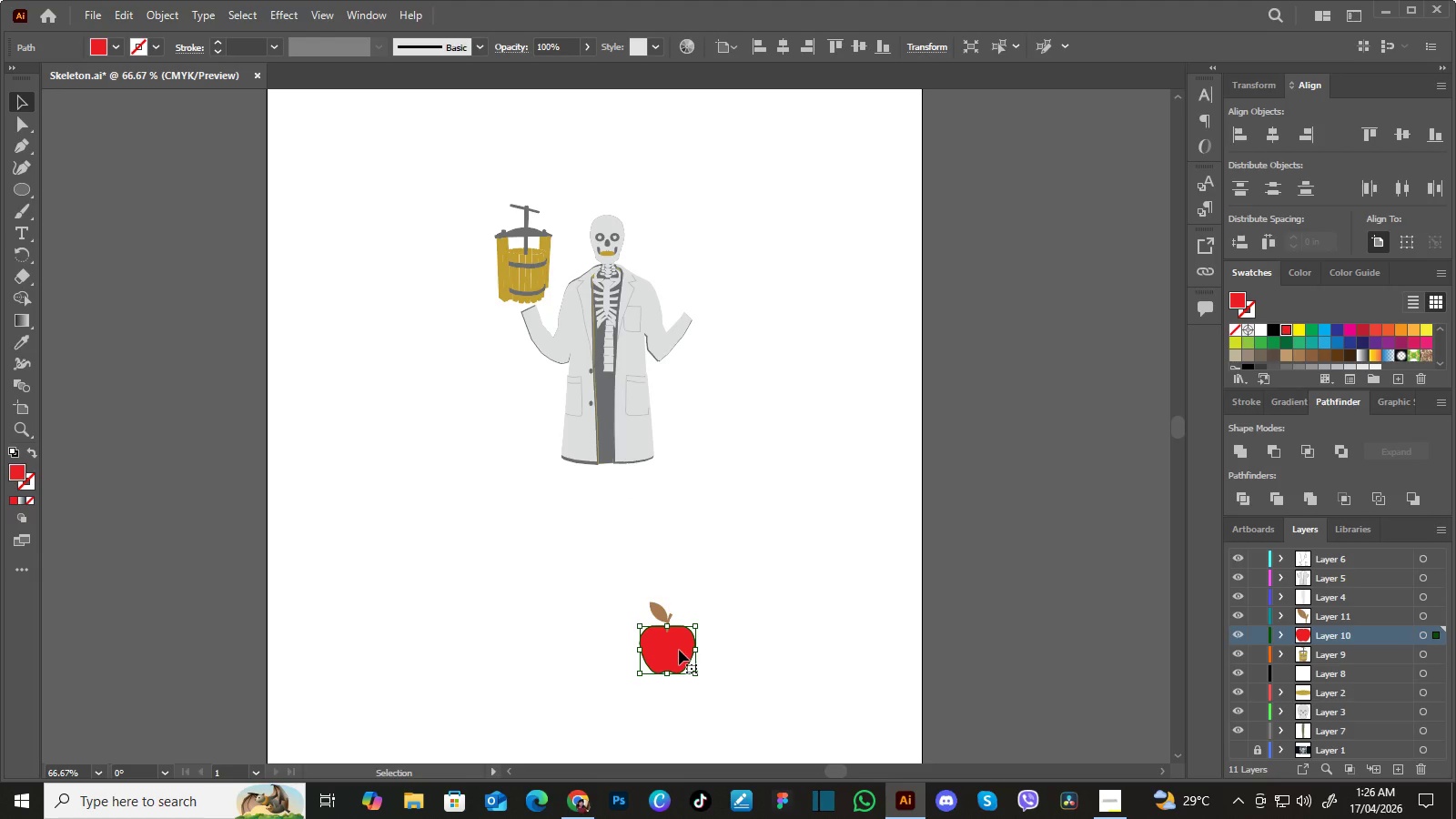 
key(I)
 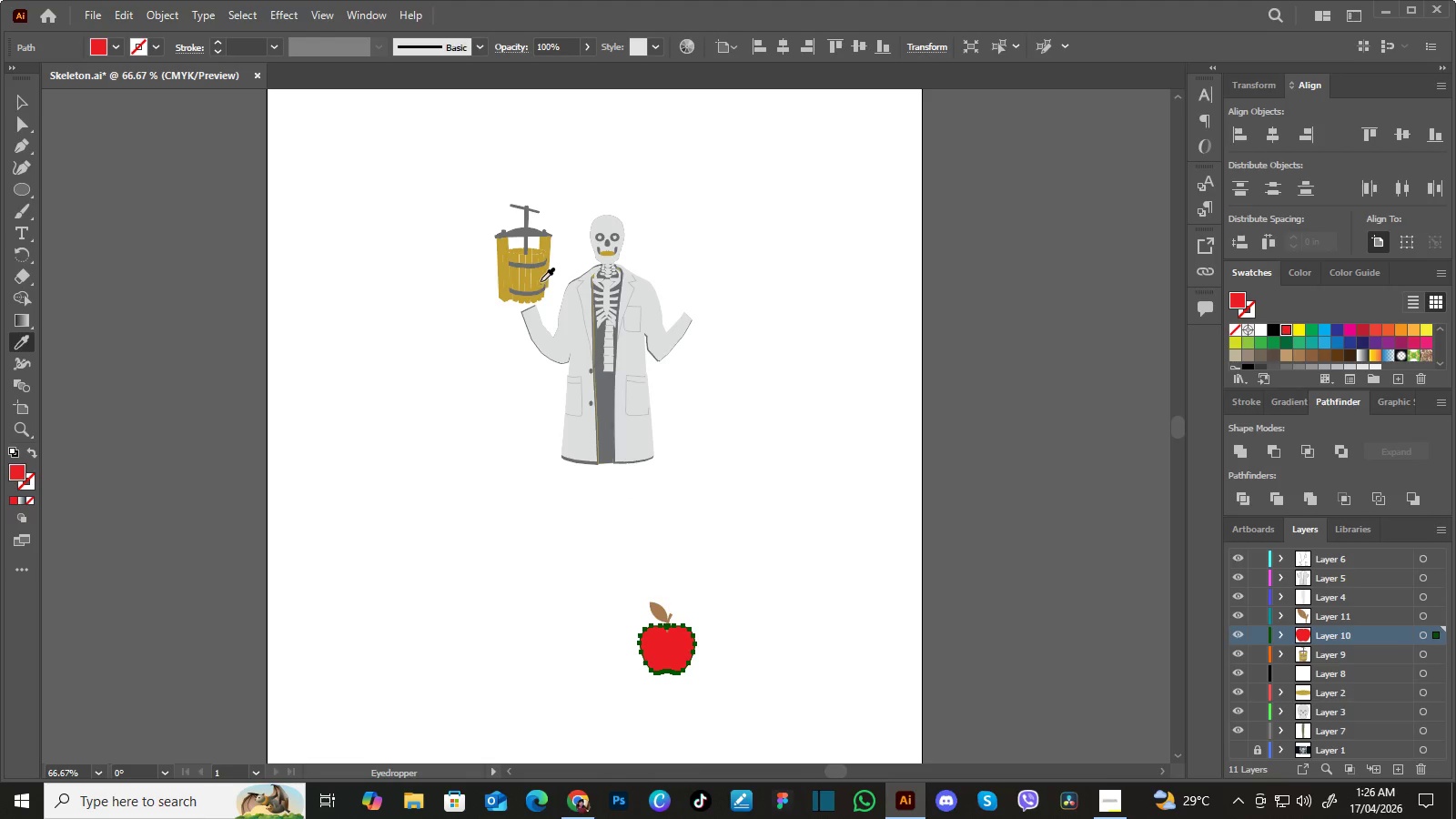 
left_click([541, 280])
 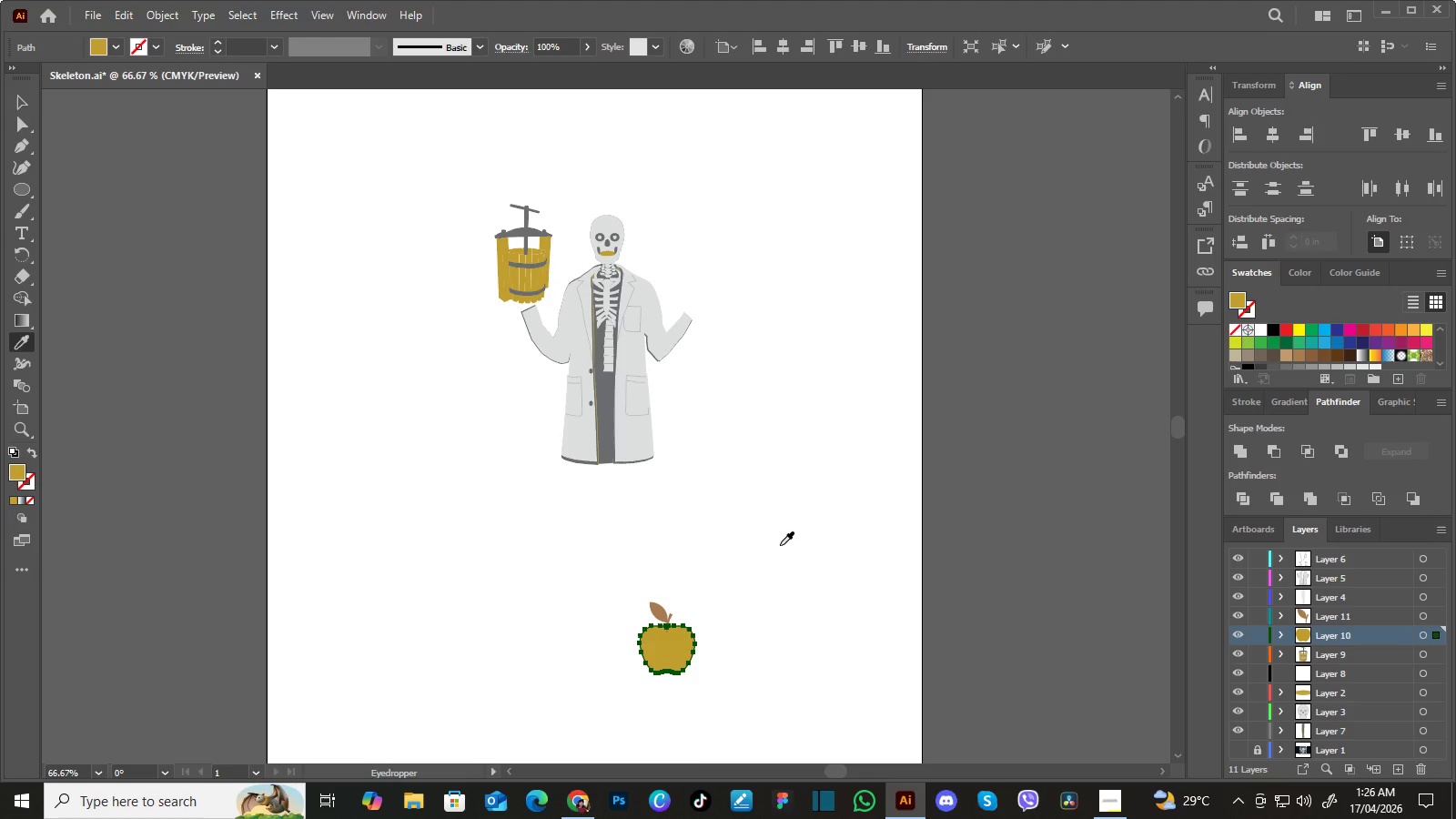 
key(V)
 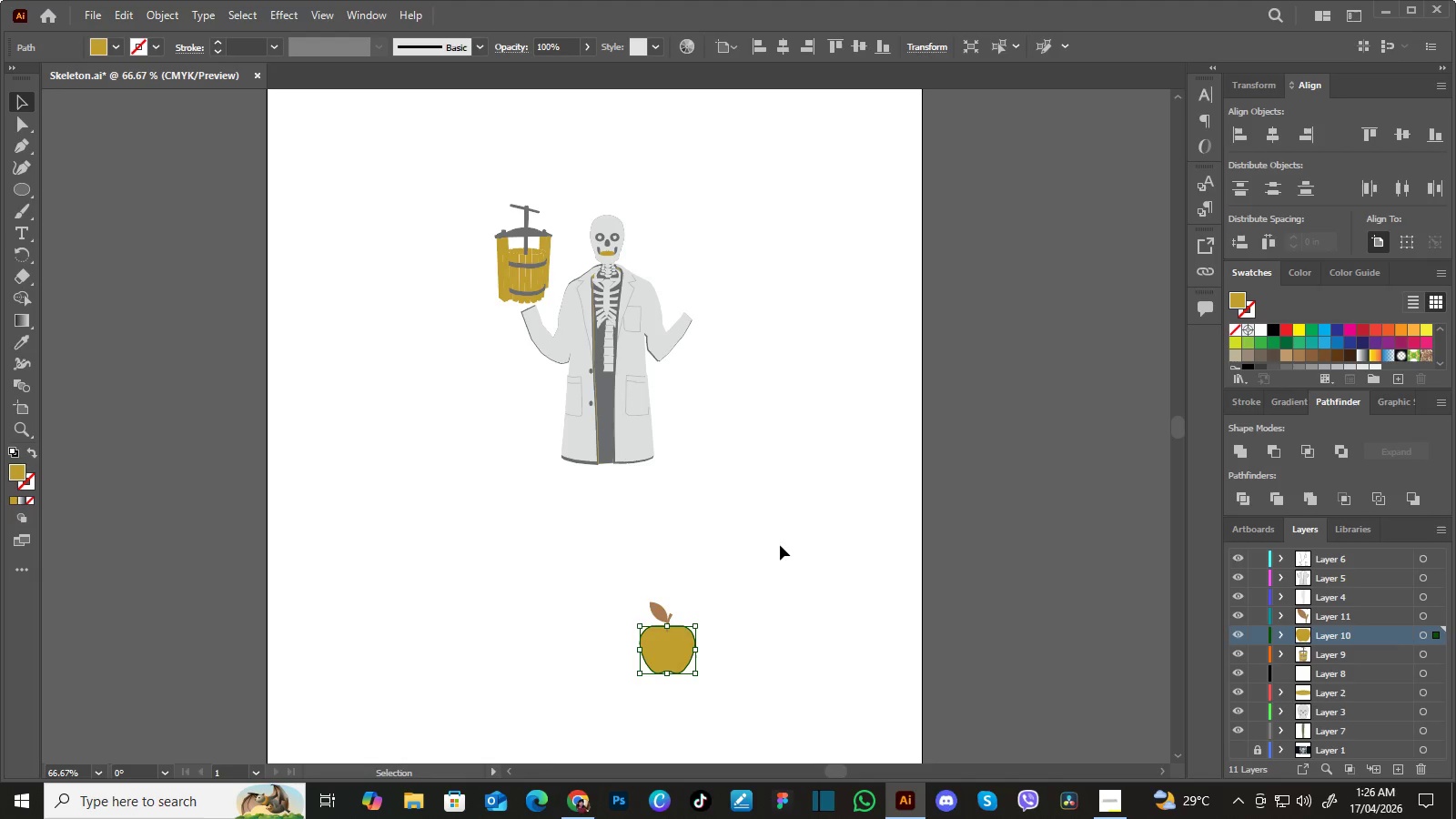 
left_click([780, 545])
 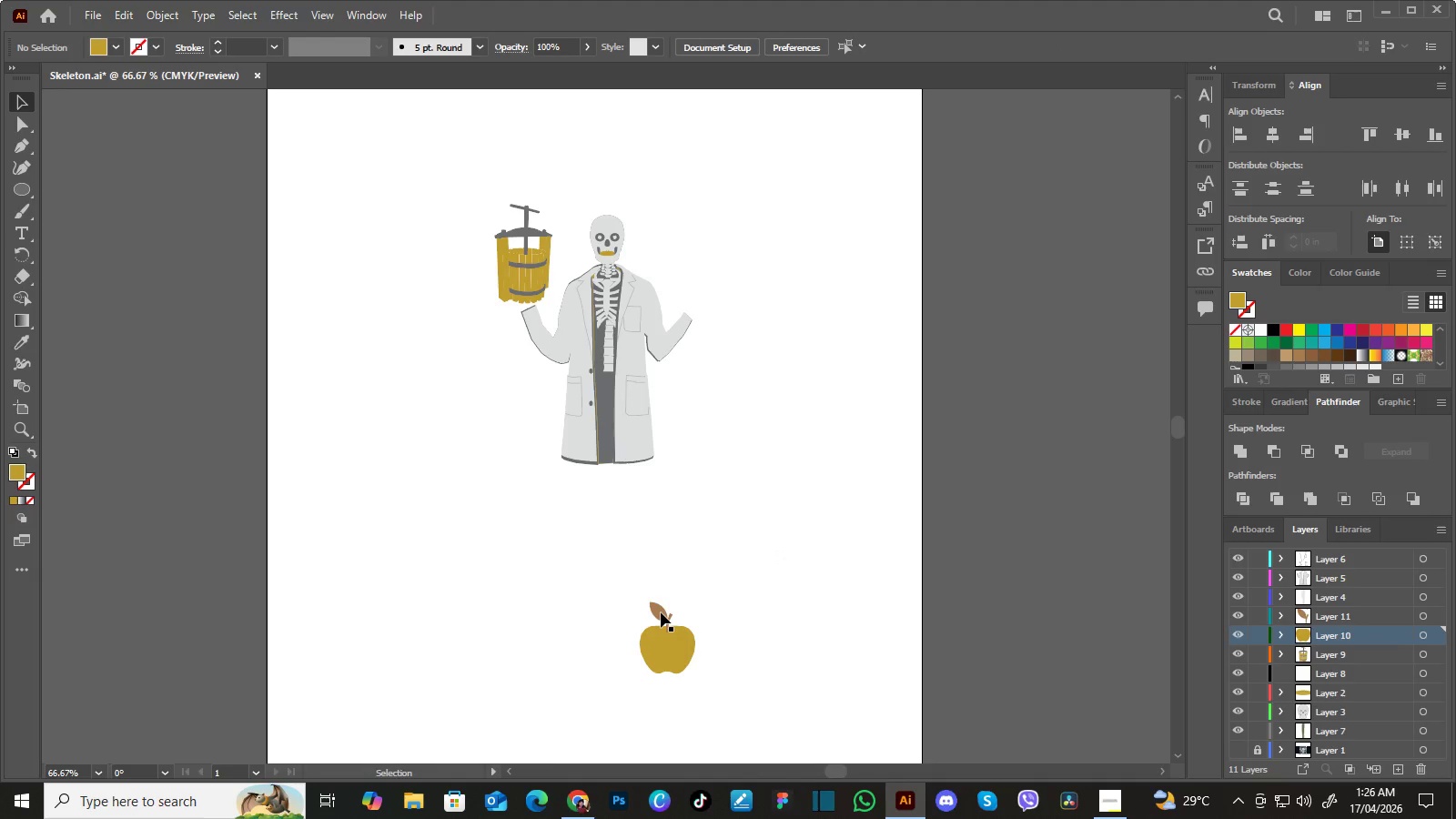 
left_click([661, 612])
 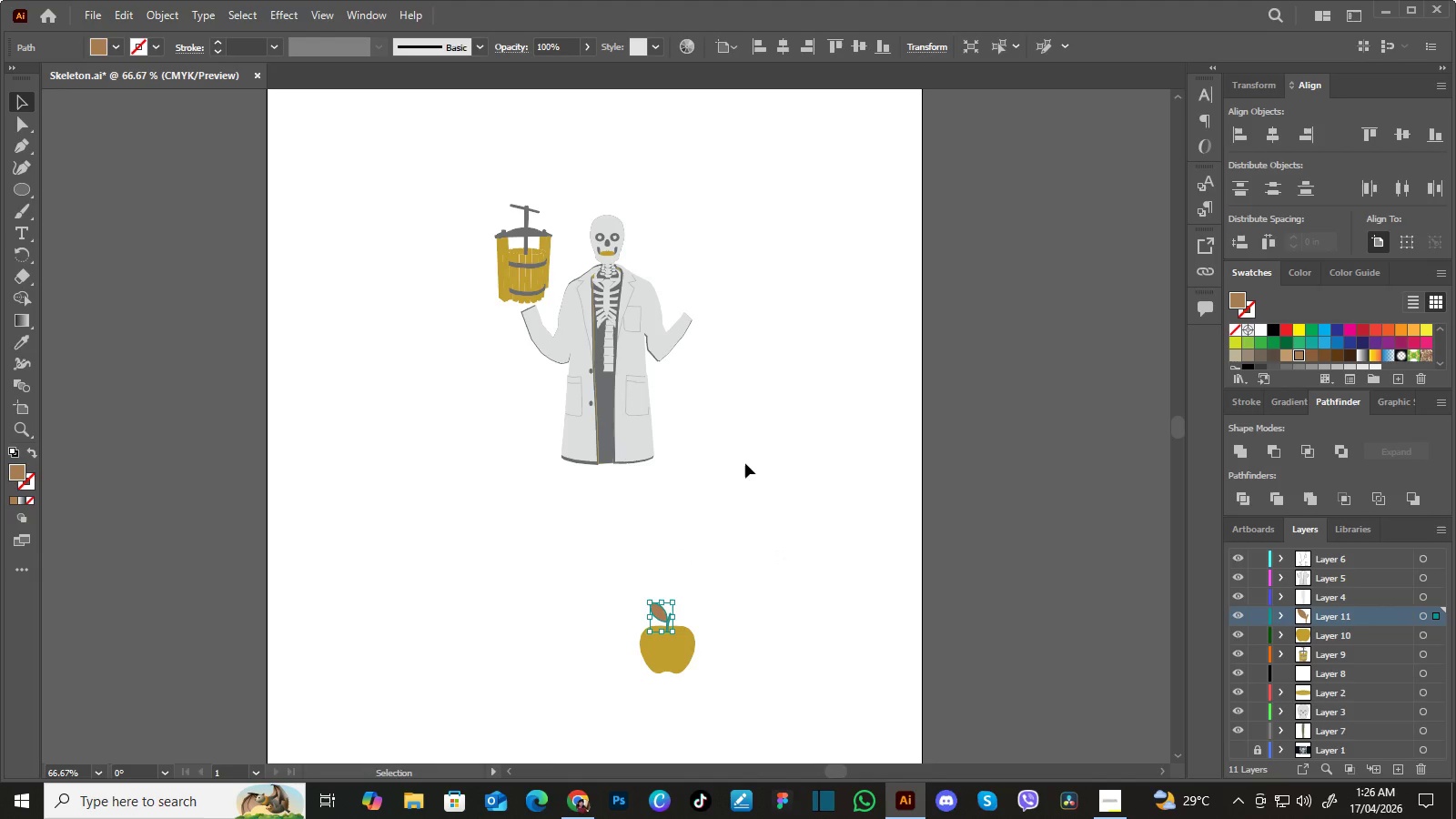 
key(I)
 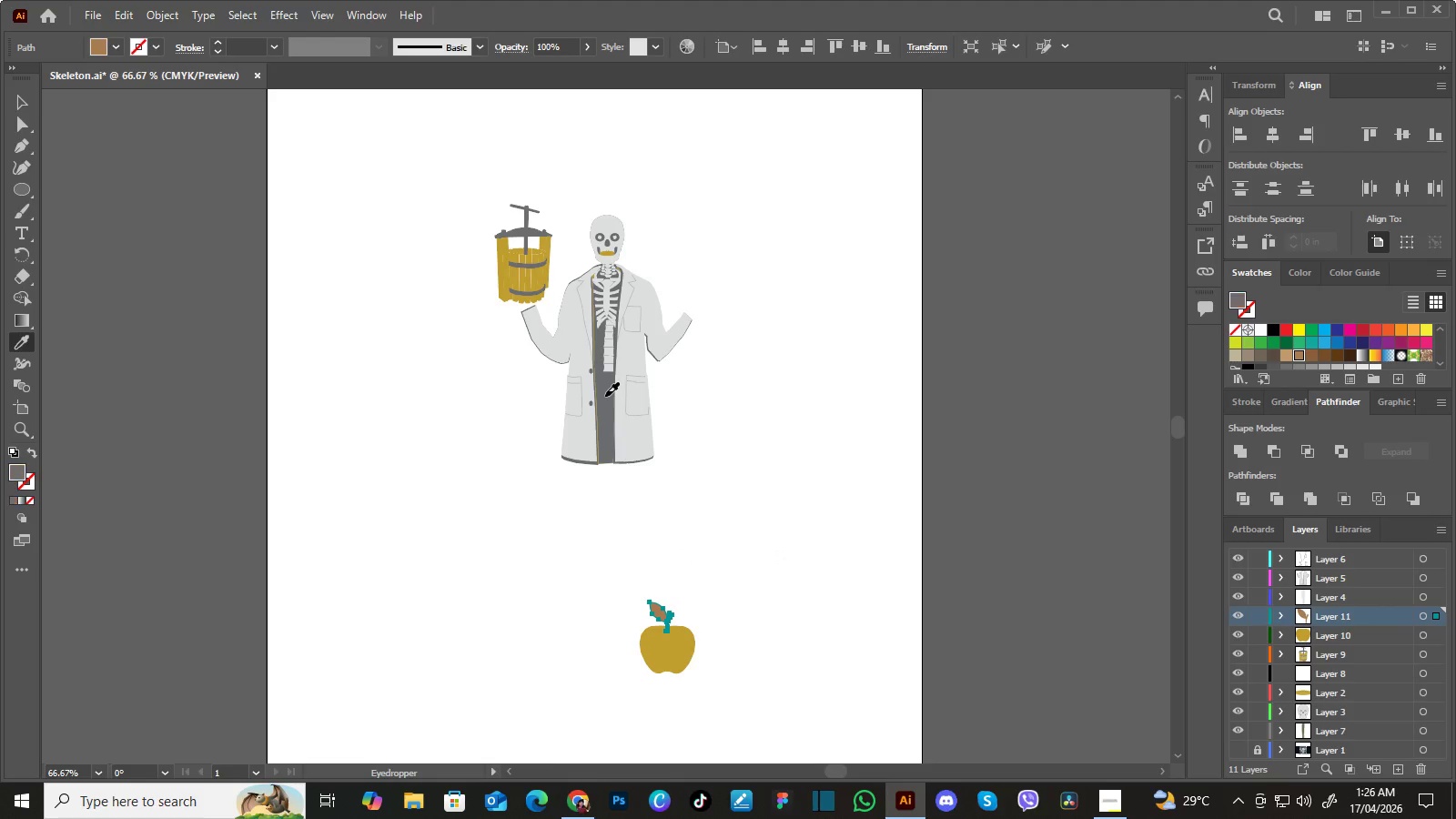 
double_click([605, 396])
 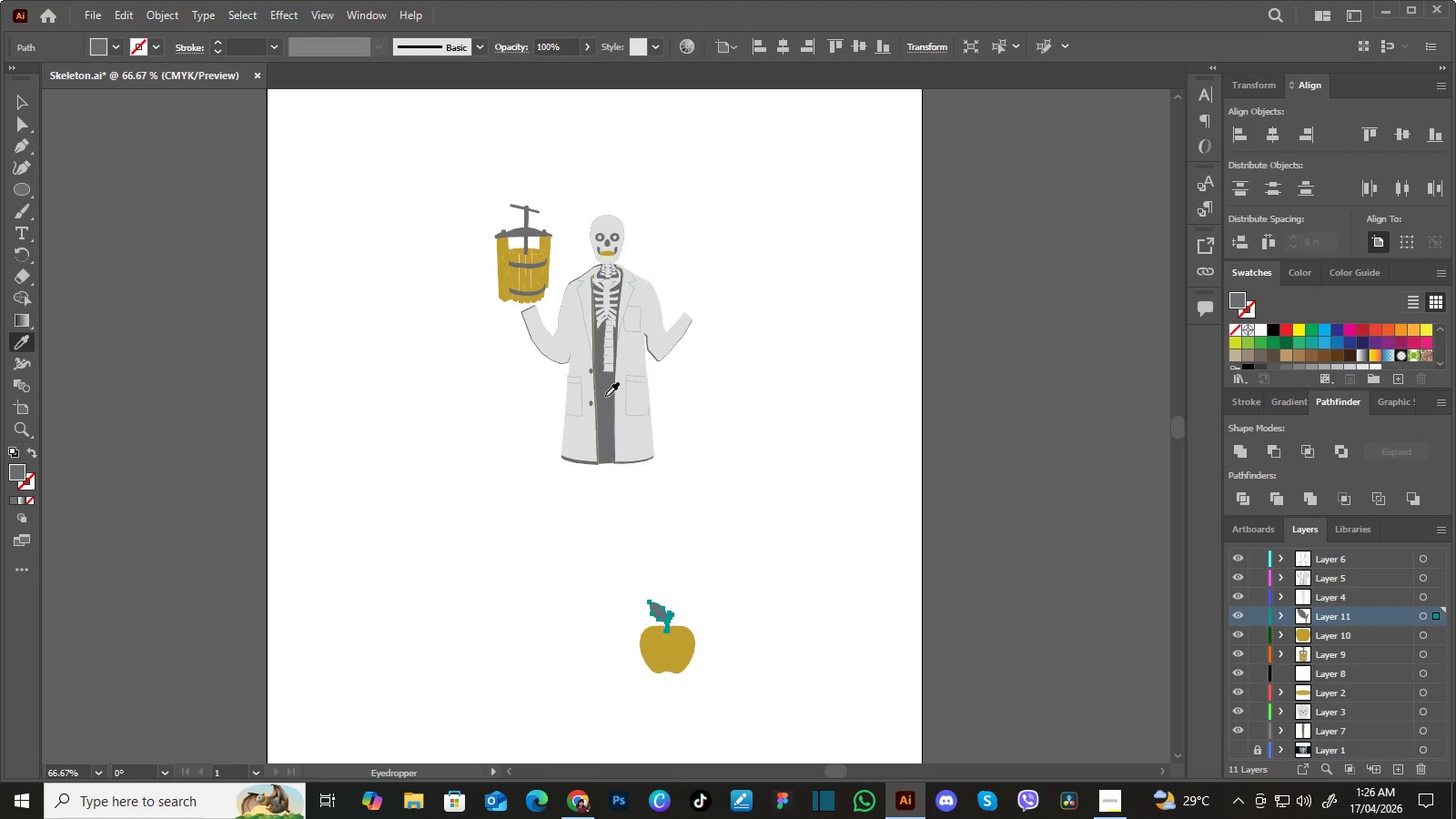 
triple_click([605, 396])
 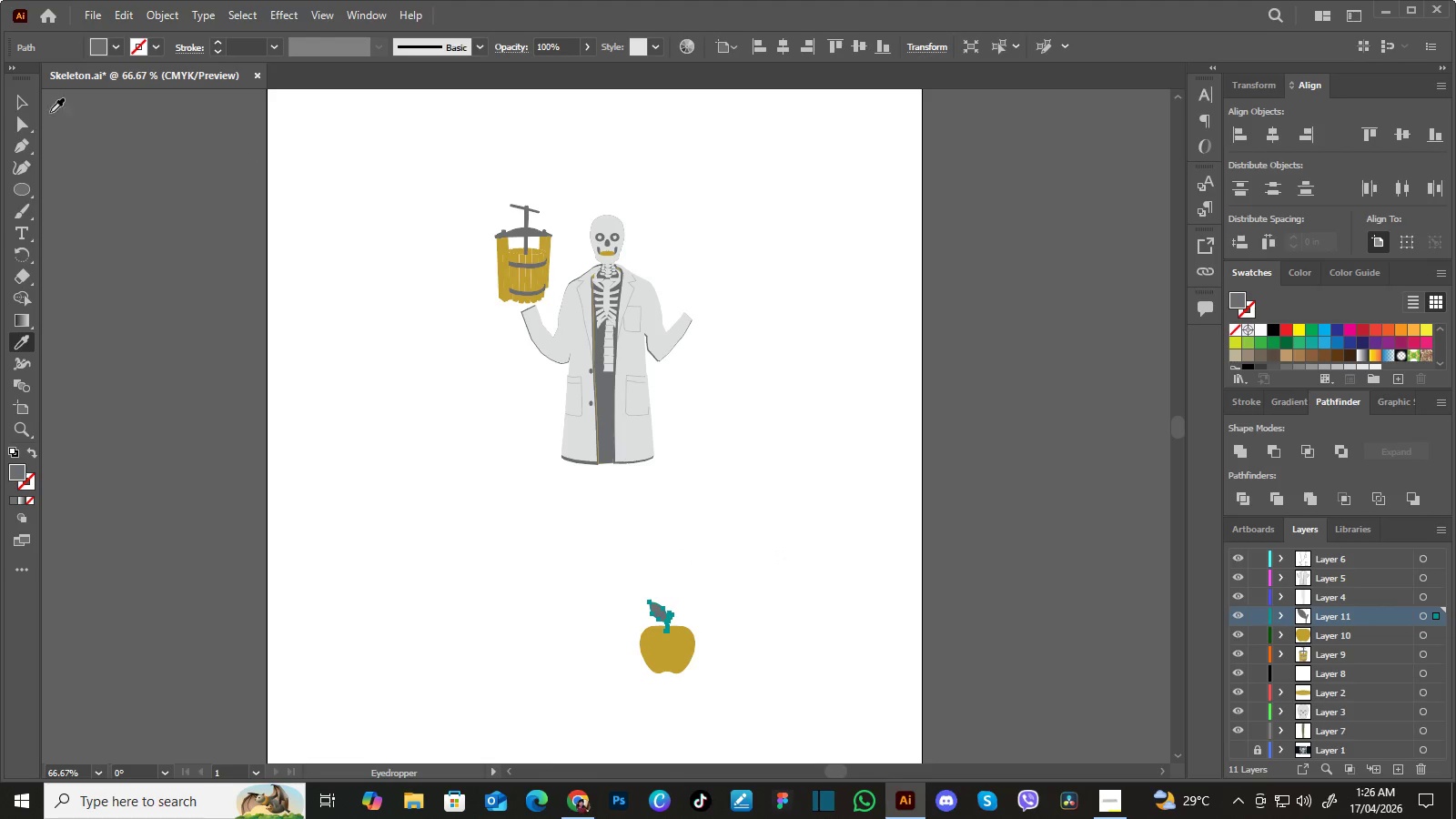 
left_click([21, 102])
 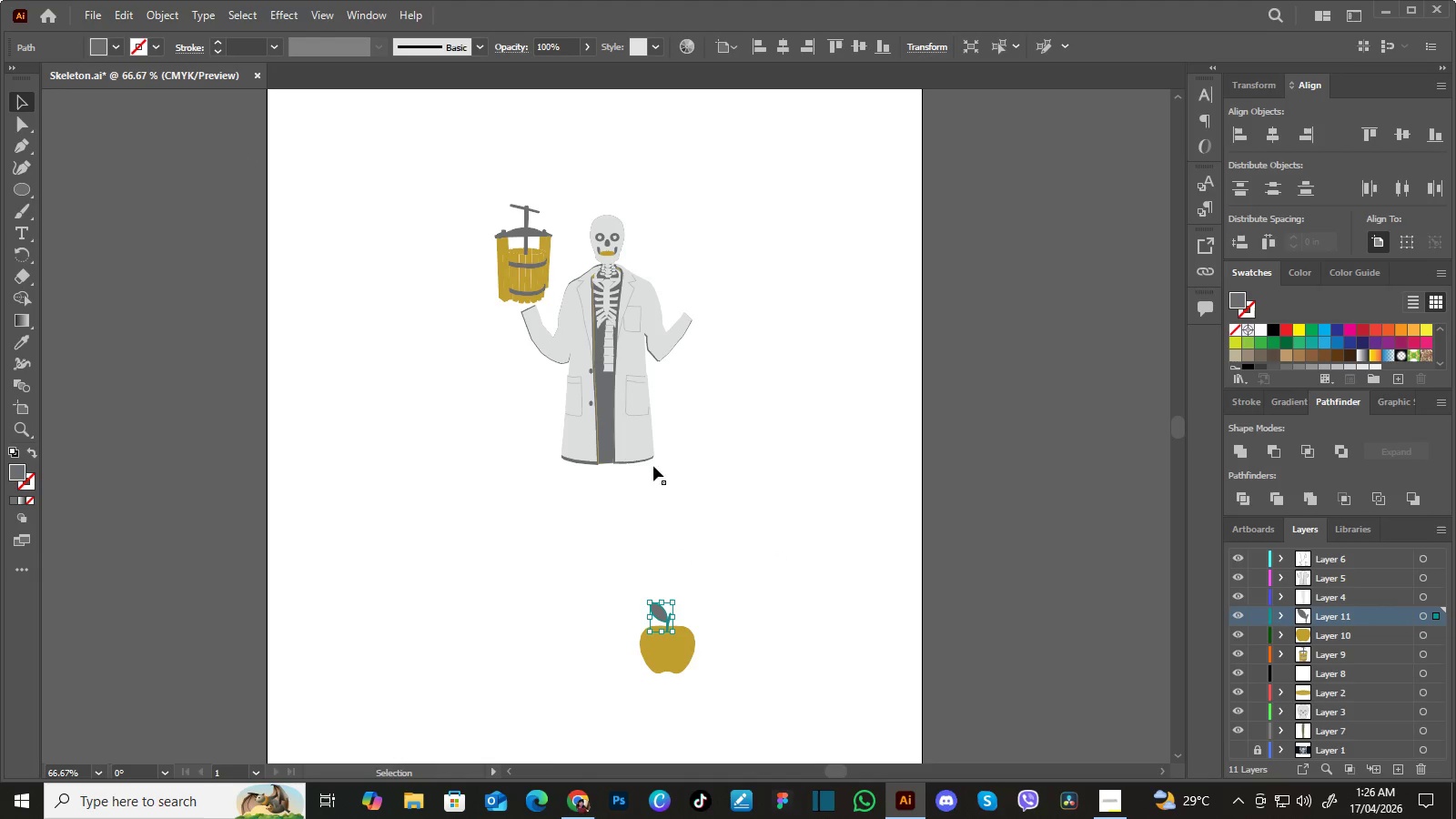 
left_click([760, 537])
 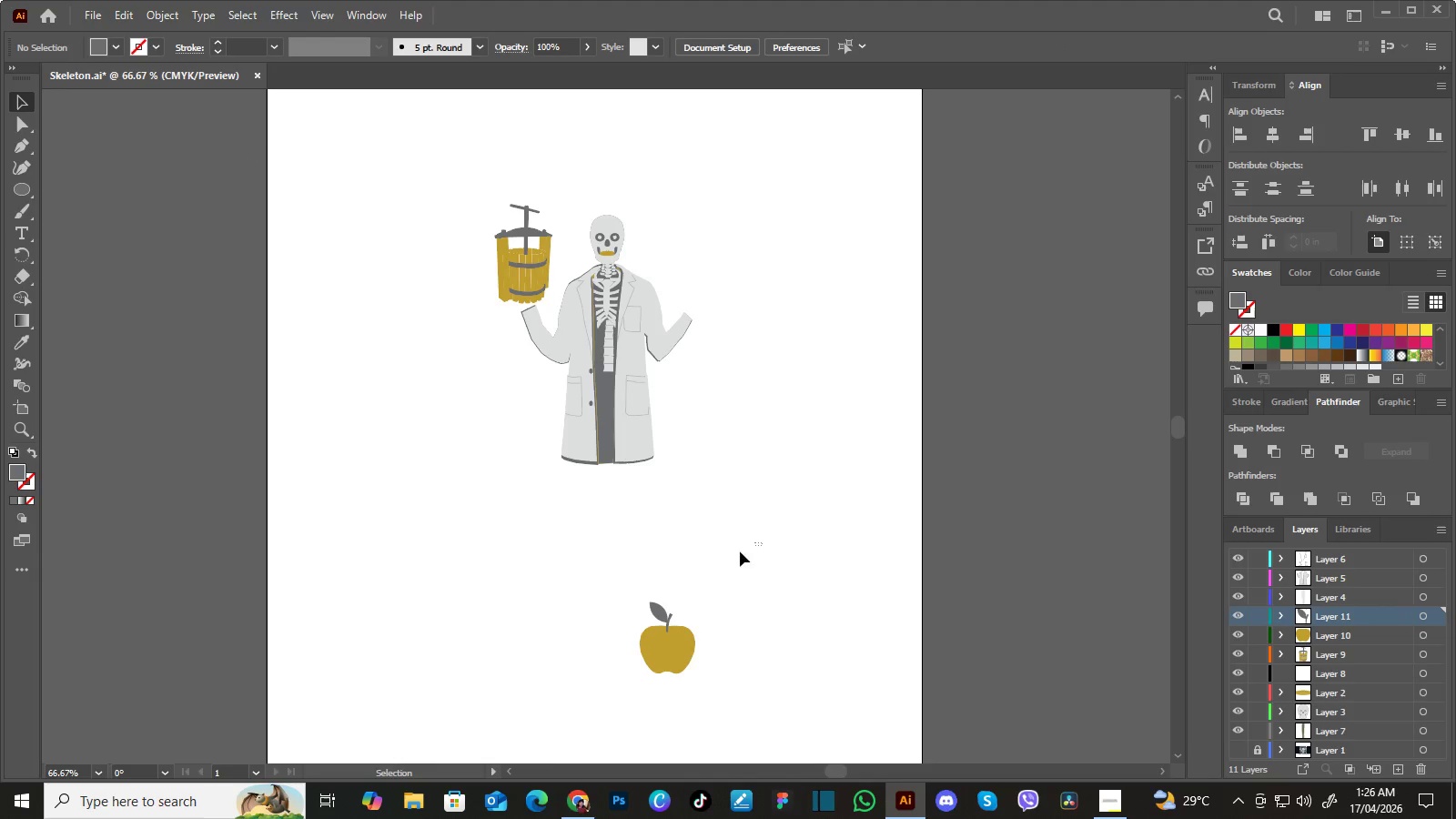 
left_click_drag(start_coordinate=[763, 542], to_coordinate=[616, 703])
 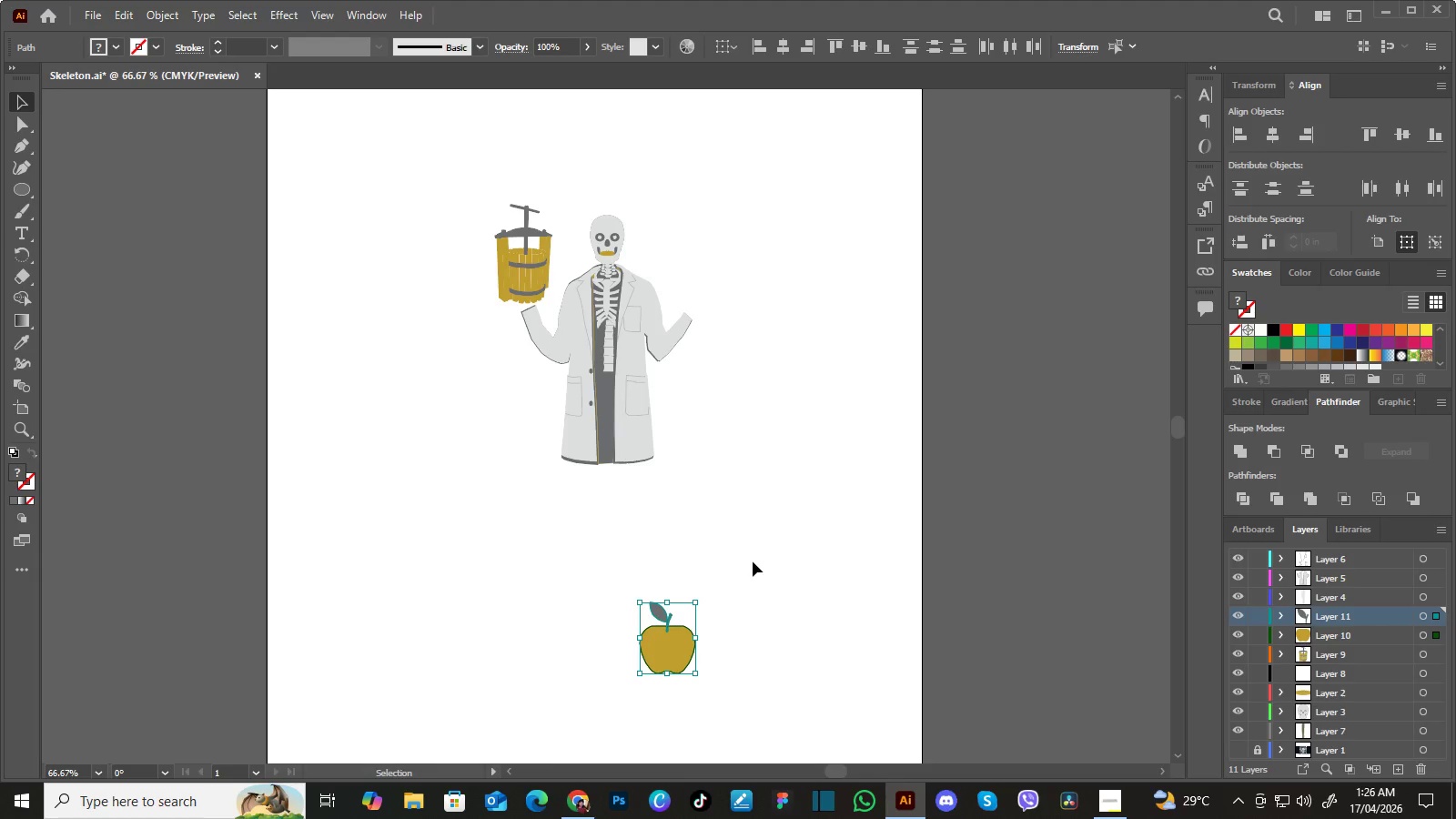 
key(Control+G)
 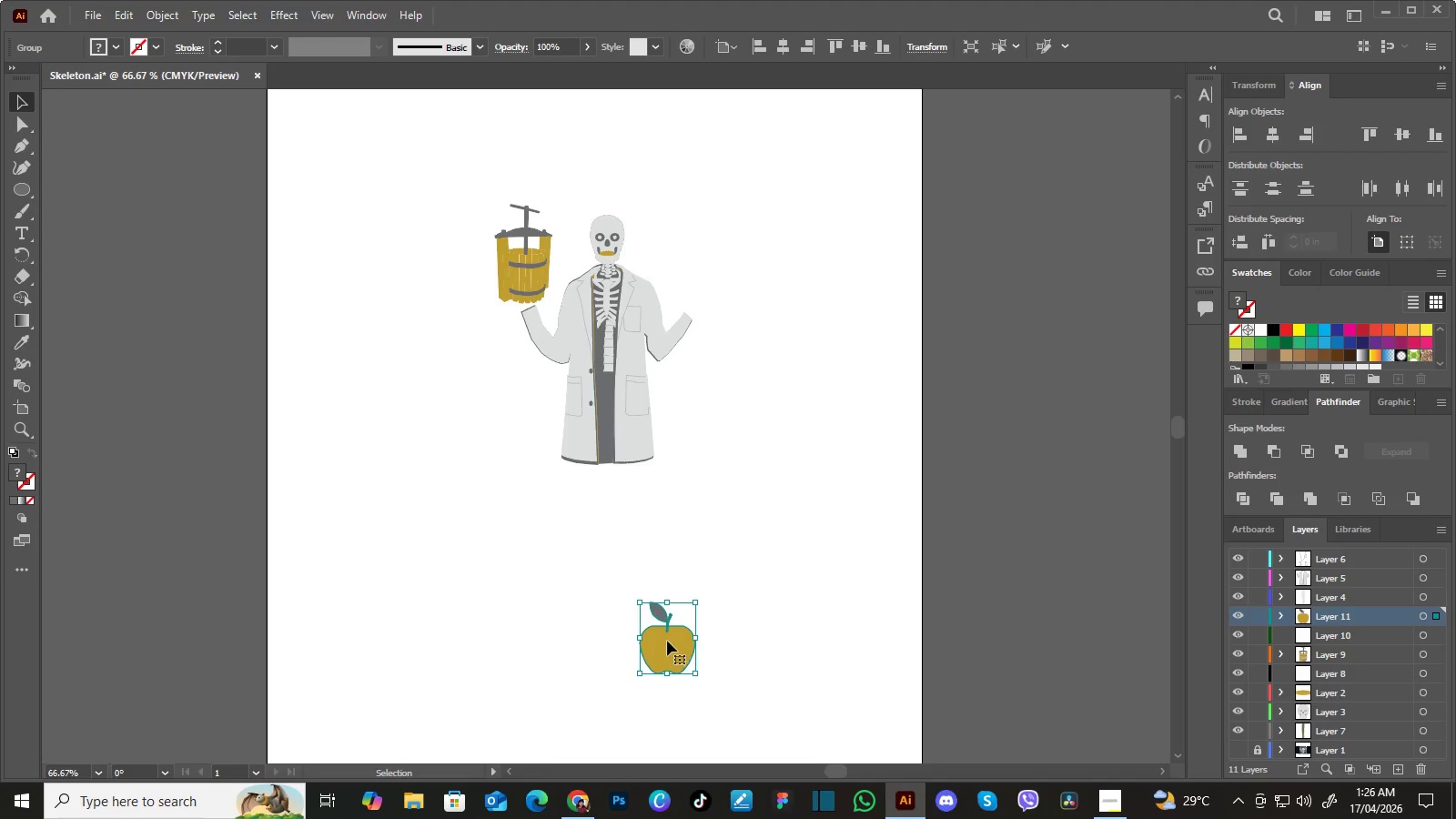 
left_click_drag(start_coordinate=[667, 641], to_coordinate=[720, 265])
 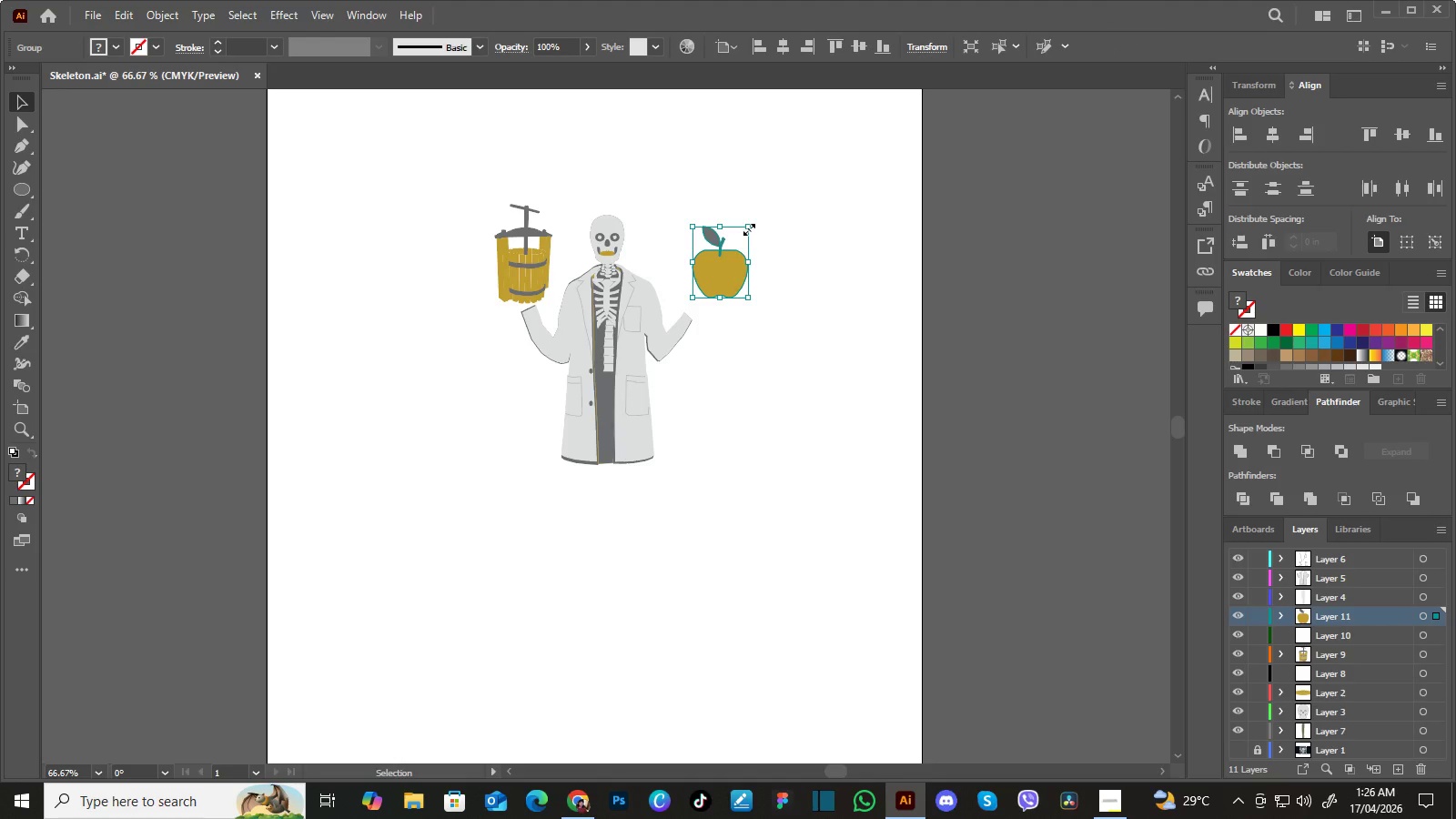 
hold_key(key=ShiftLeft, duration=1.52)
left_click_drag(start_coordinate=[747, 228], to_coordinate=[733, 249])
 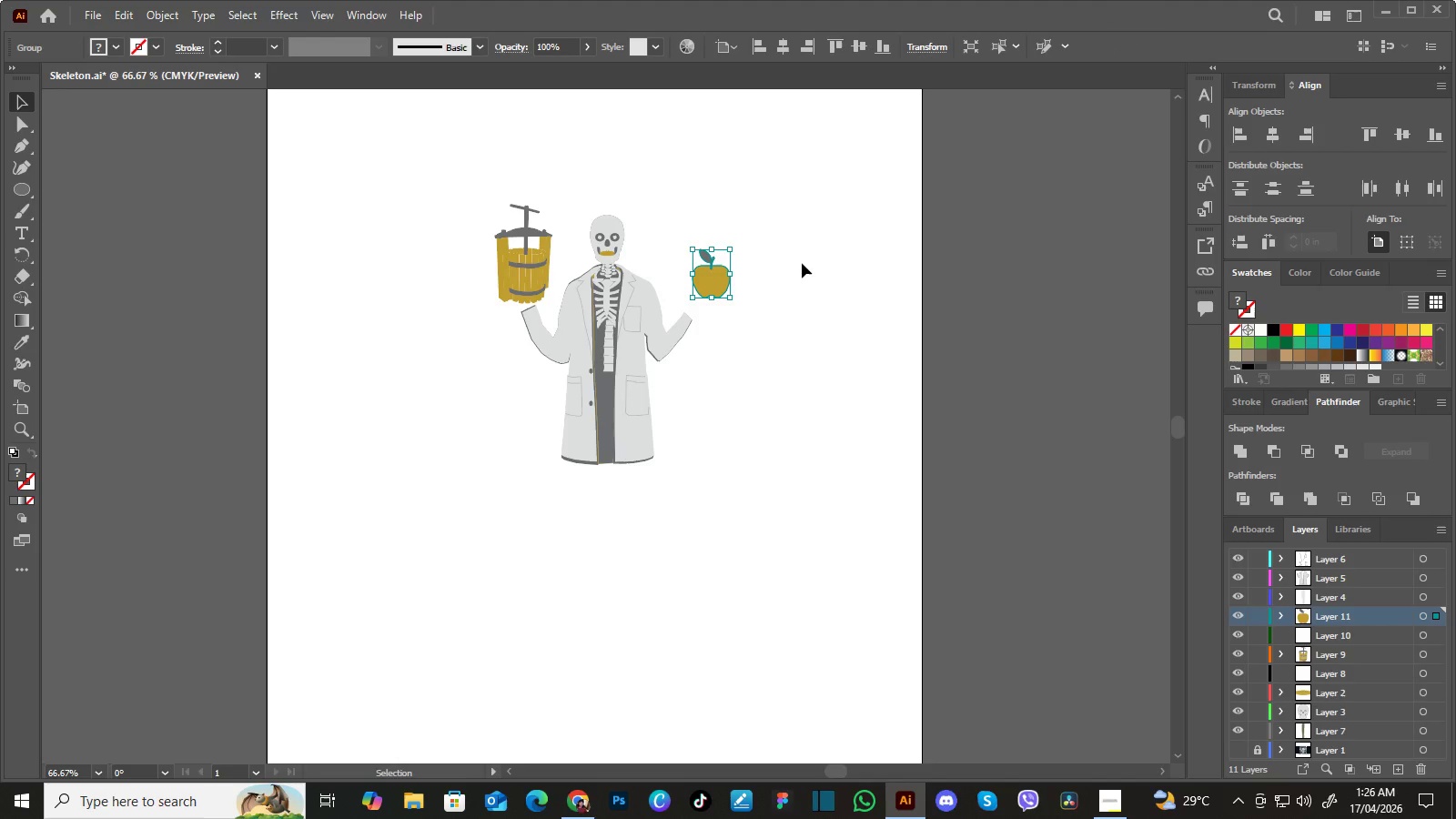 
key(Shift+ShiftLeft)
 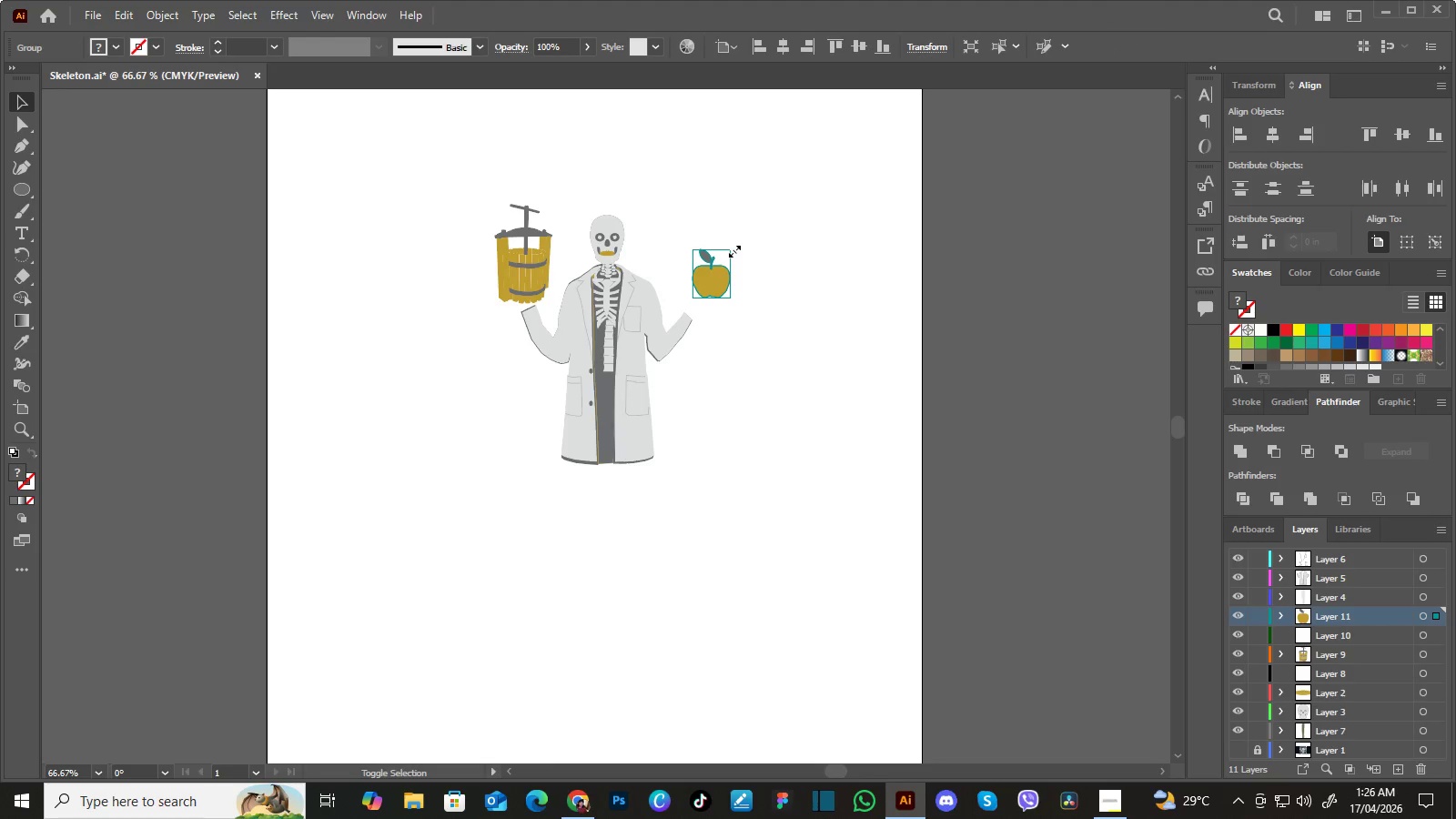 
key(Shift+ShiftLeft)
 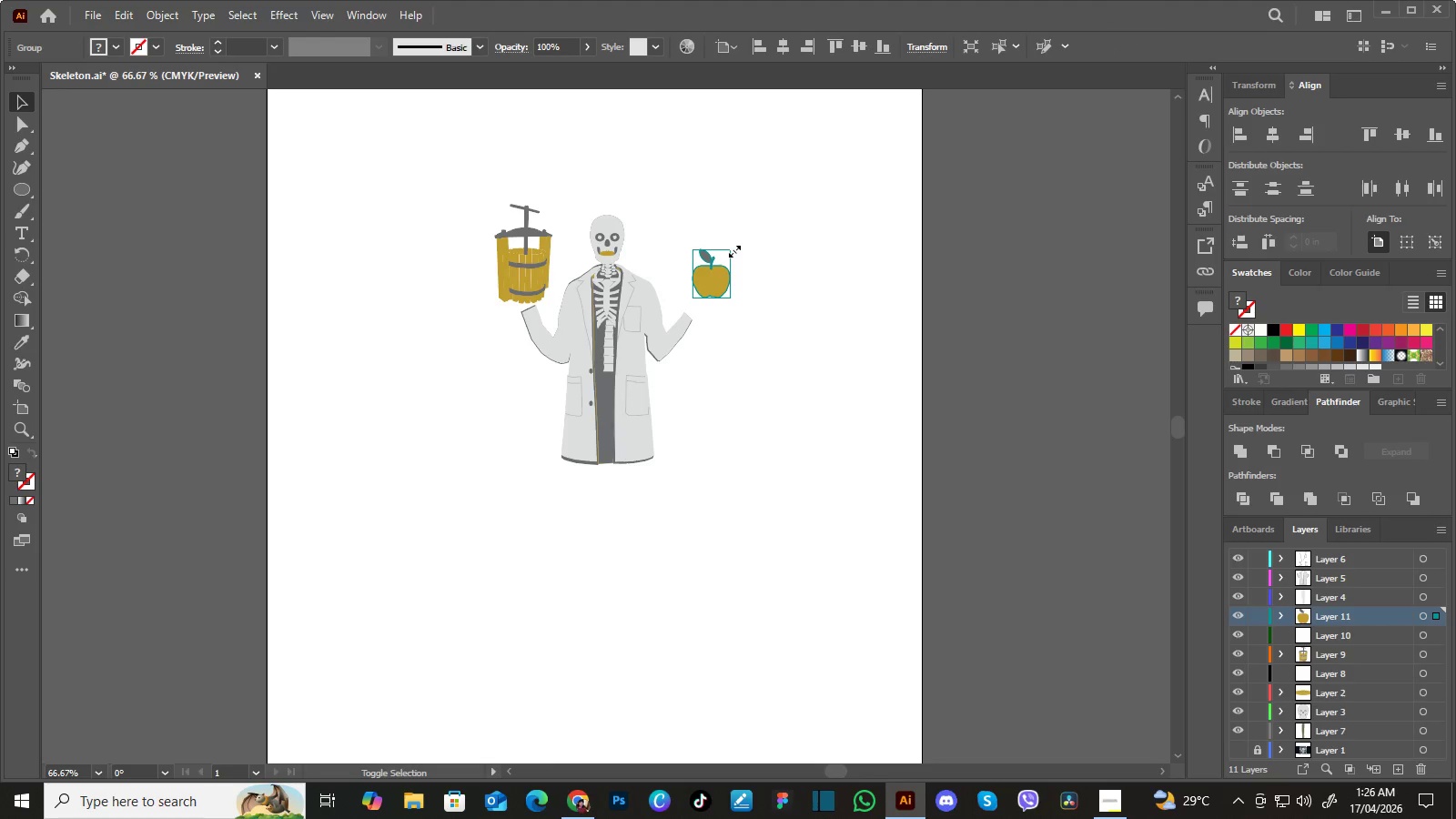 
key(Shift+ShiftLeft)
 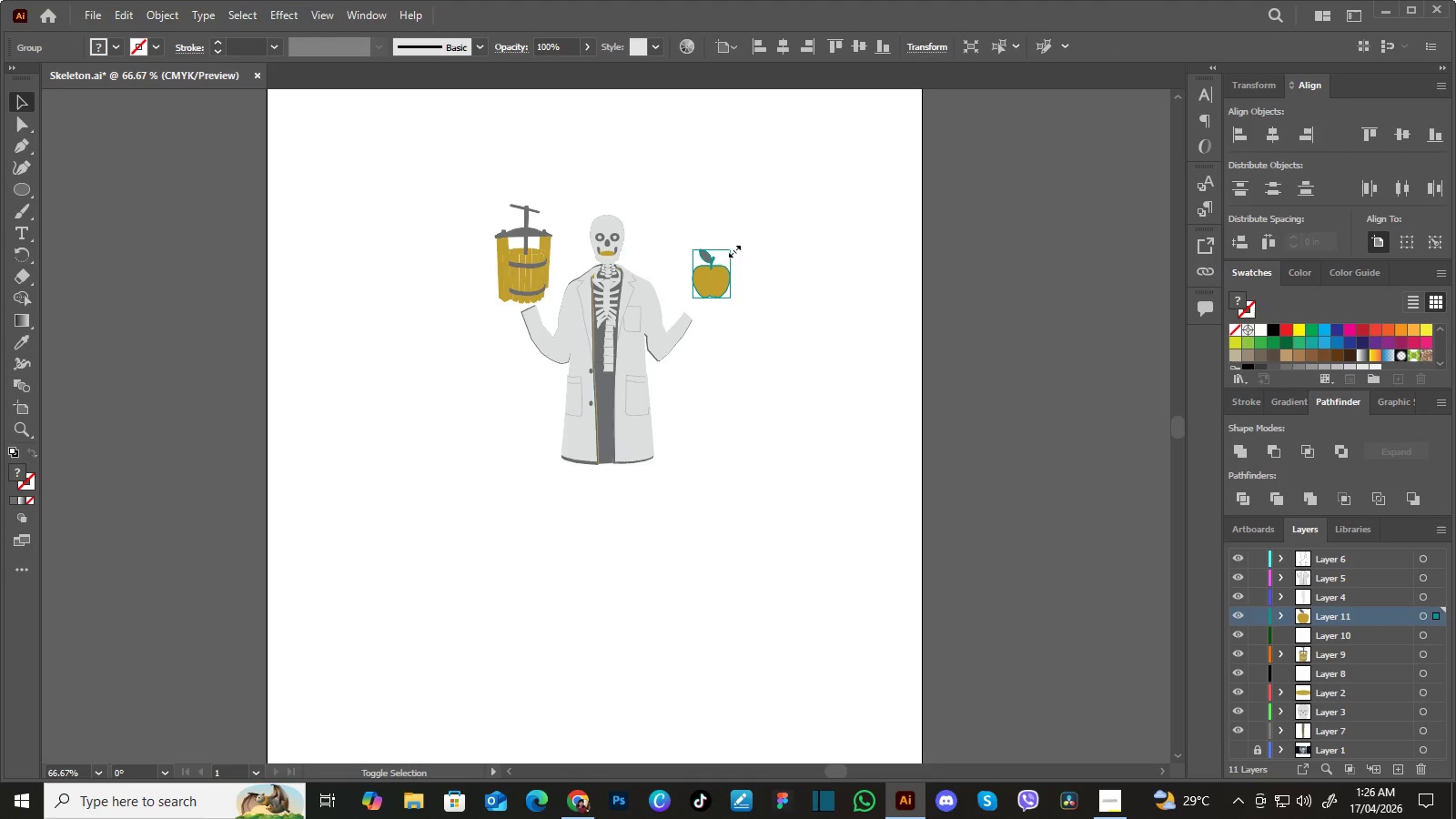 
key(Shift+ShiftLeft)
 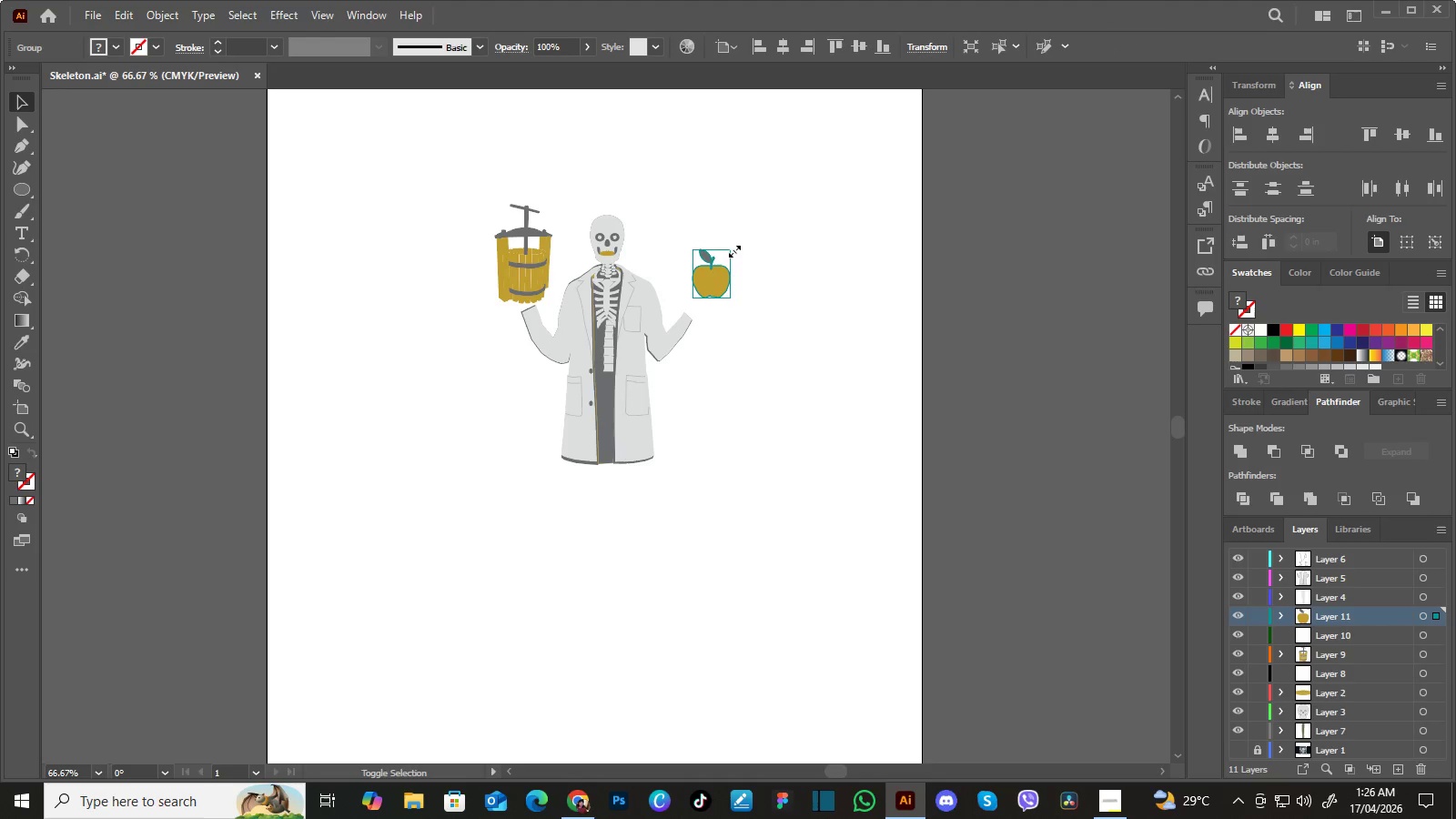 
key(Shift+ShiftLeft)
 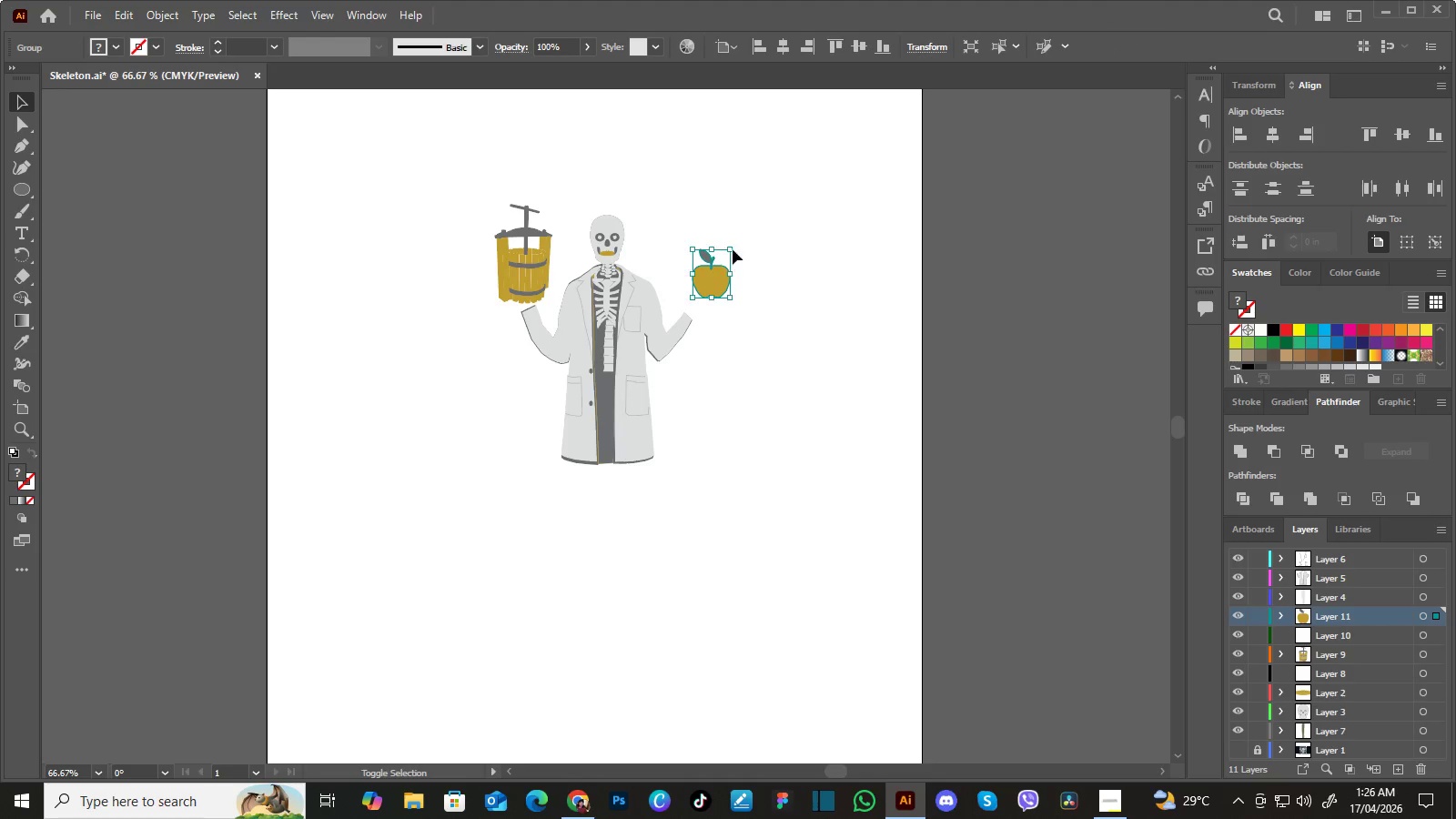 
key(Shift+ShiftLeft)
 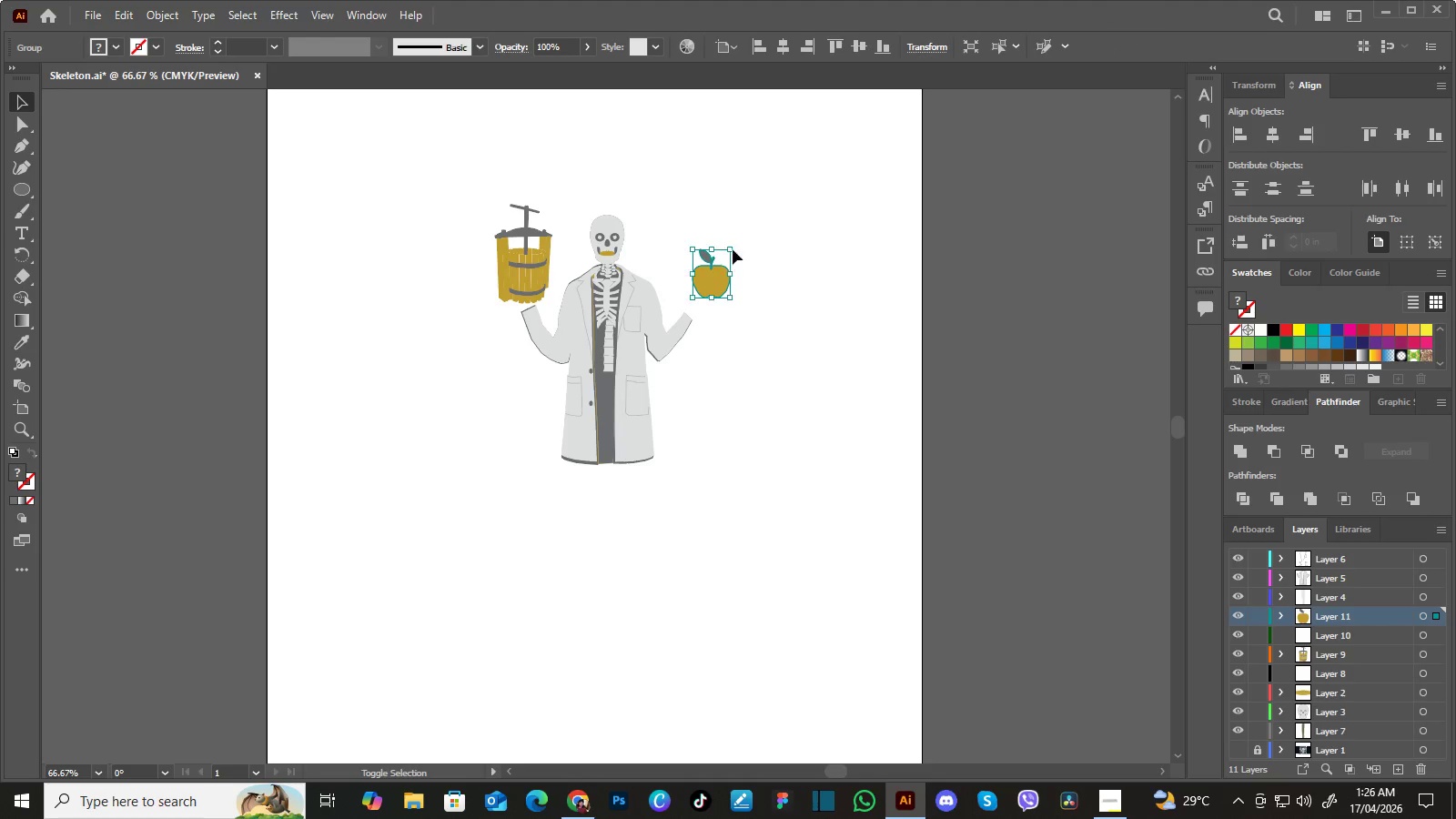 
key(Shift+ShiftLeft)
 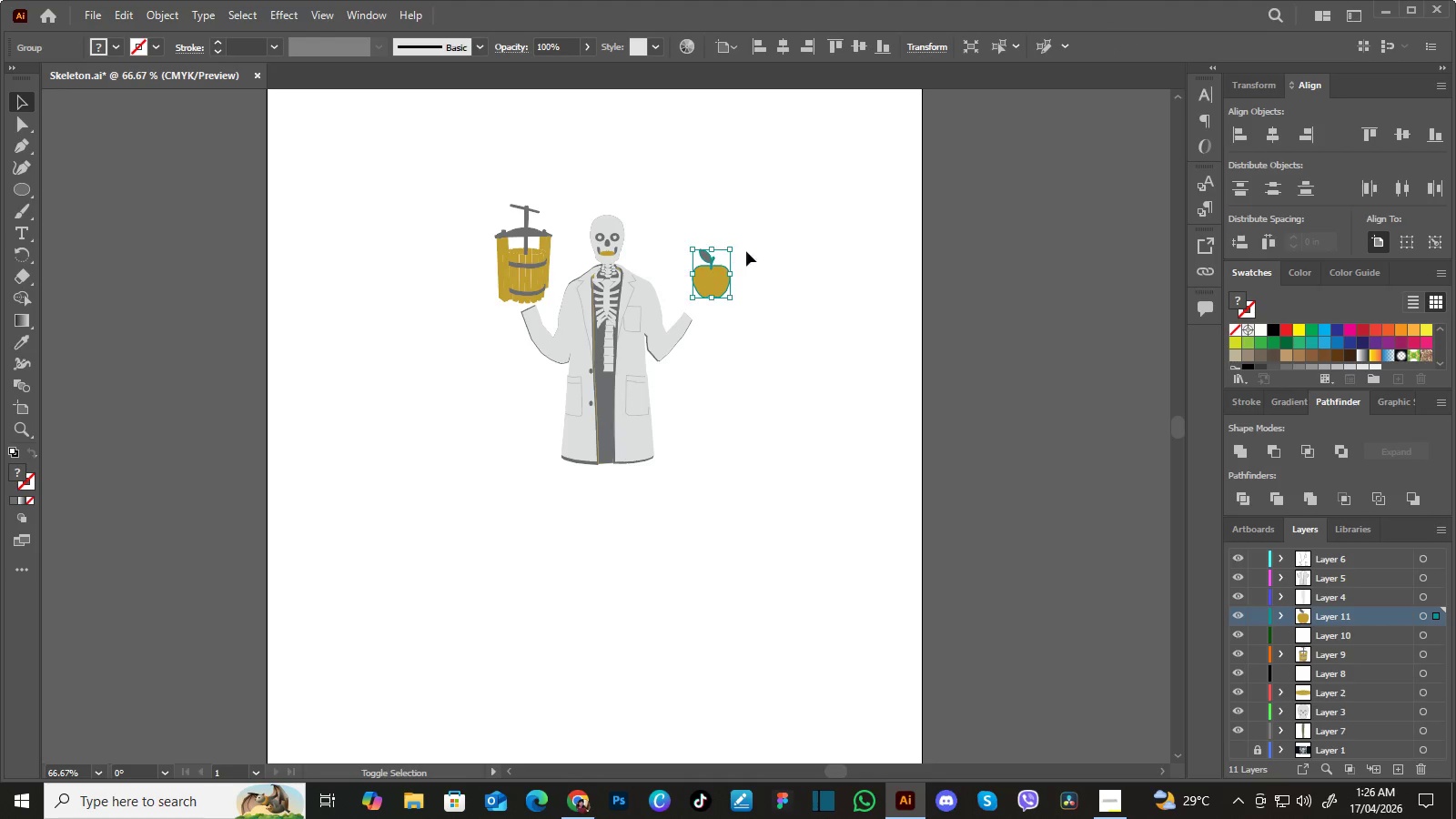 
key(Shift+ShiftLeft)
 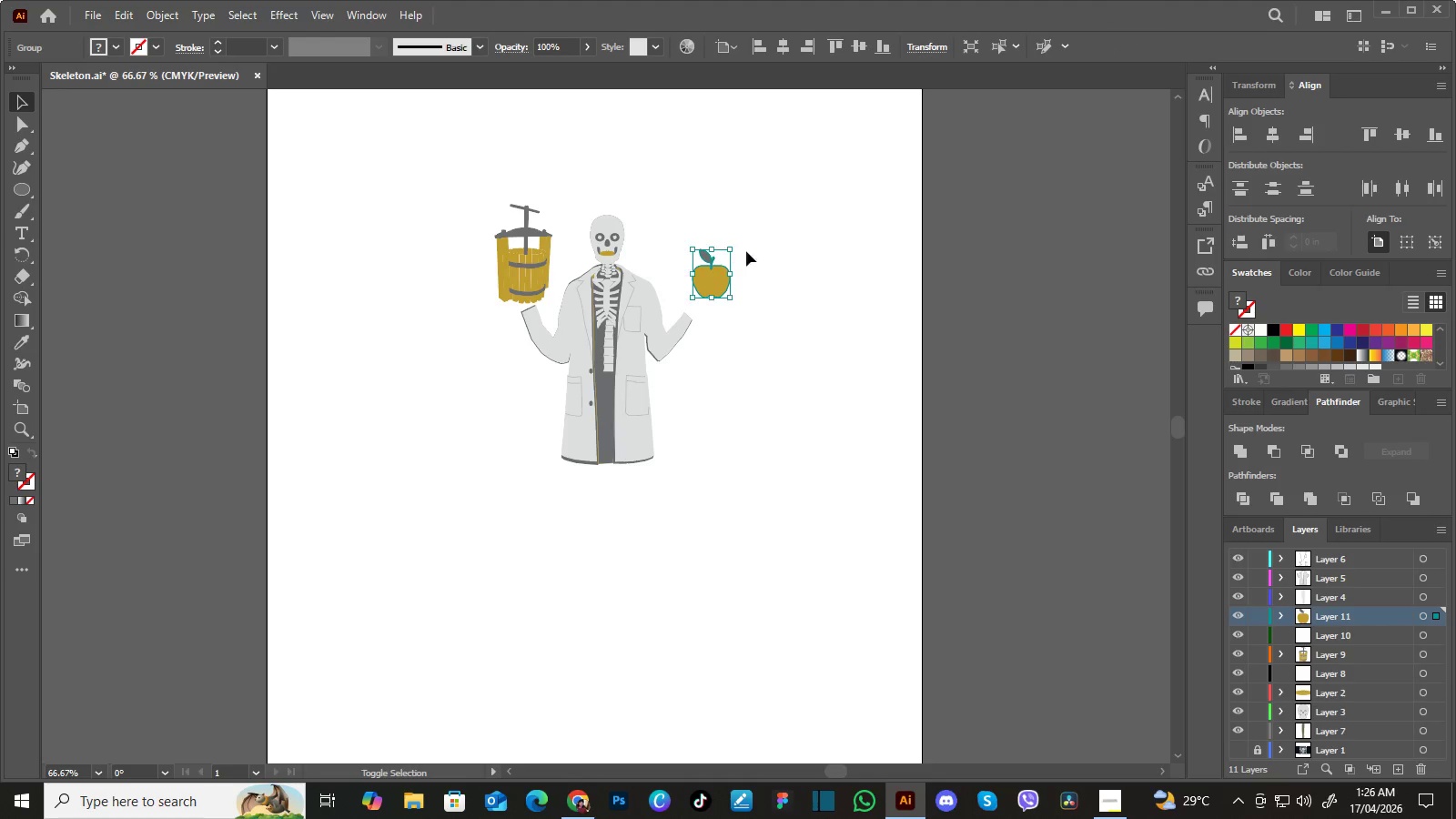 
key(Shift+ShiftLeft)
 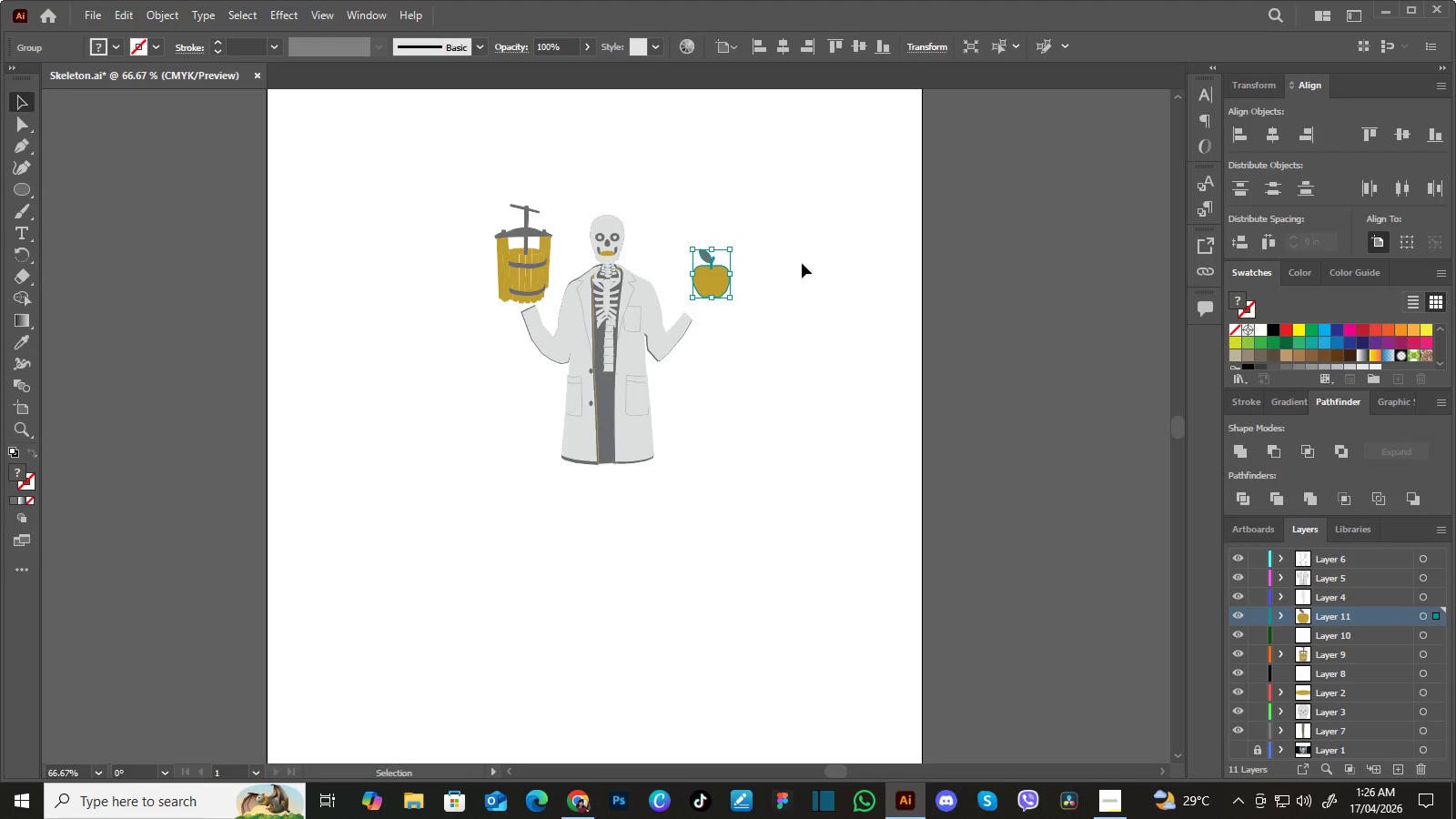 
key(Enter)
 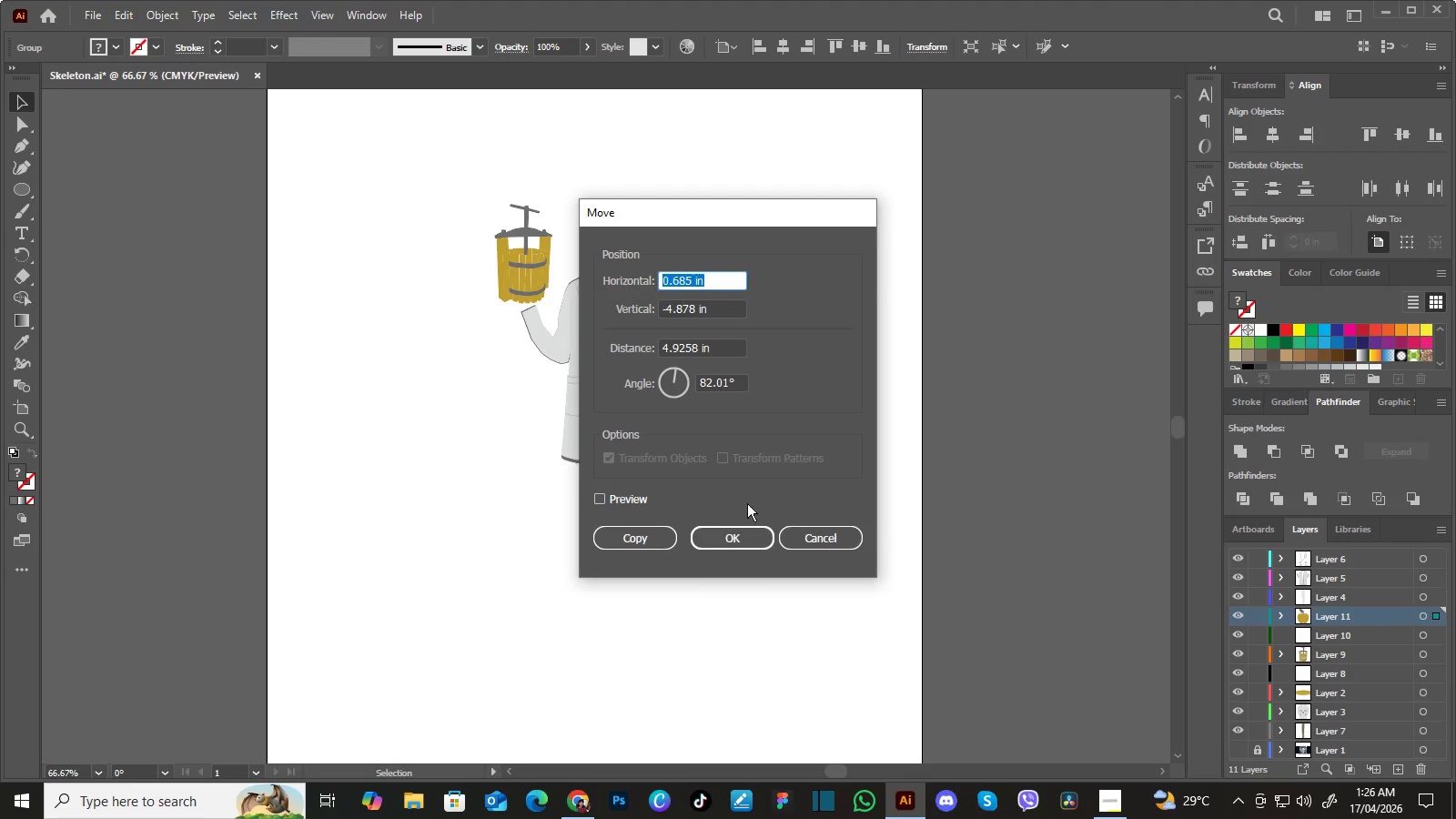 
left_click([752, 542])
 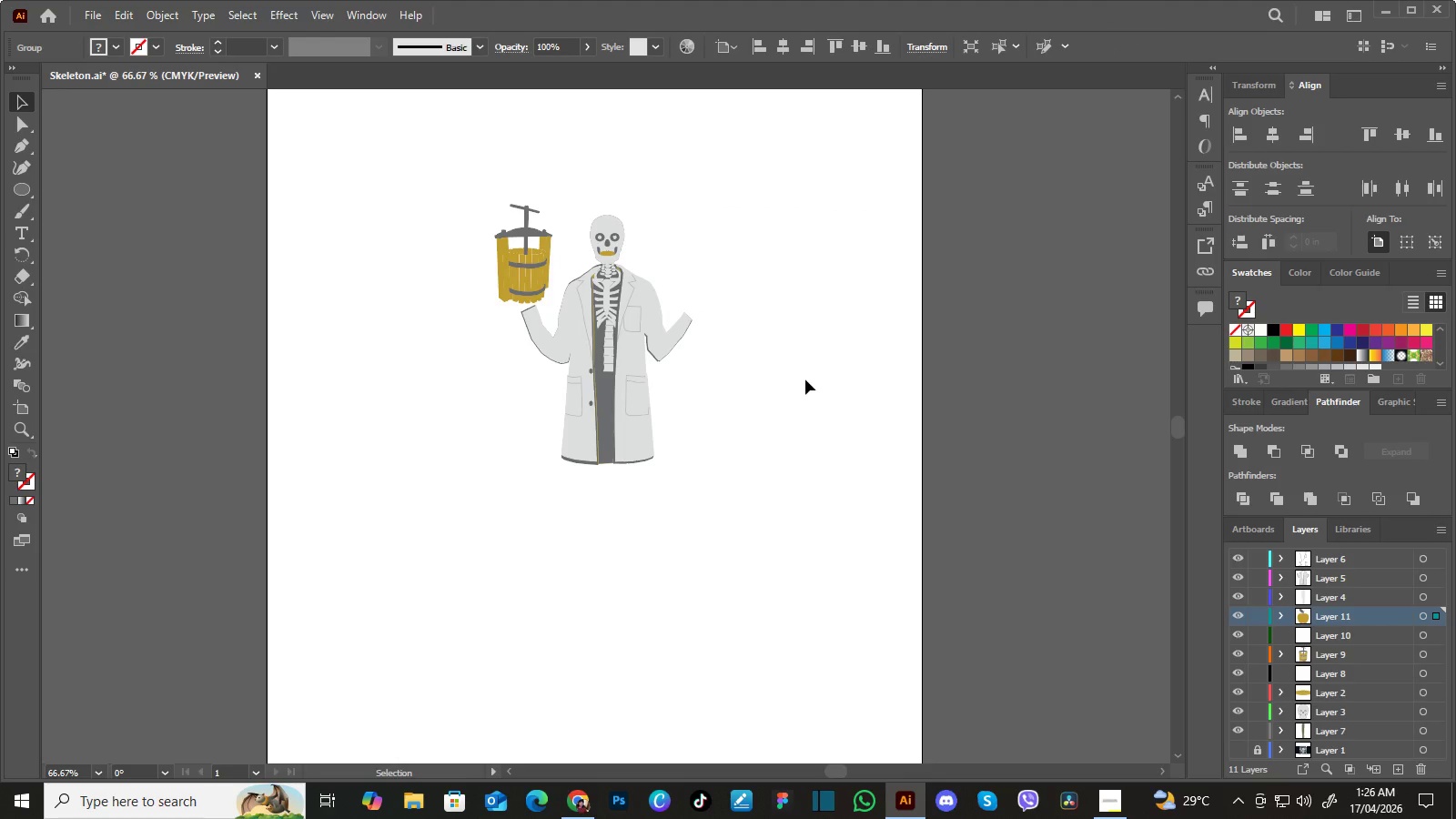 
key(Control+Z)
 